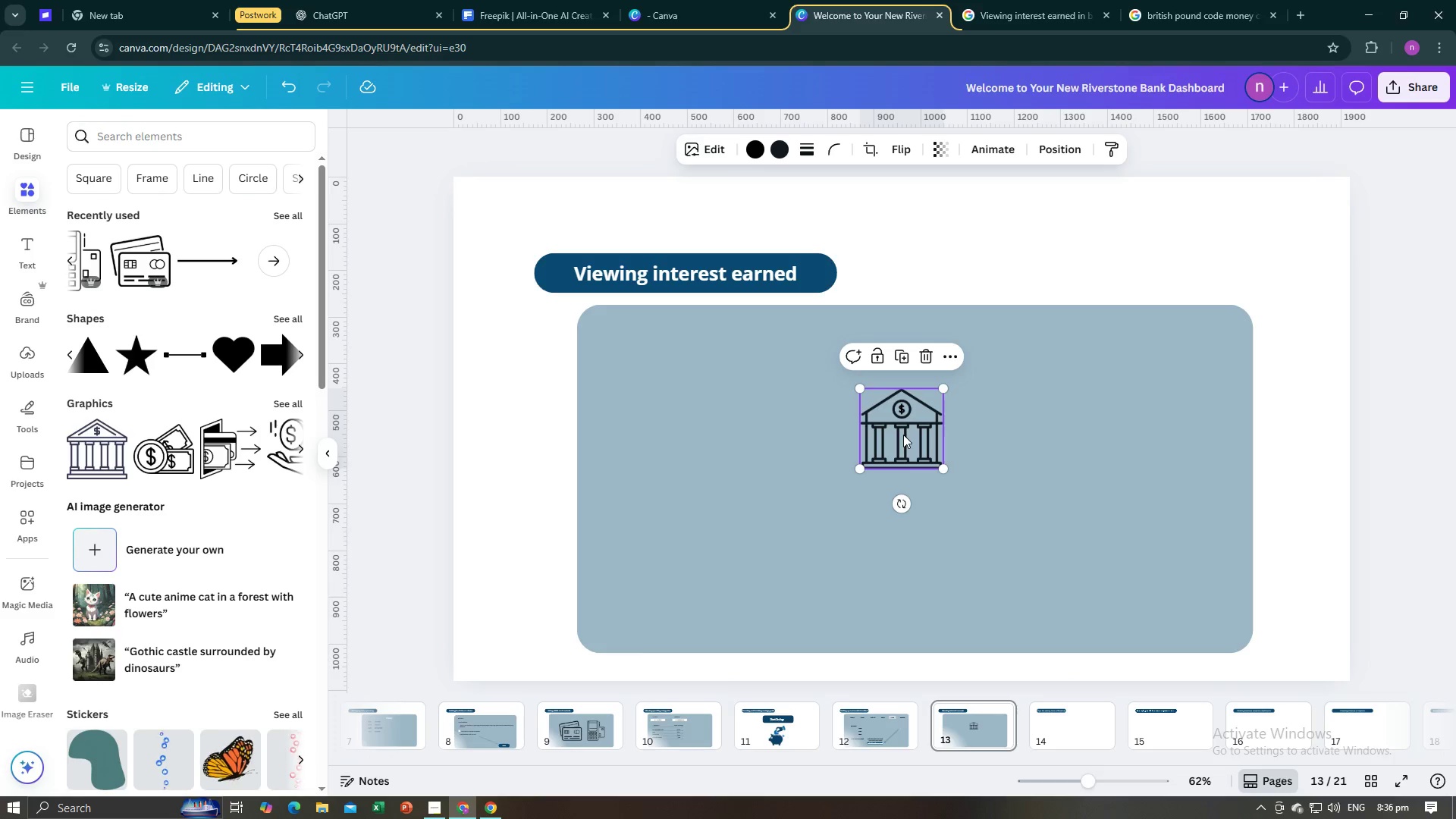 
left_click_drag(start_coordinate=[906, 429], to_coordinate=[905, 371])
 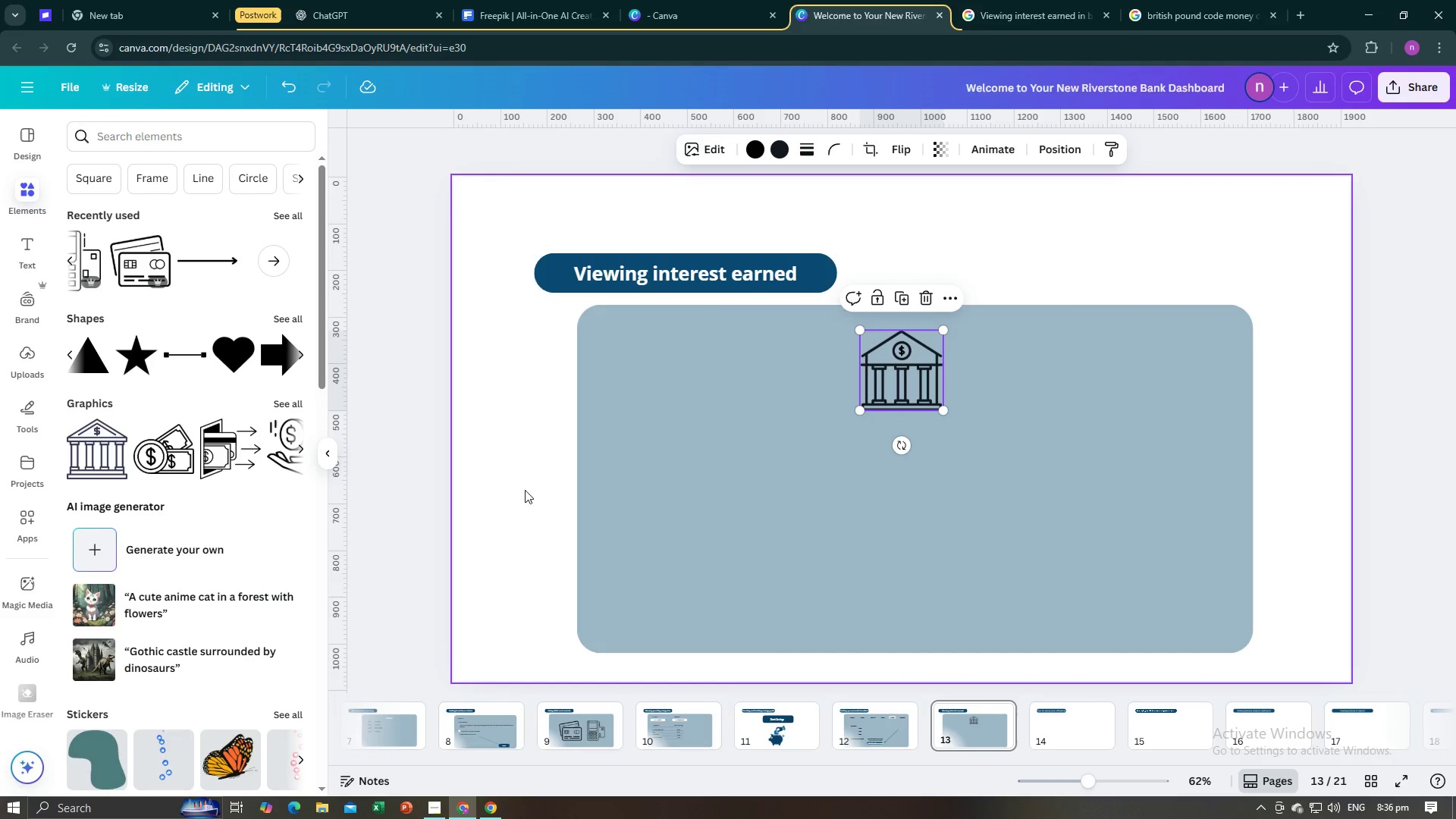 
left_click([525, 490])
 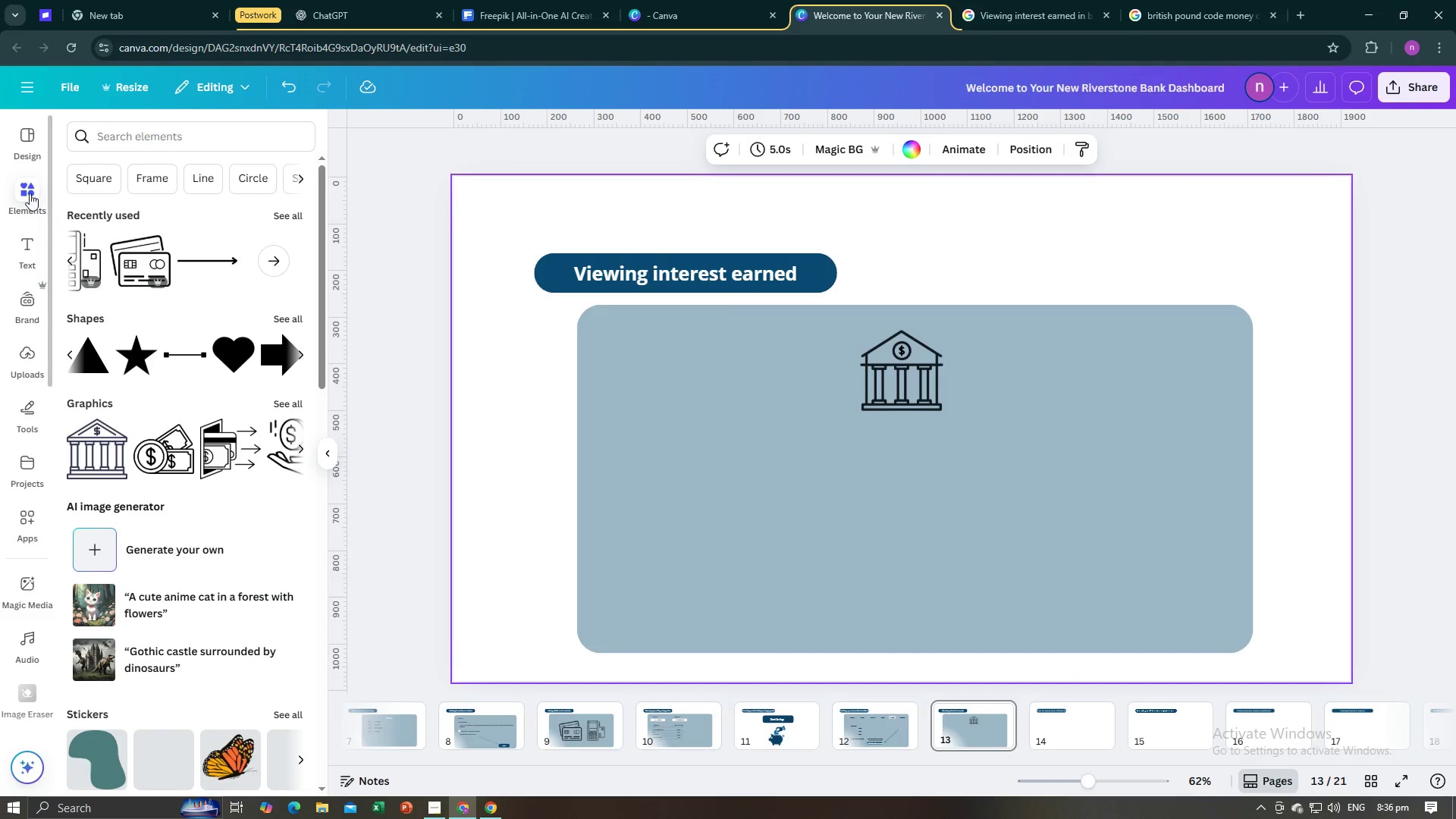 
left_click([22, 252])
 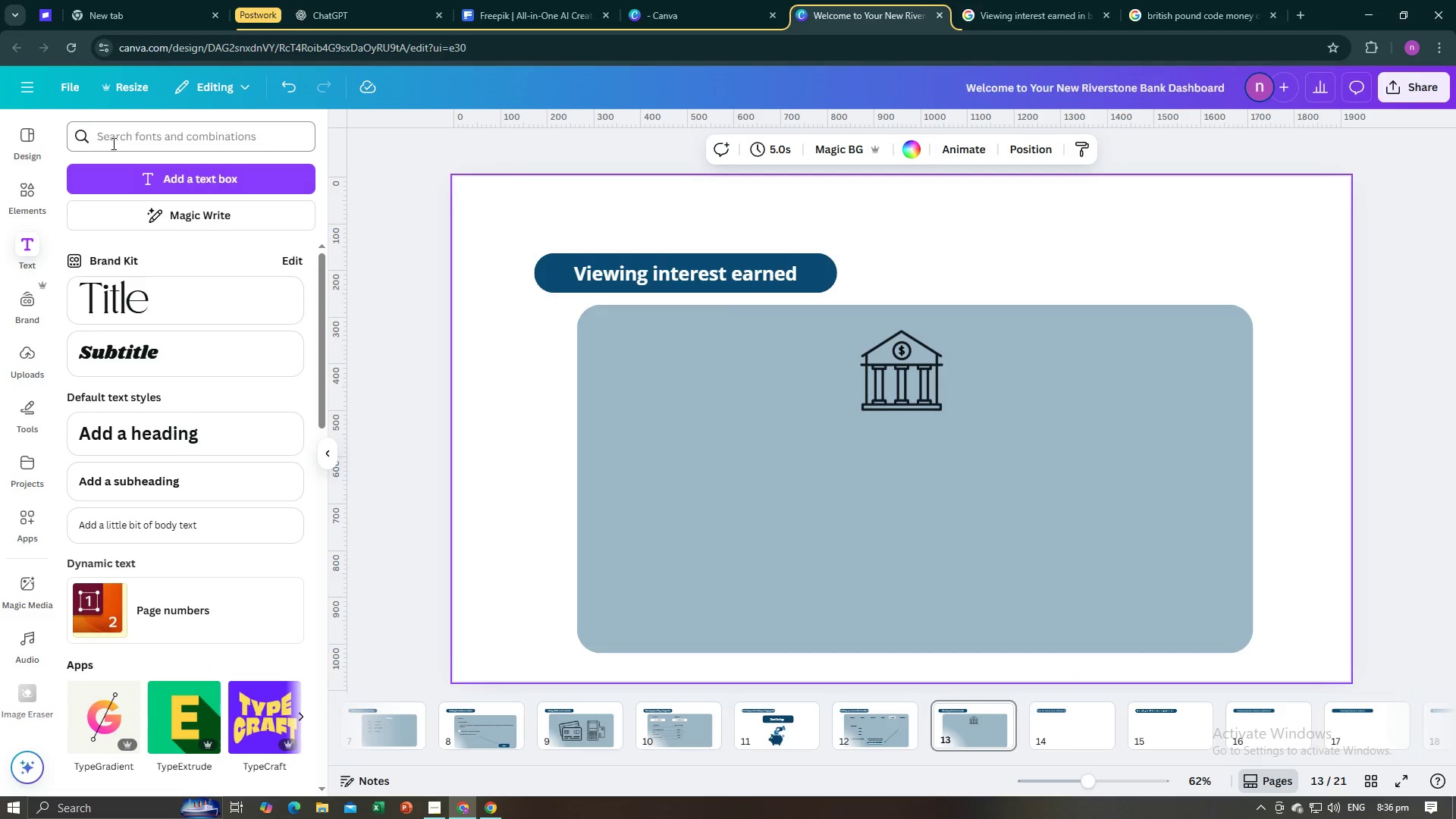 
left_click([108, 174])
 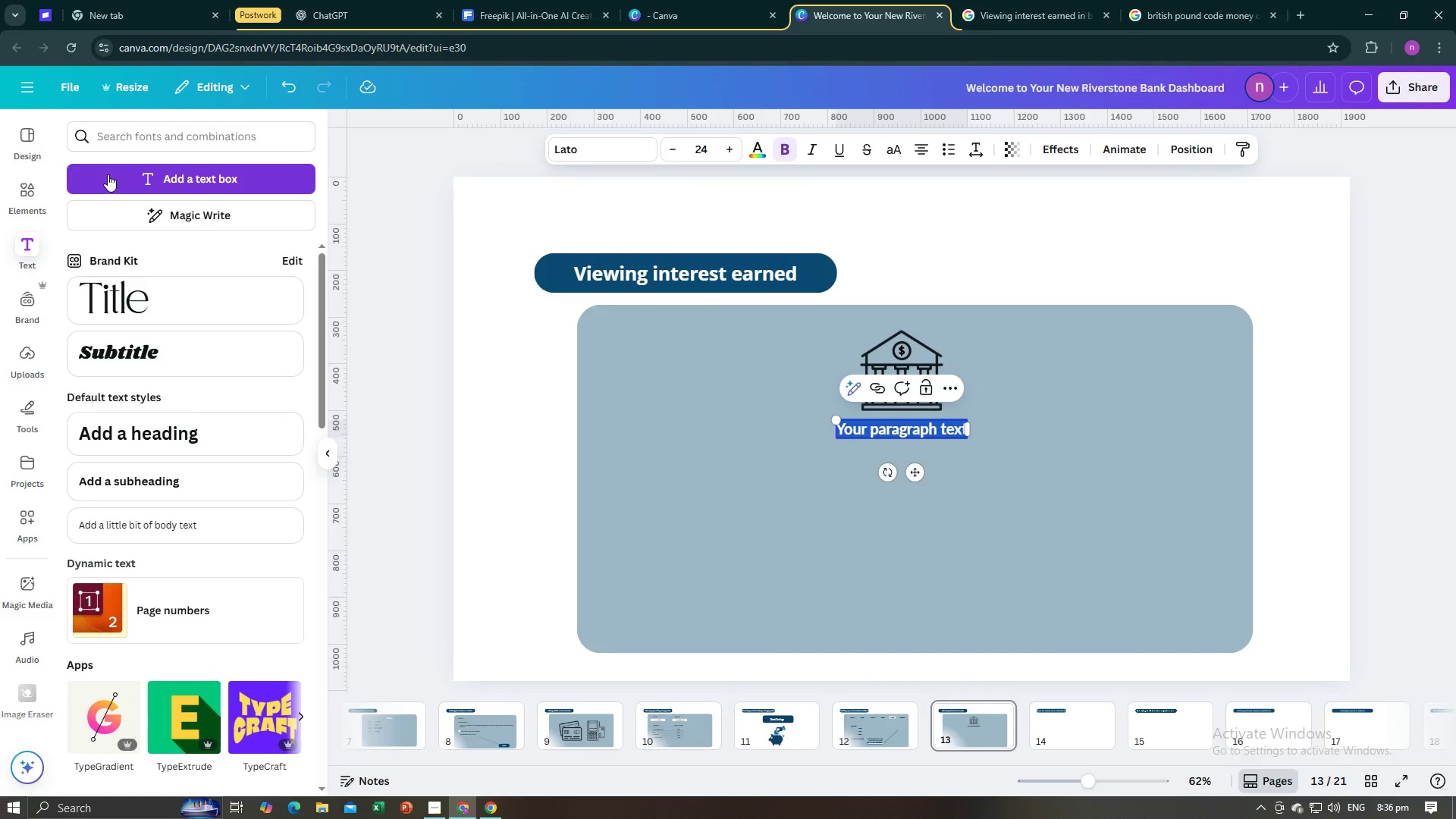 
type(Reconcilee)
key(Backspace)
type( an Account)
 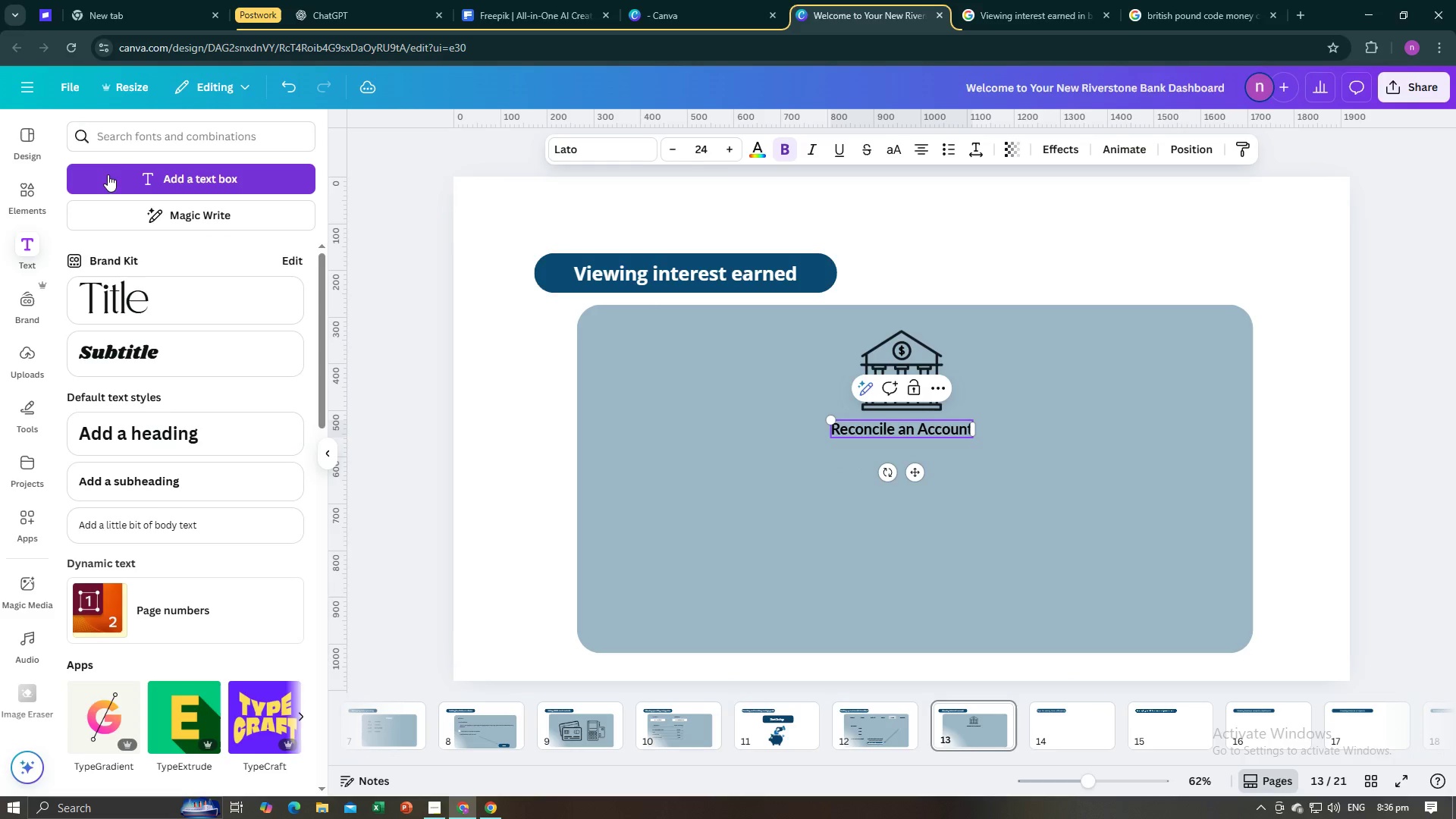 
left_click([1033, 13])
 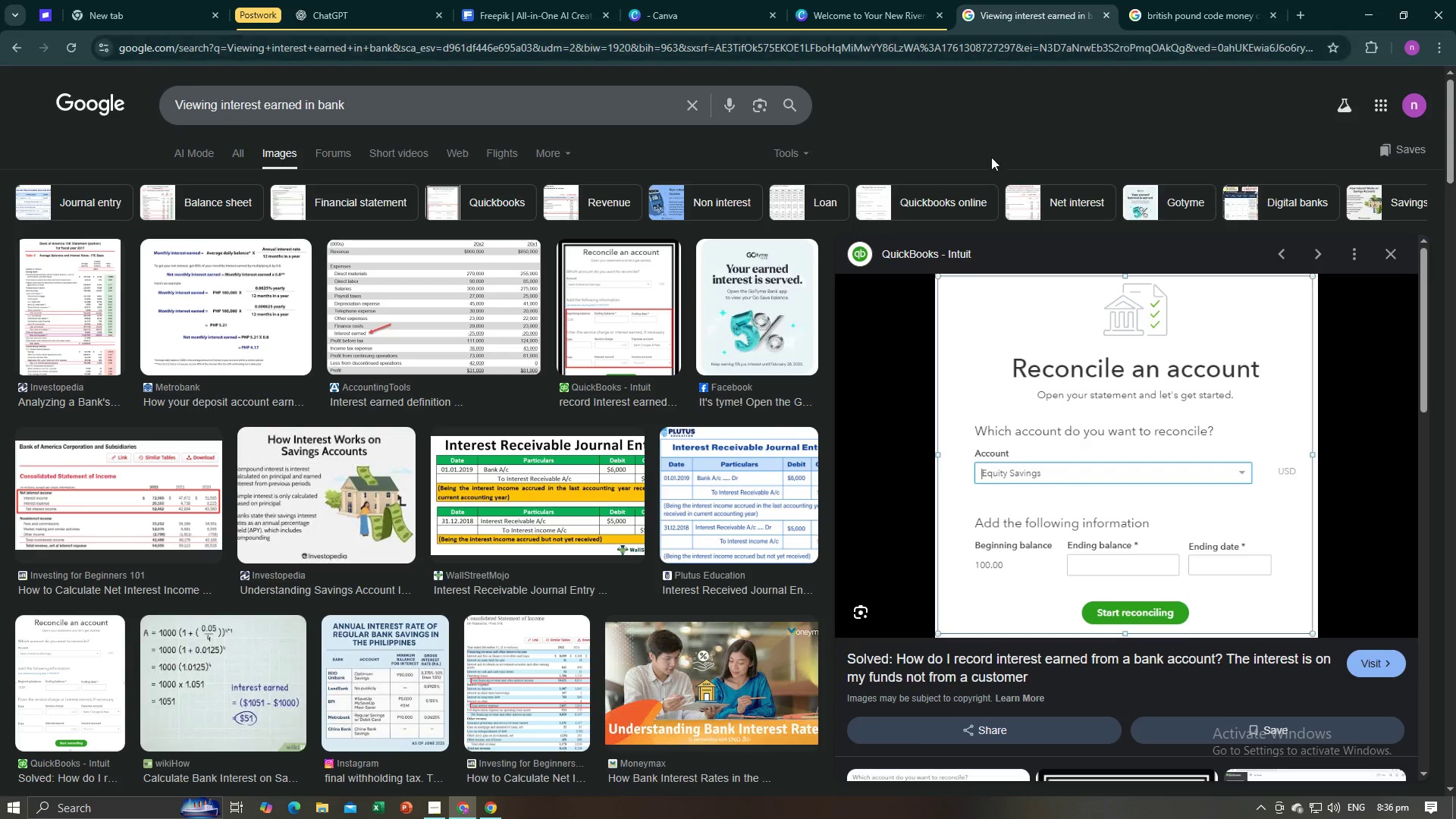 
left_click([858, 0])
 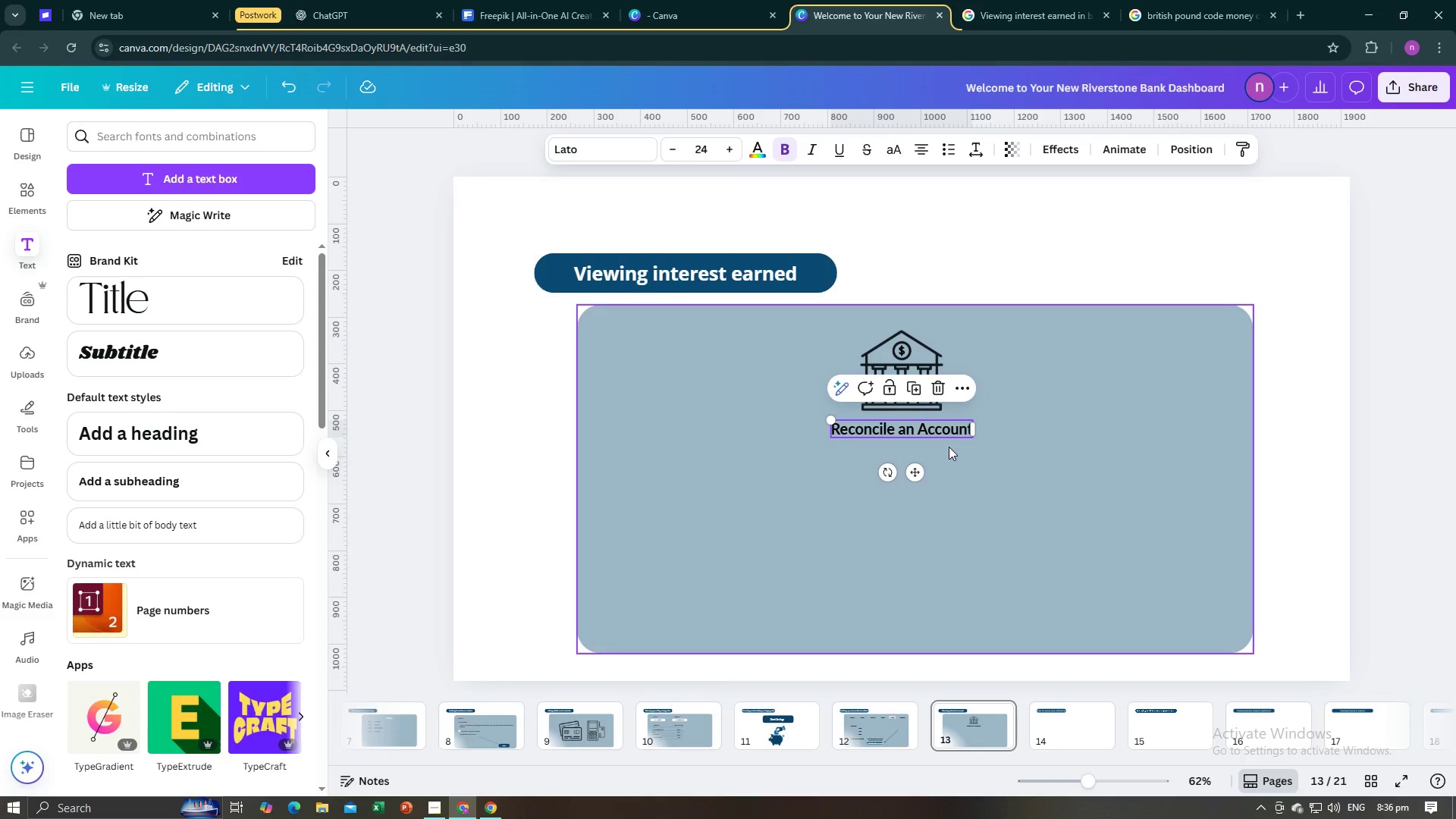 
left_click([949, 447])
 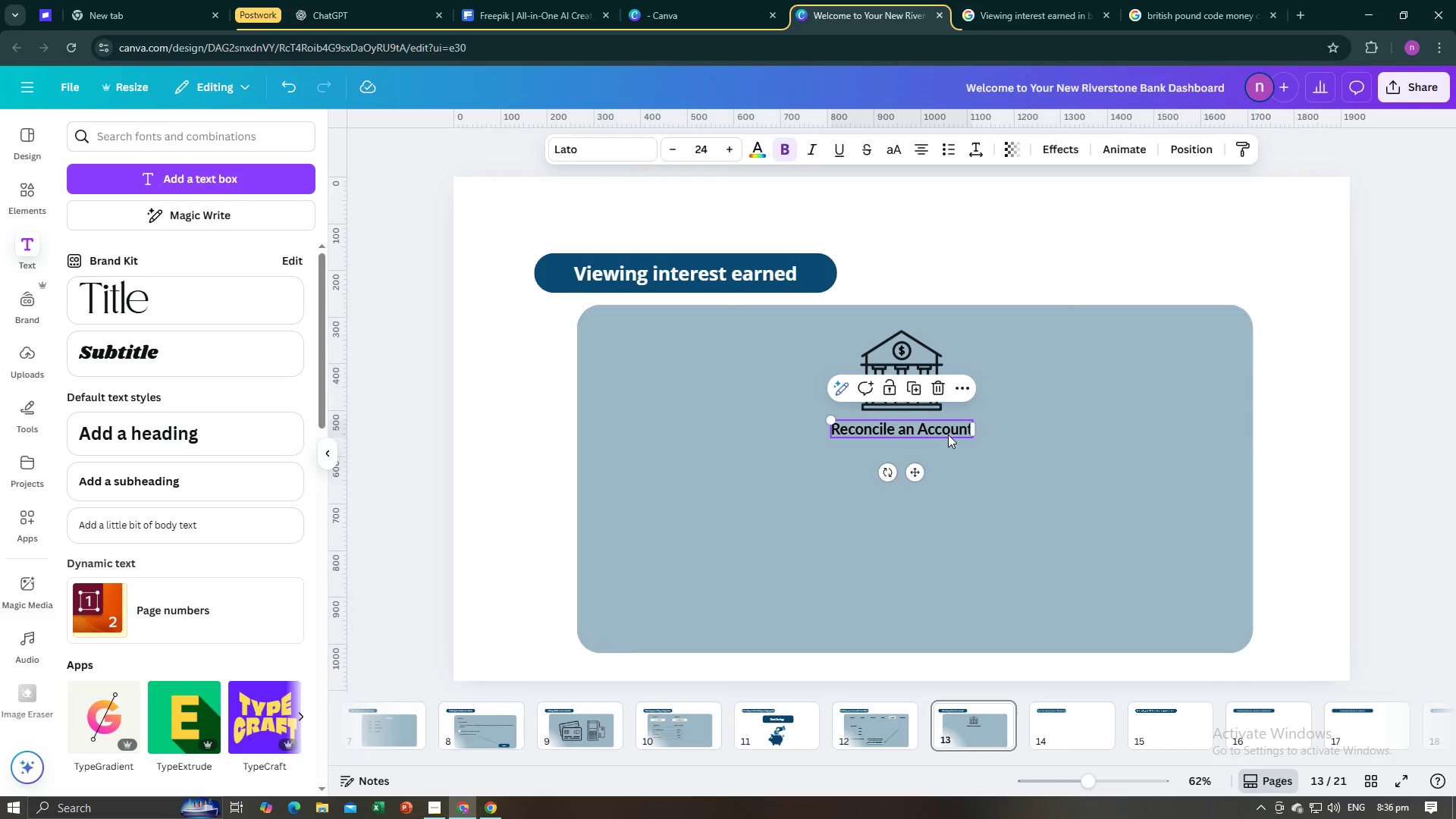 
left_click([948, 435])
 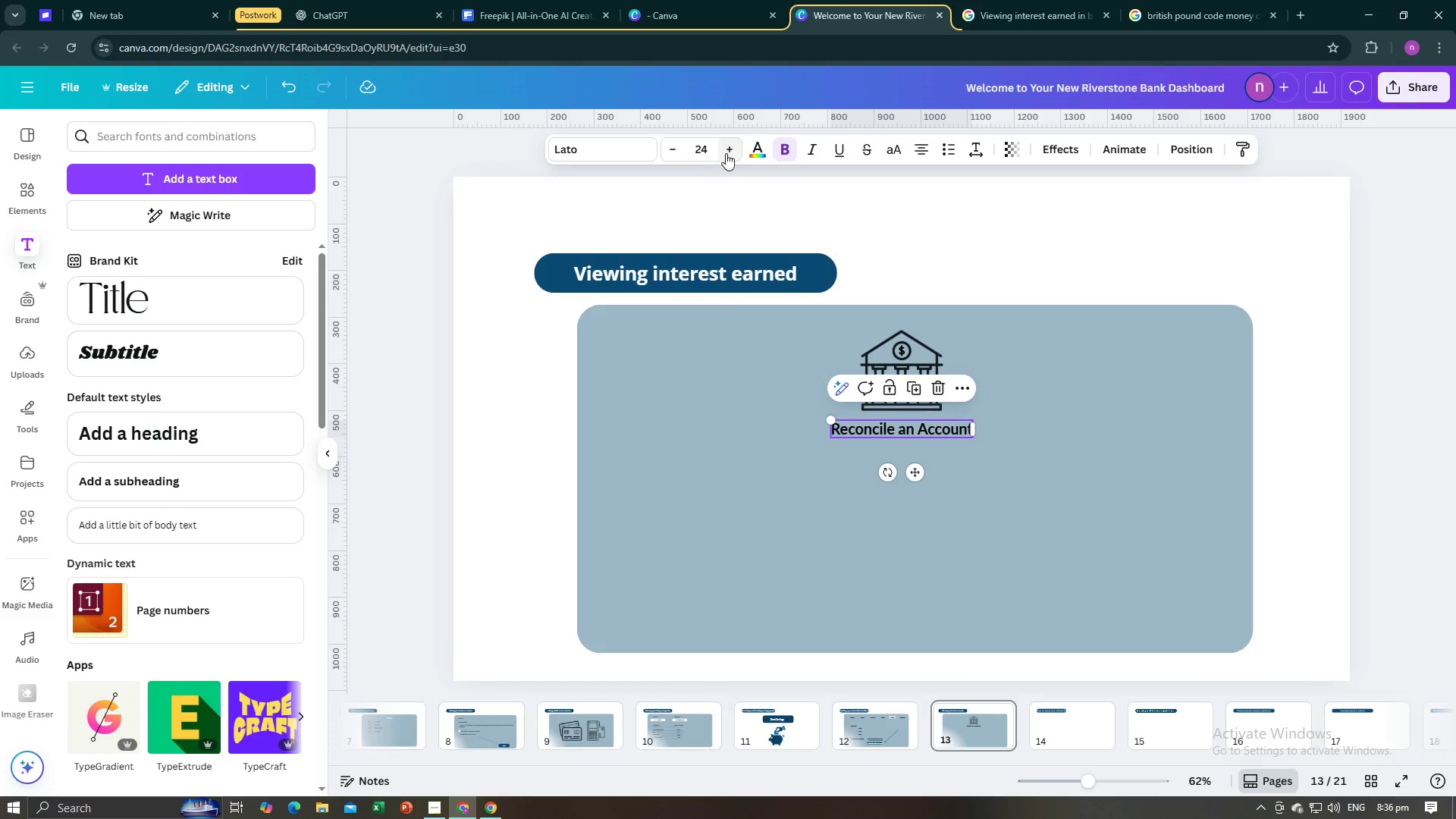 
left_click([726, 152])
 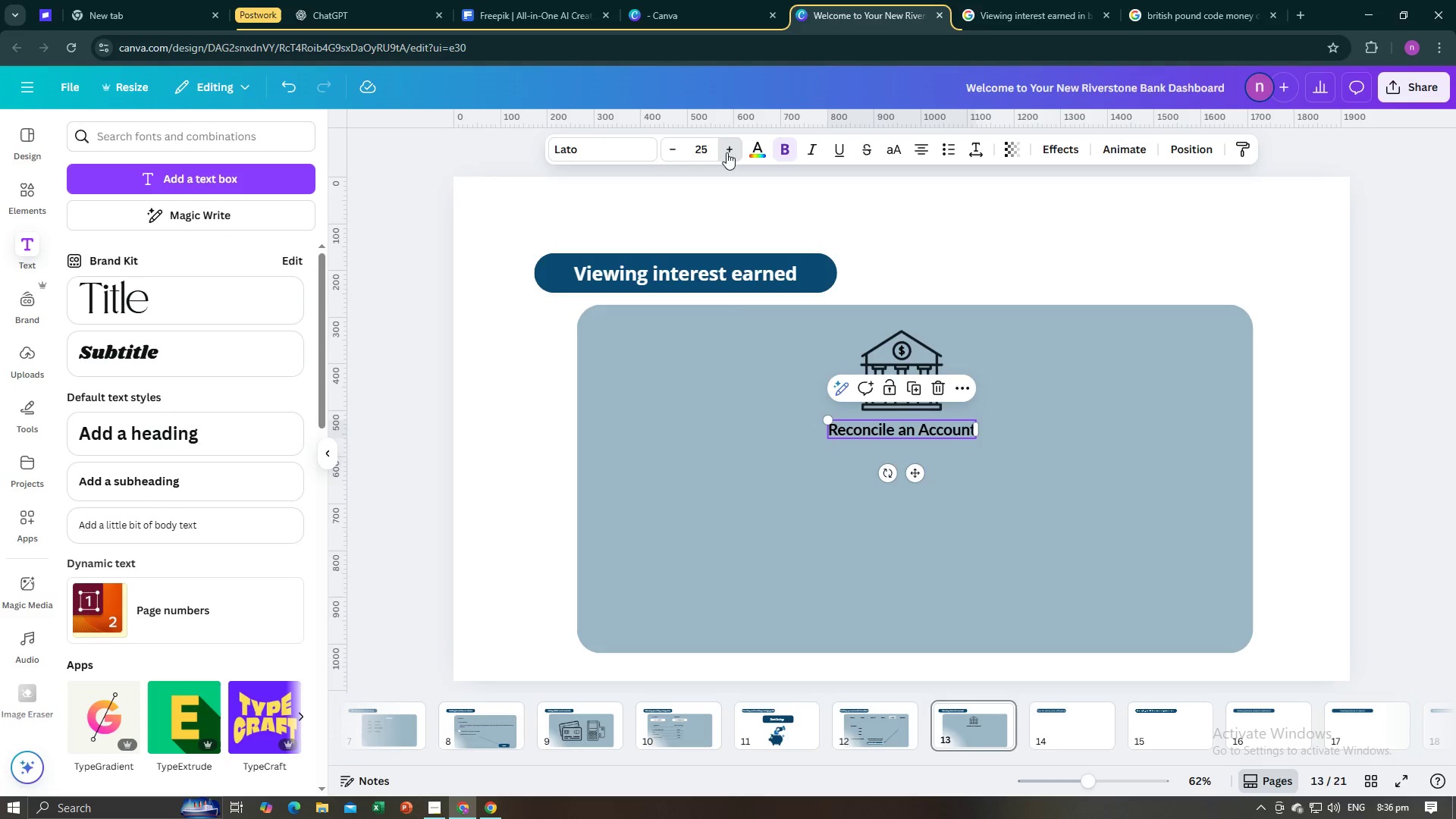 
double_click([726, 152])
 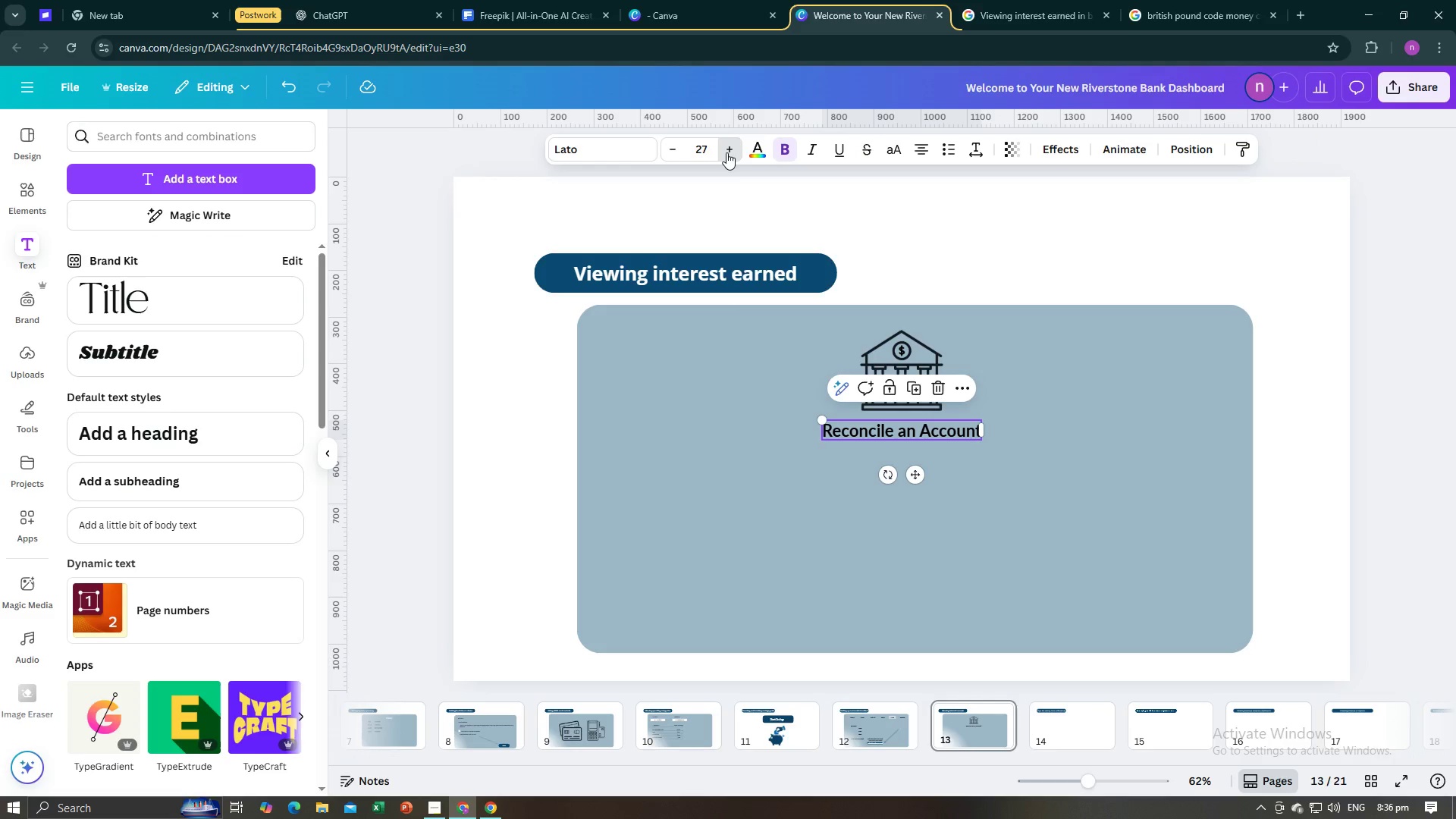 
triple_click([726, 152])
 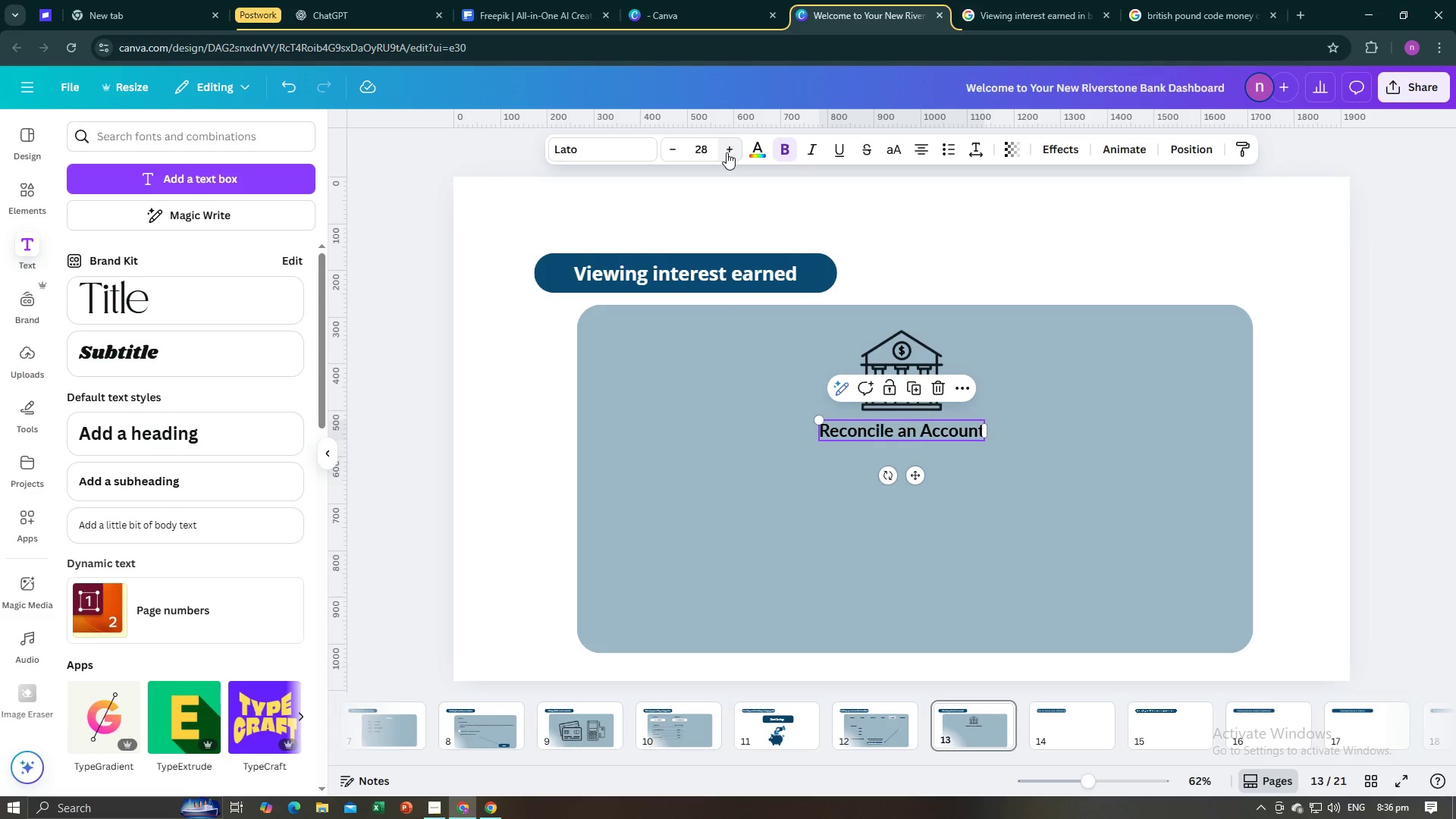 
triple_click([726, 152])
 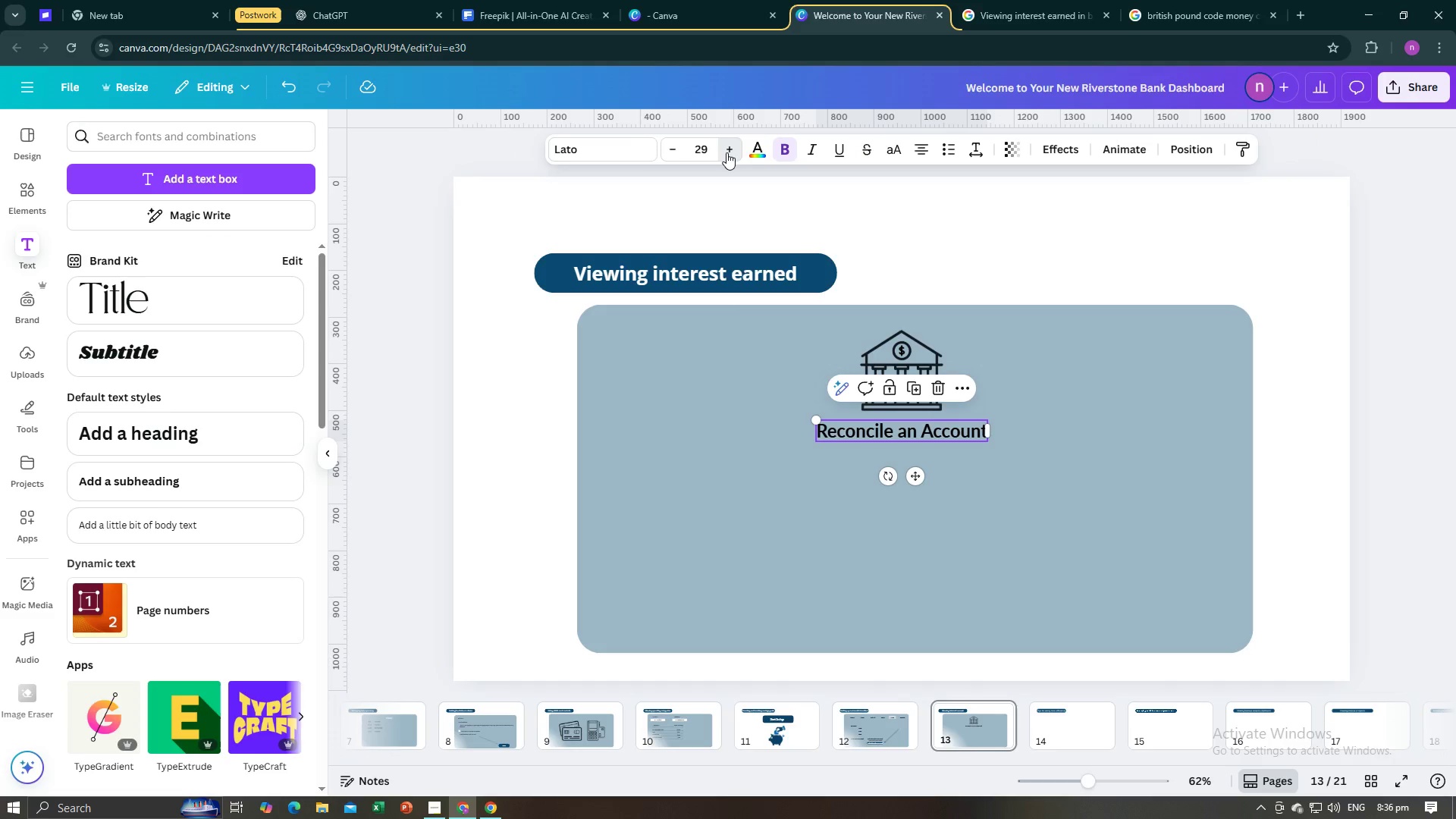 
triple_click([726, 152])
 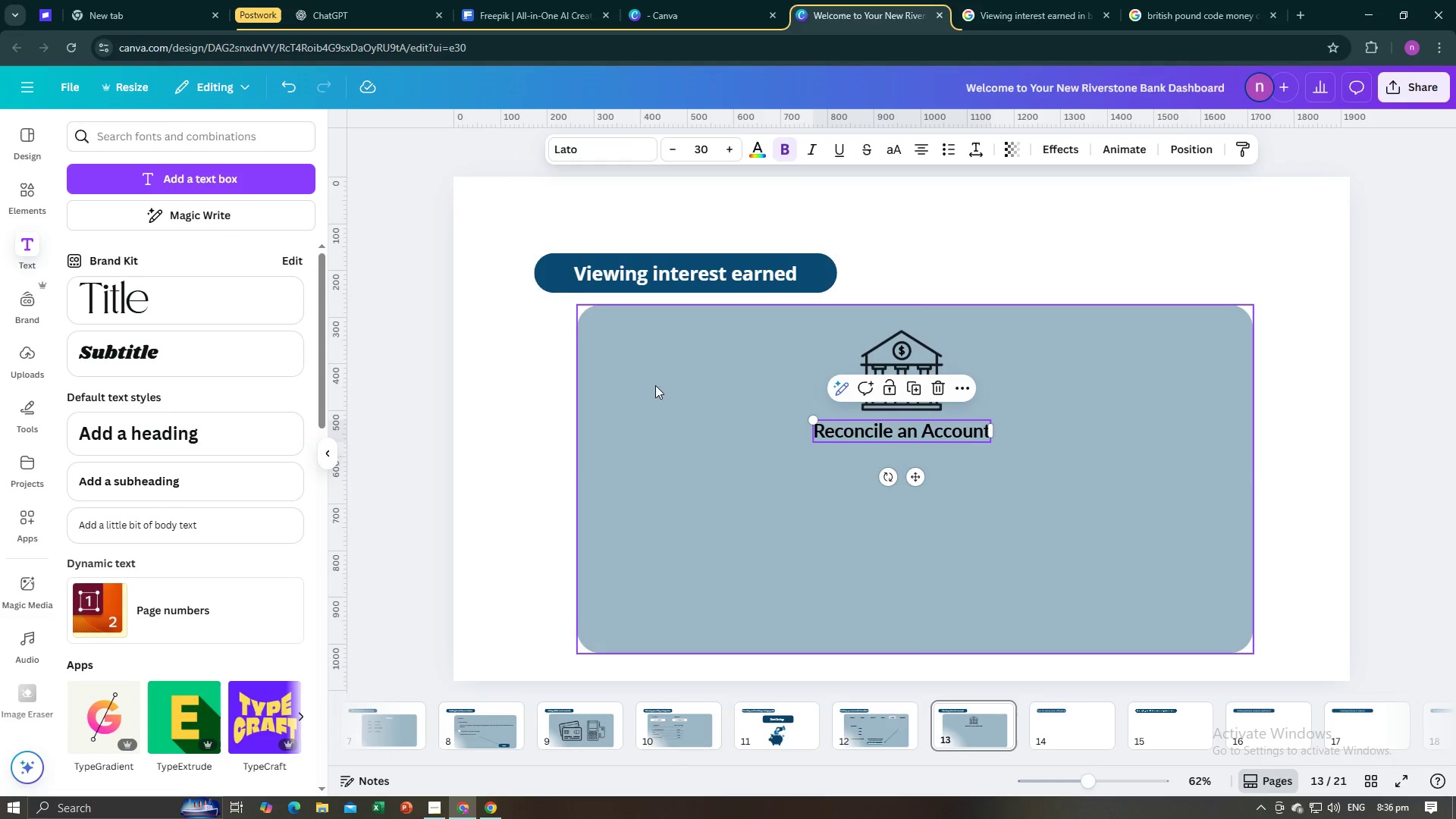 
left_click([655, 393])
 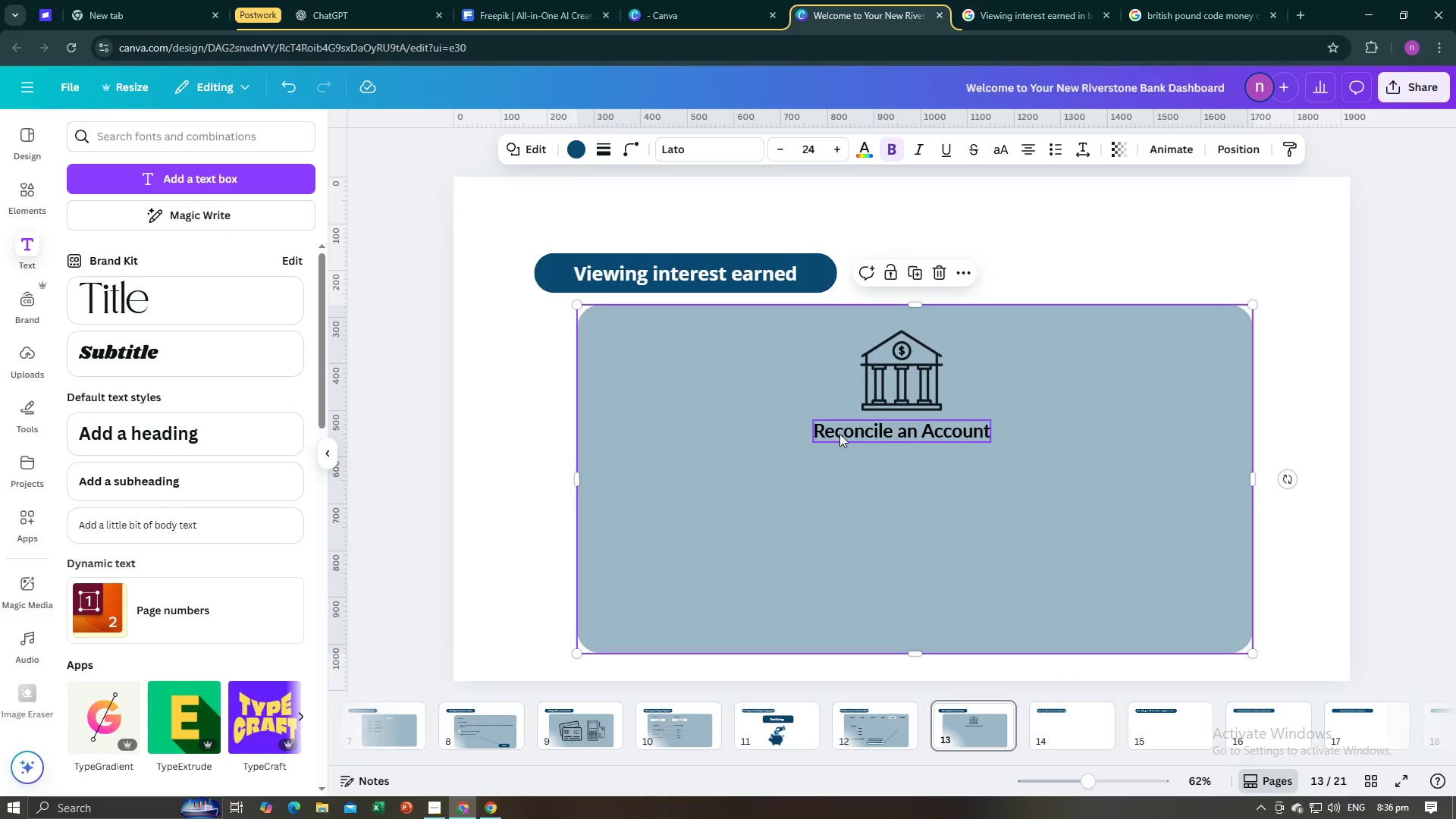 
left_click([839, 434])
 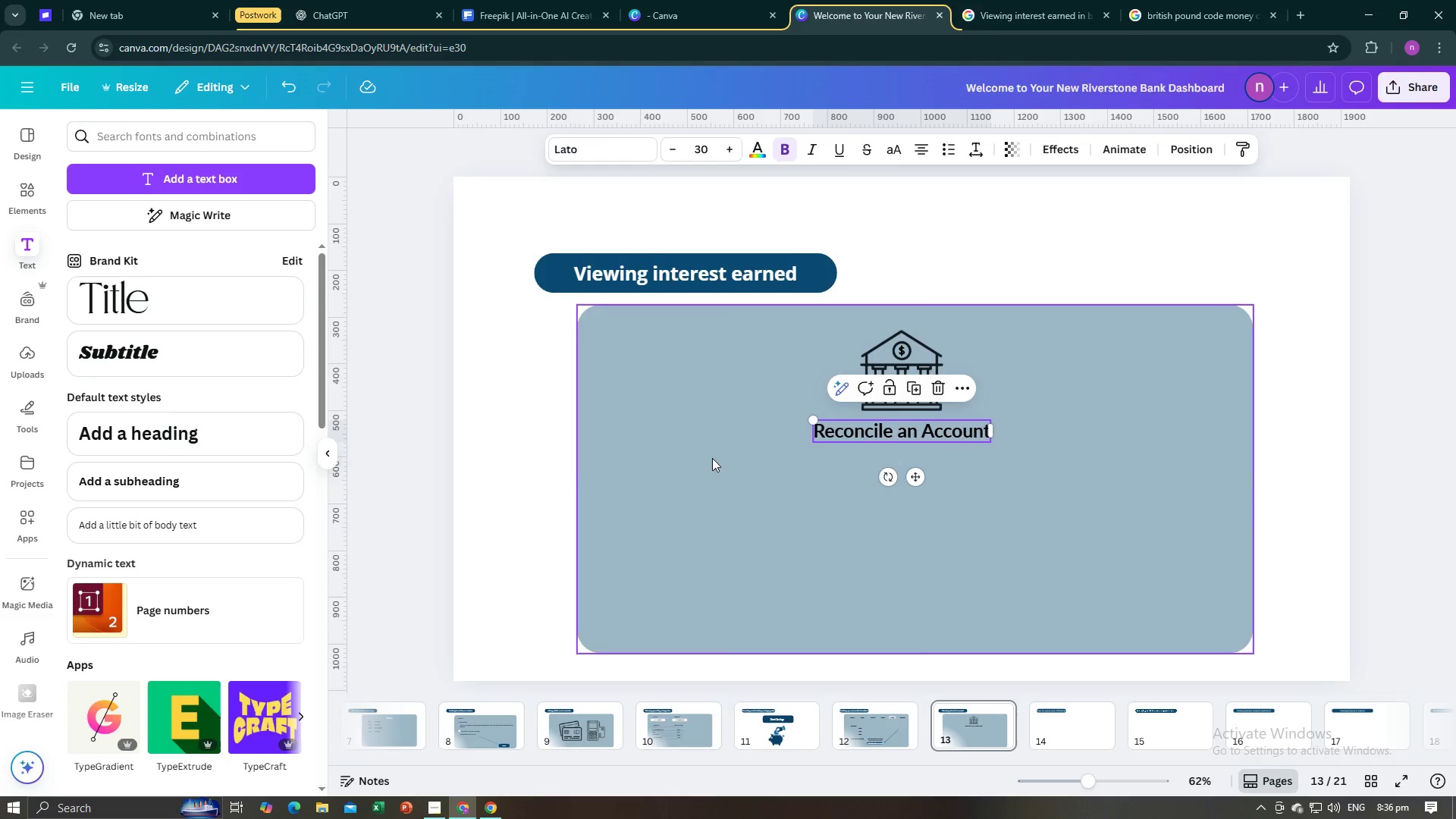 
left_click([711, 458])
 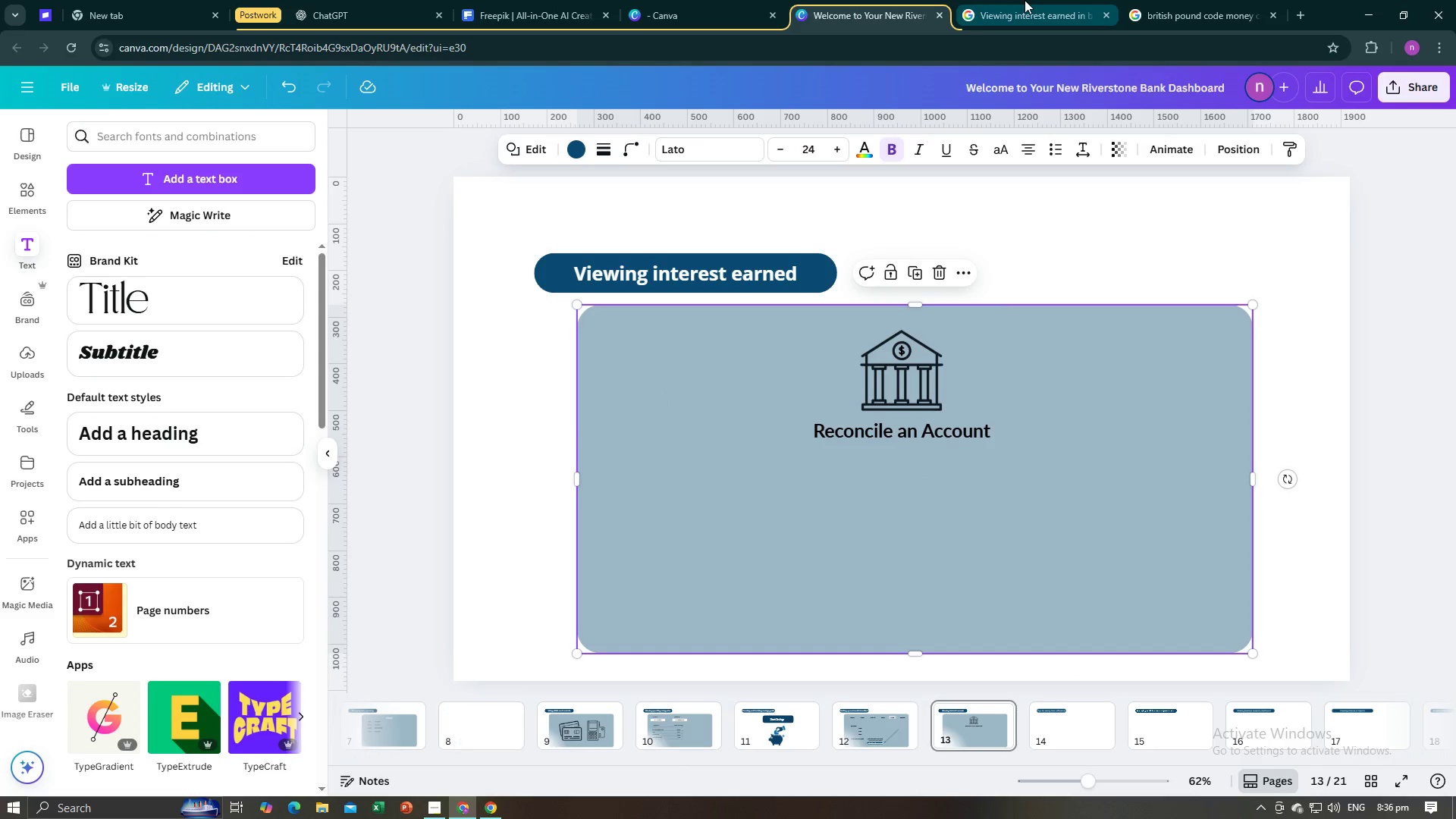 
left_click([1025, 0])
 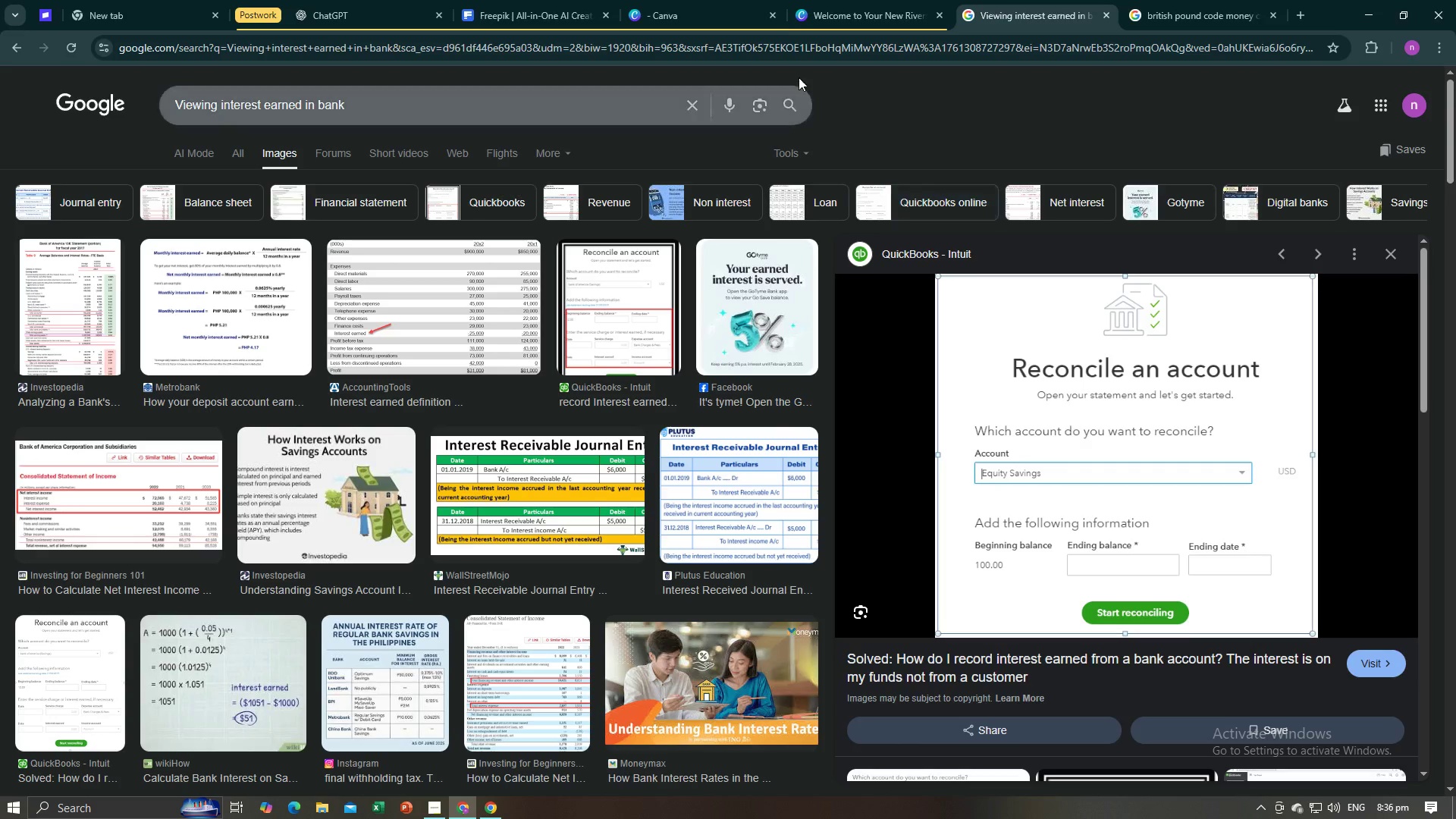 
wait(5.95)
 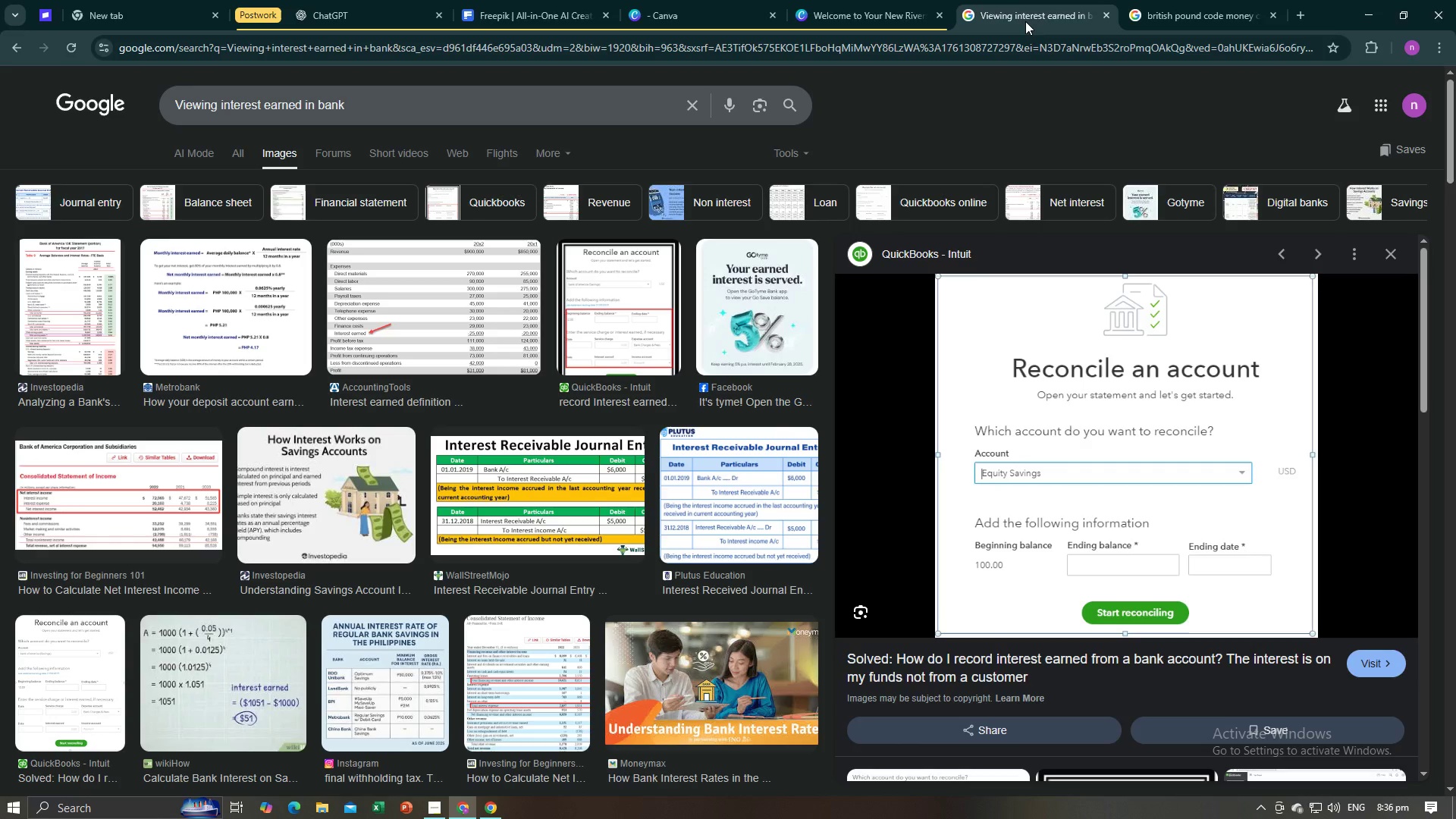 
left_click([535, 479])
 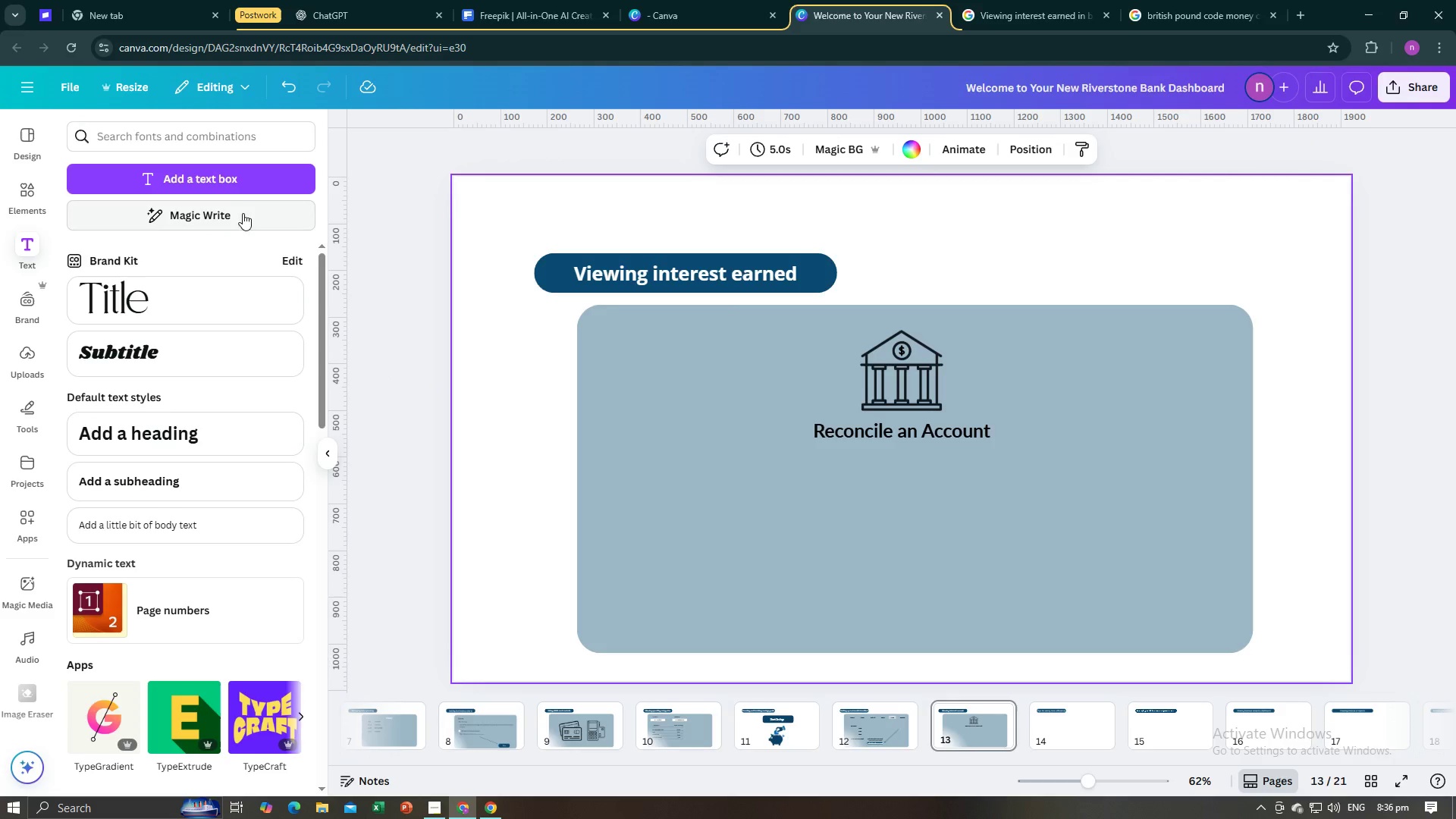 
left_click([239, 171])
 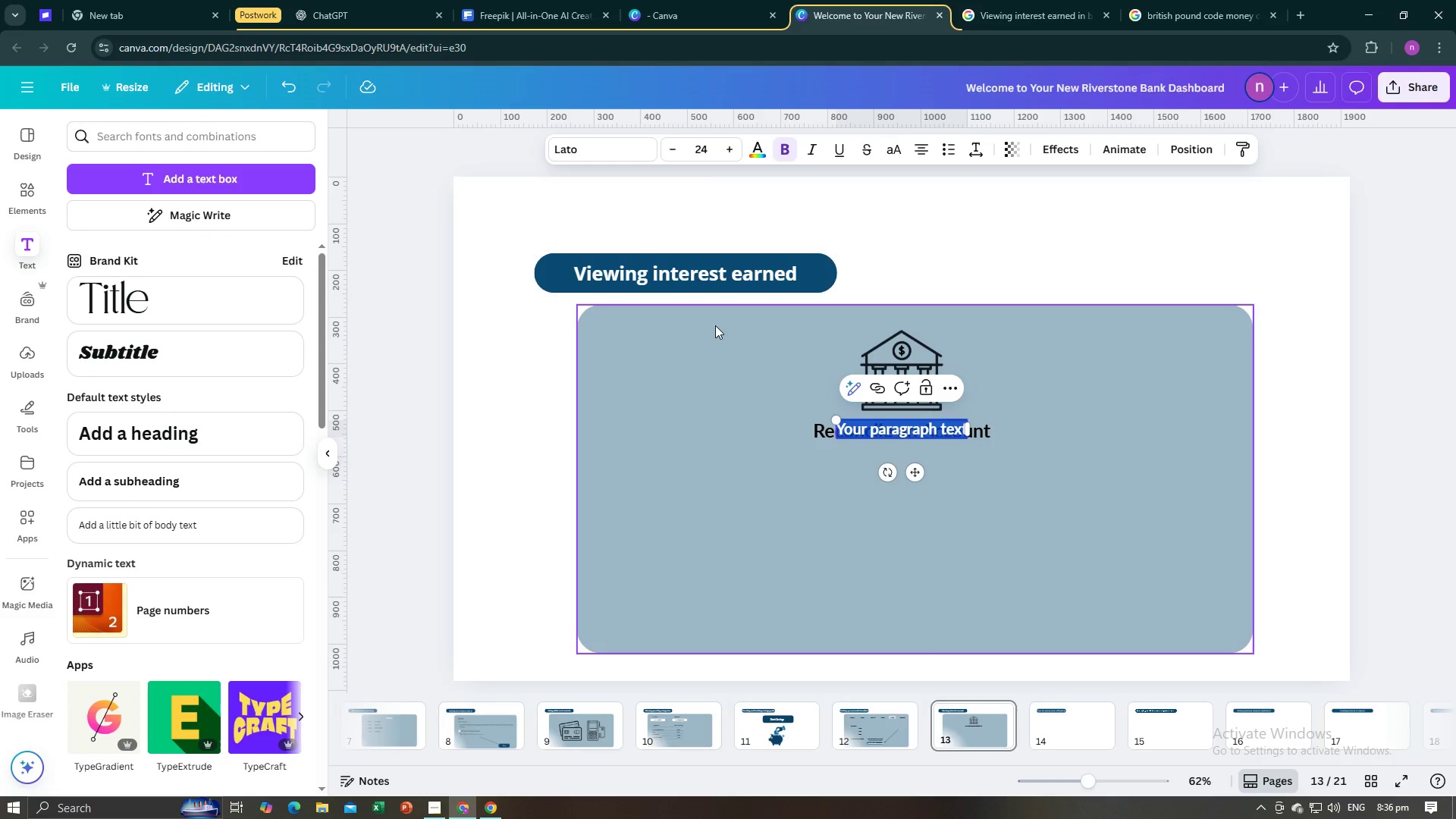 
type(Which Account )
 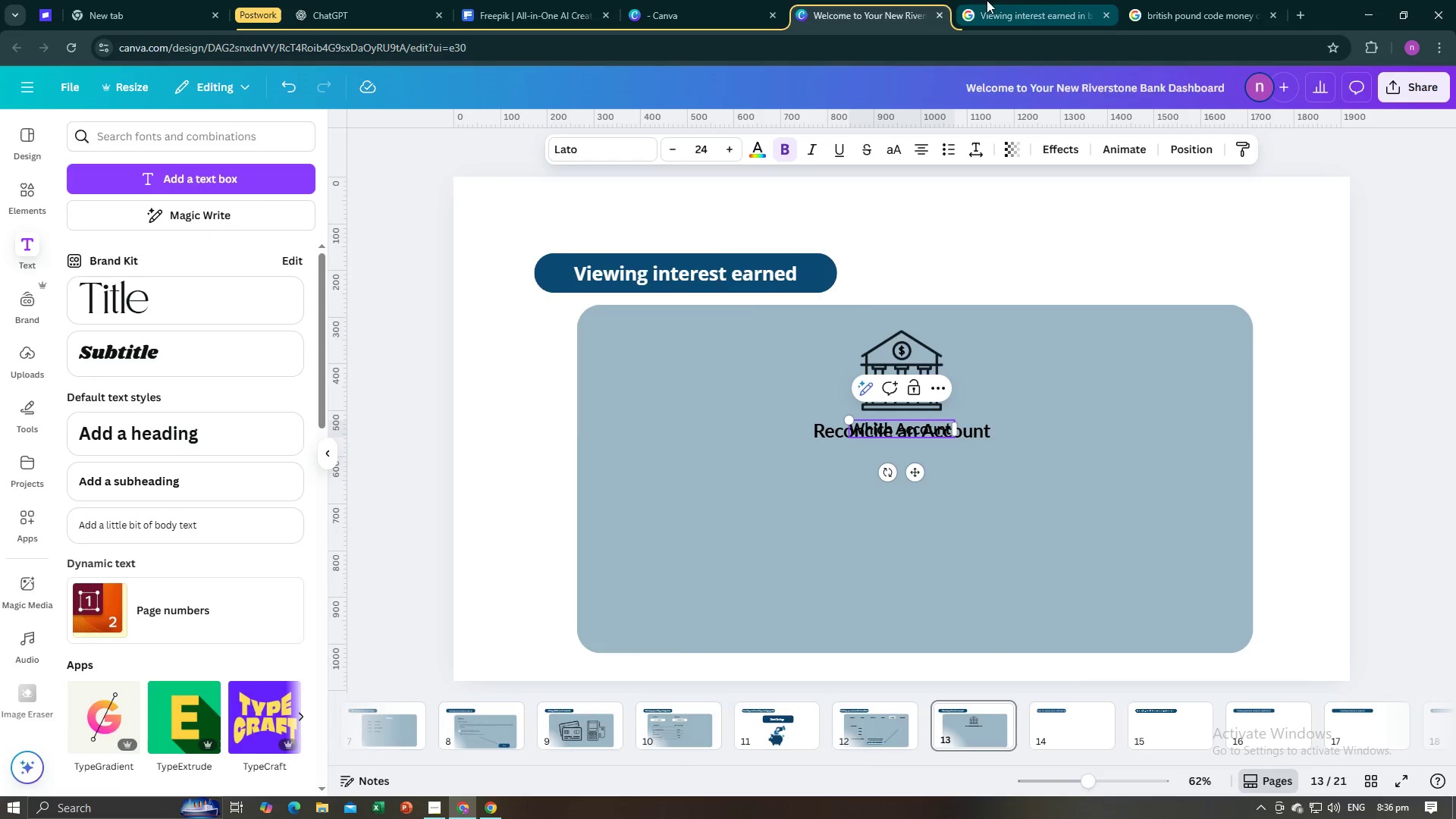 
left_click([1071, 0])
 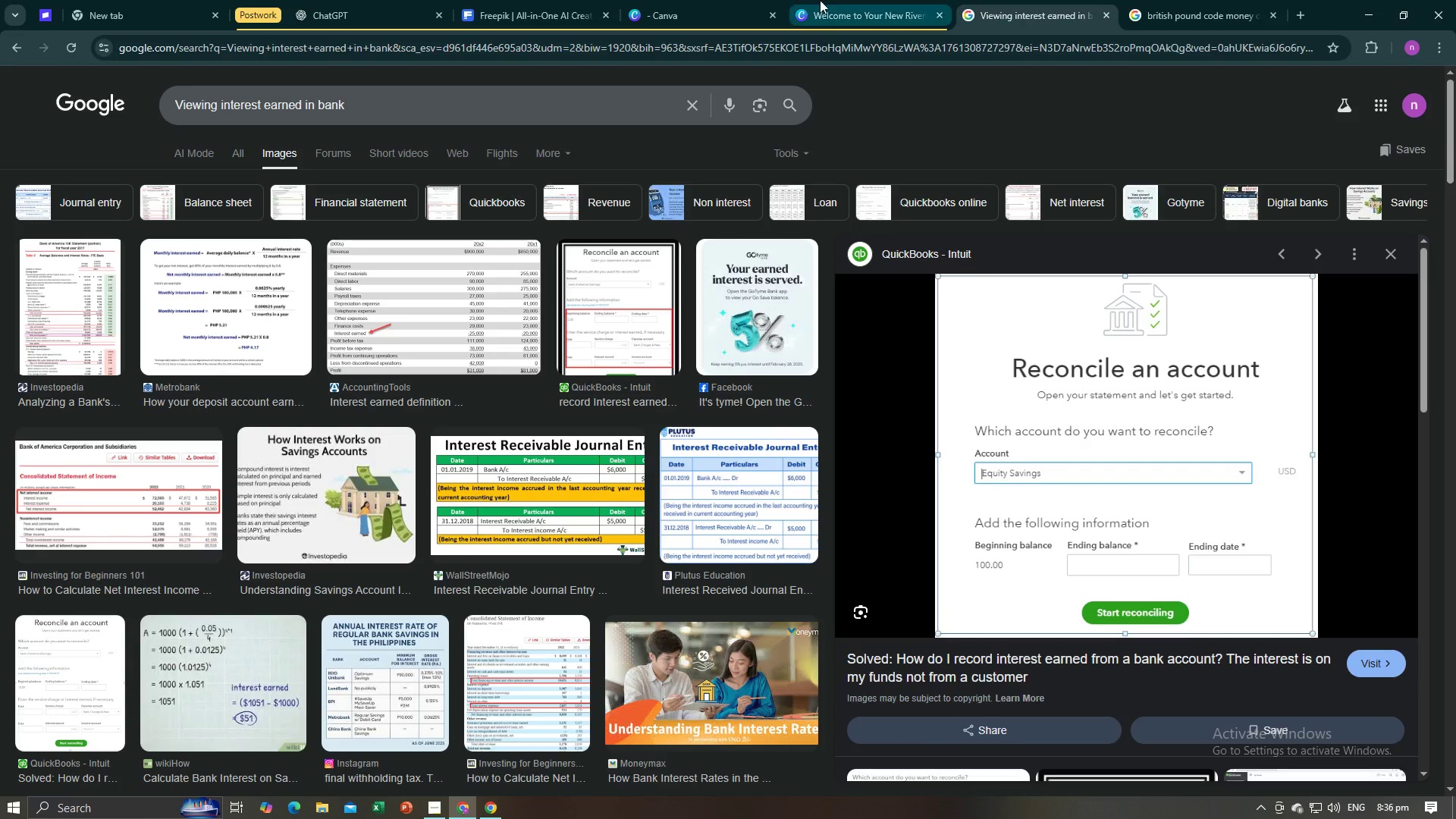 
left_click([815, 0])
 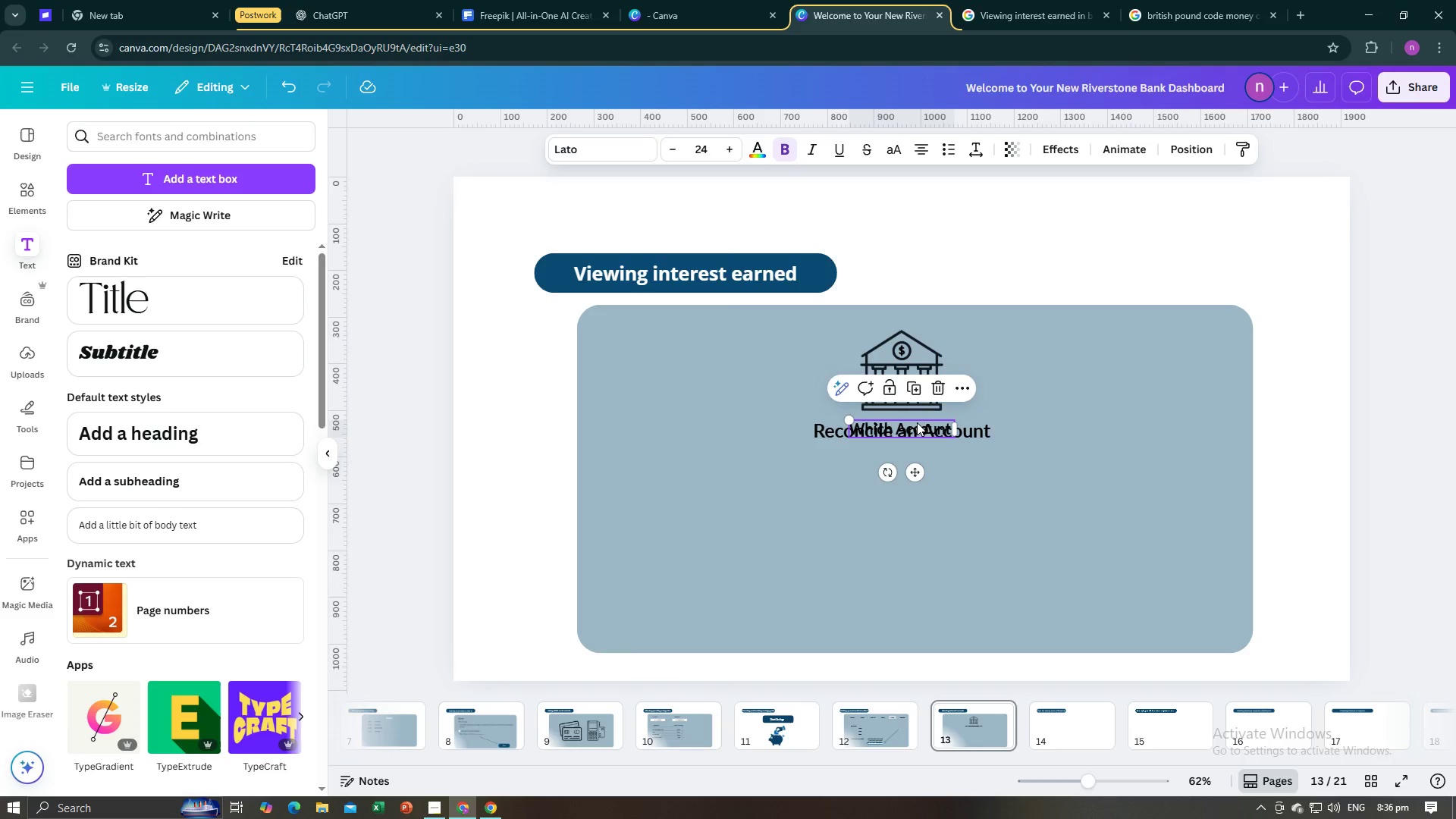 
left_click([917, 422])
 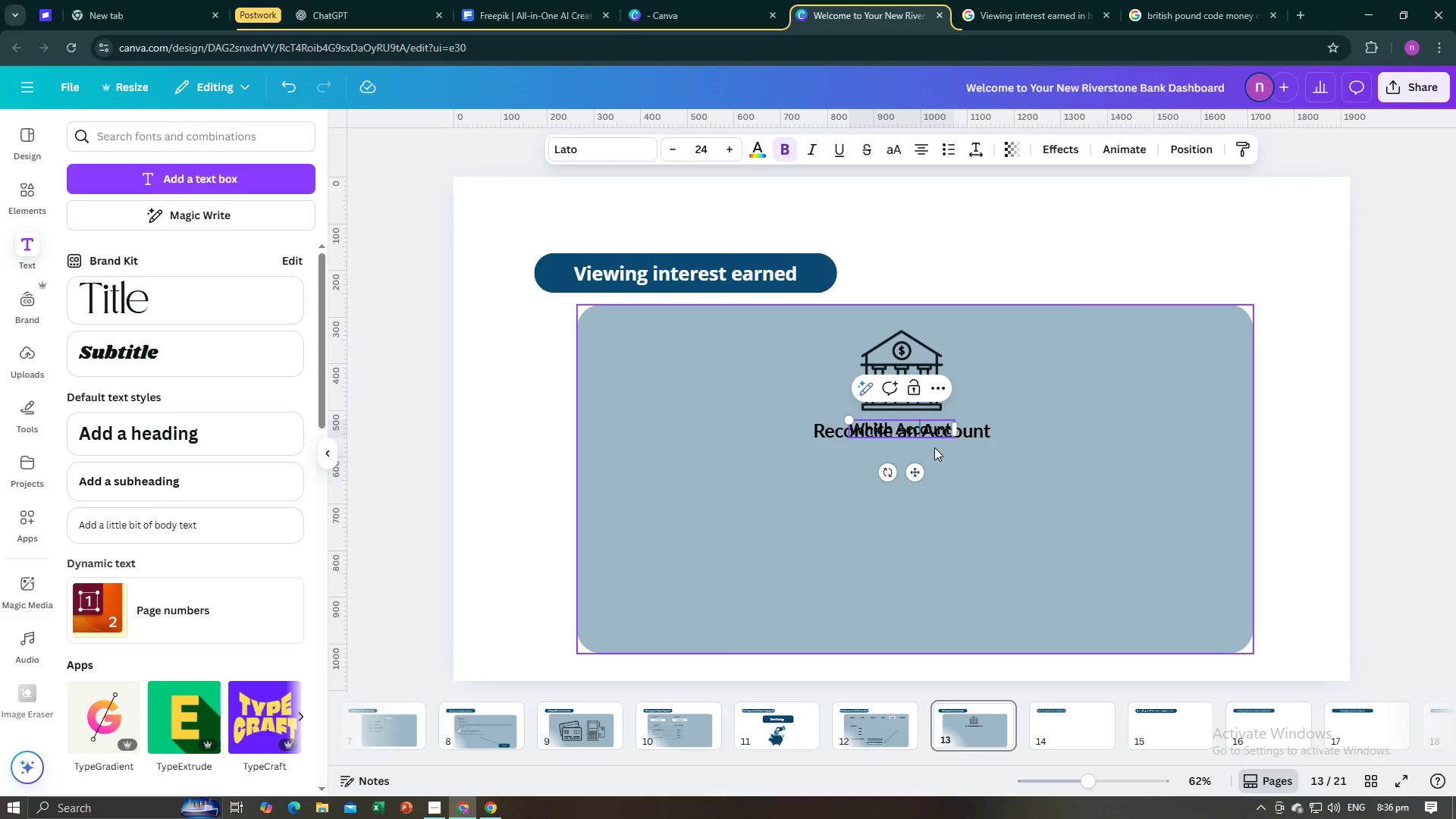 
left_click([934, 450])
 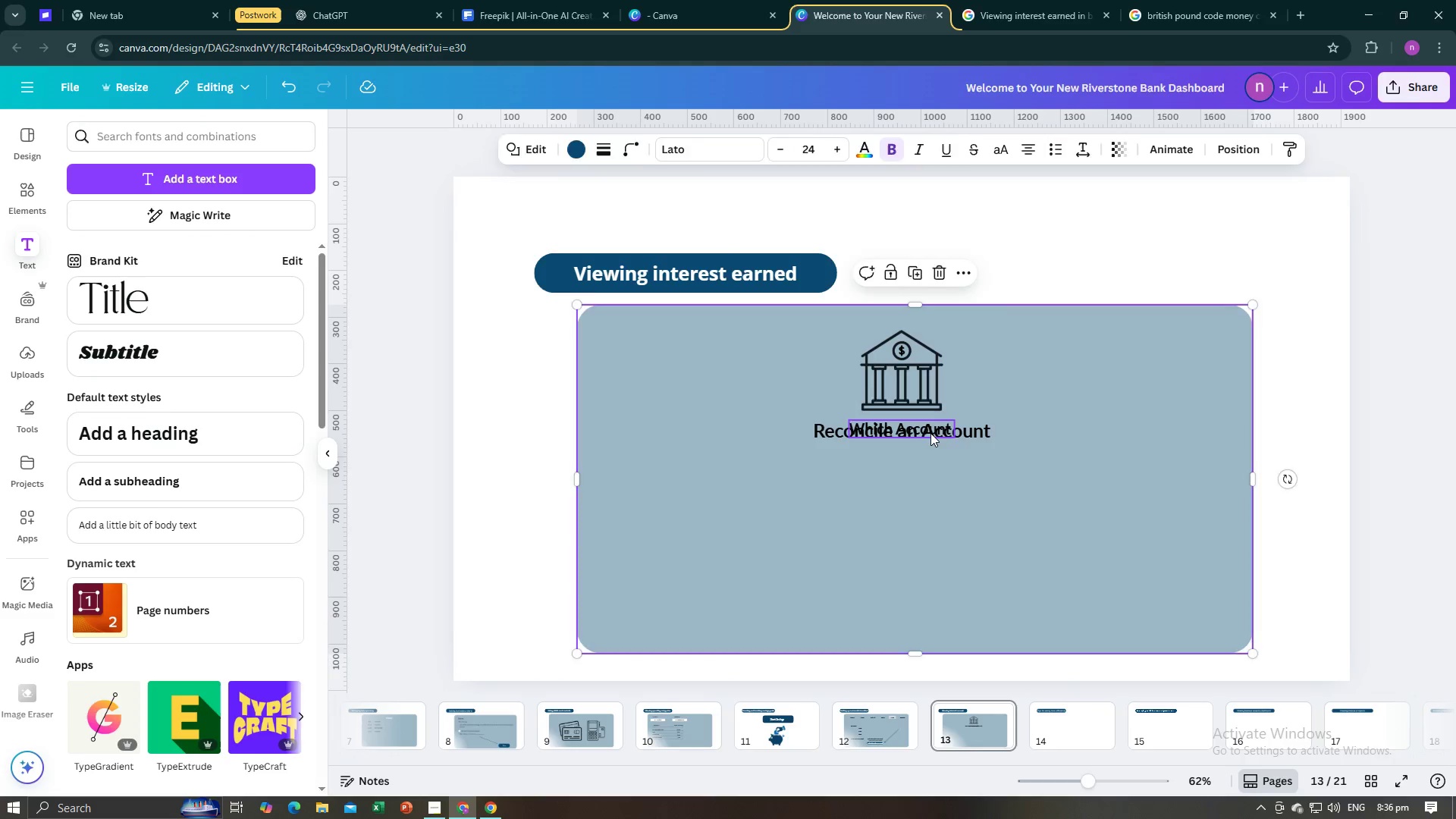 
left_click([930, 433])
 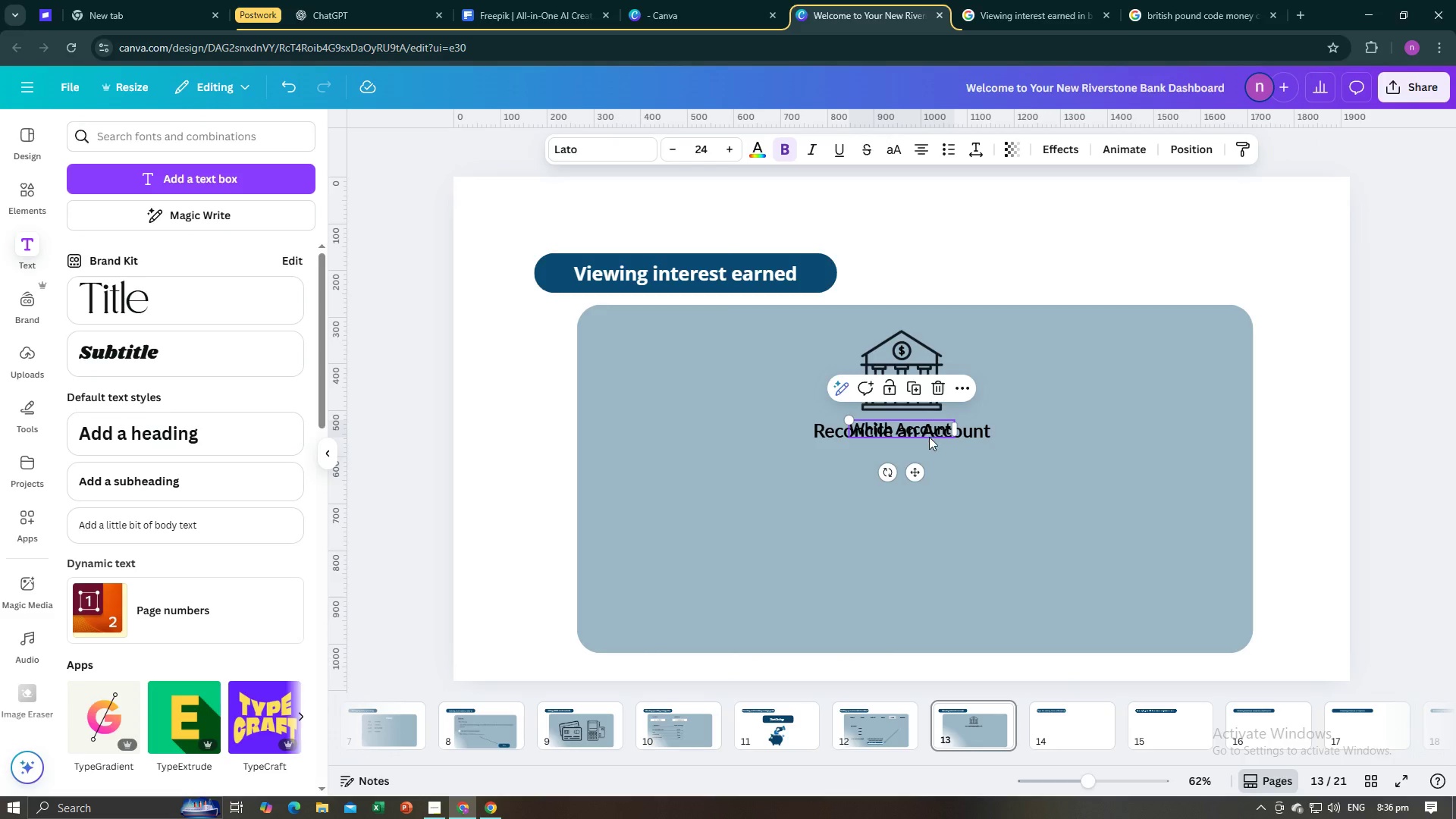 
left_click_drag(start_coordinate=[930, 433], to_coordinate=[918, 469])
 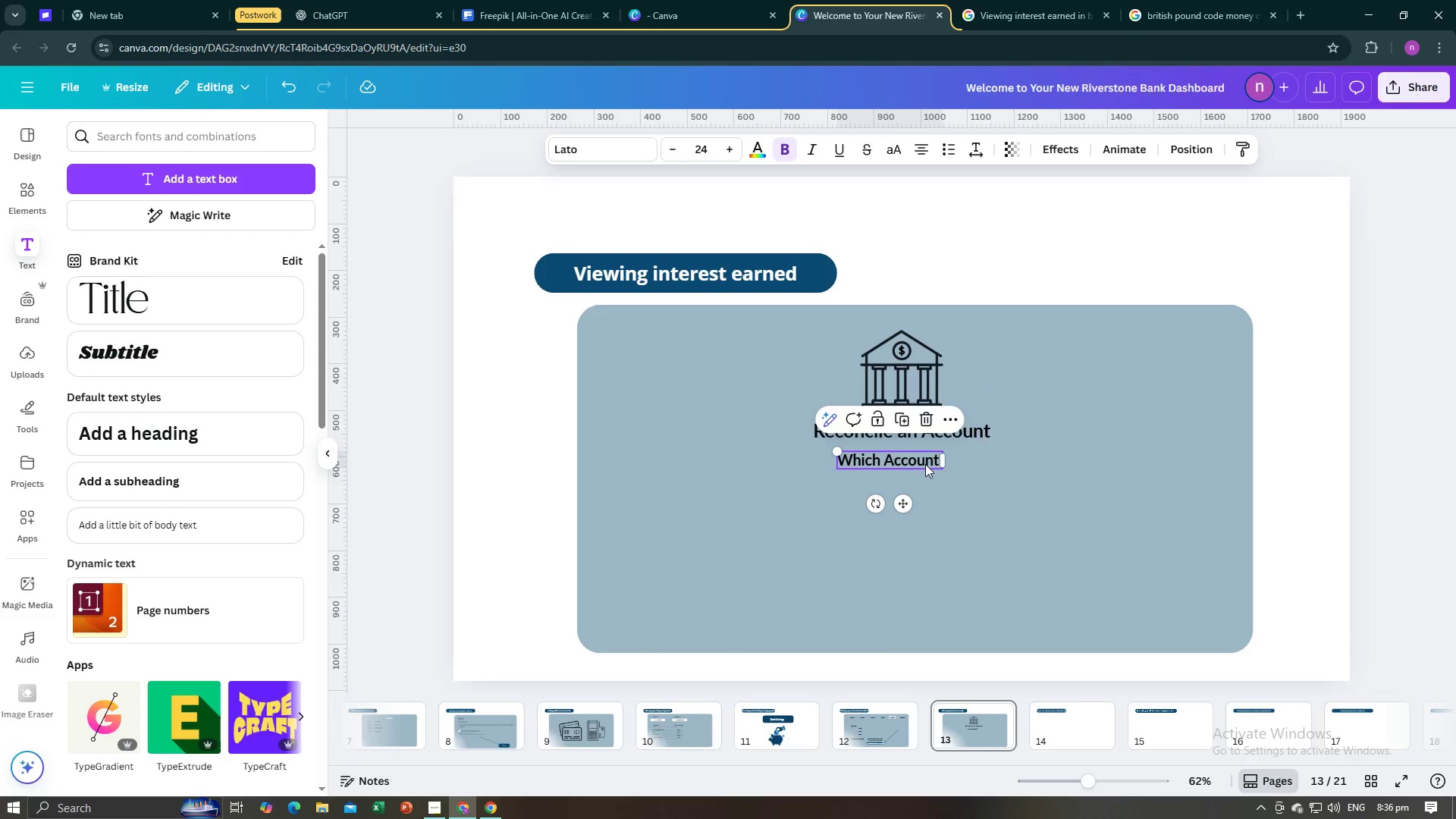 
left_click([925, 464])
 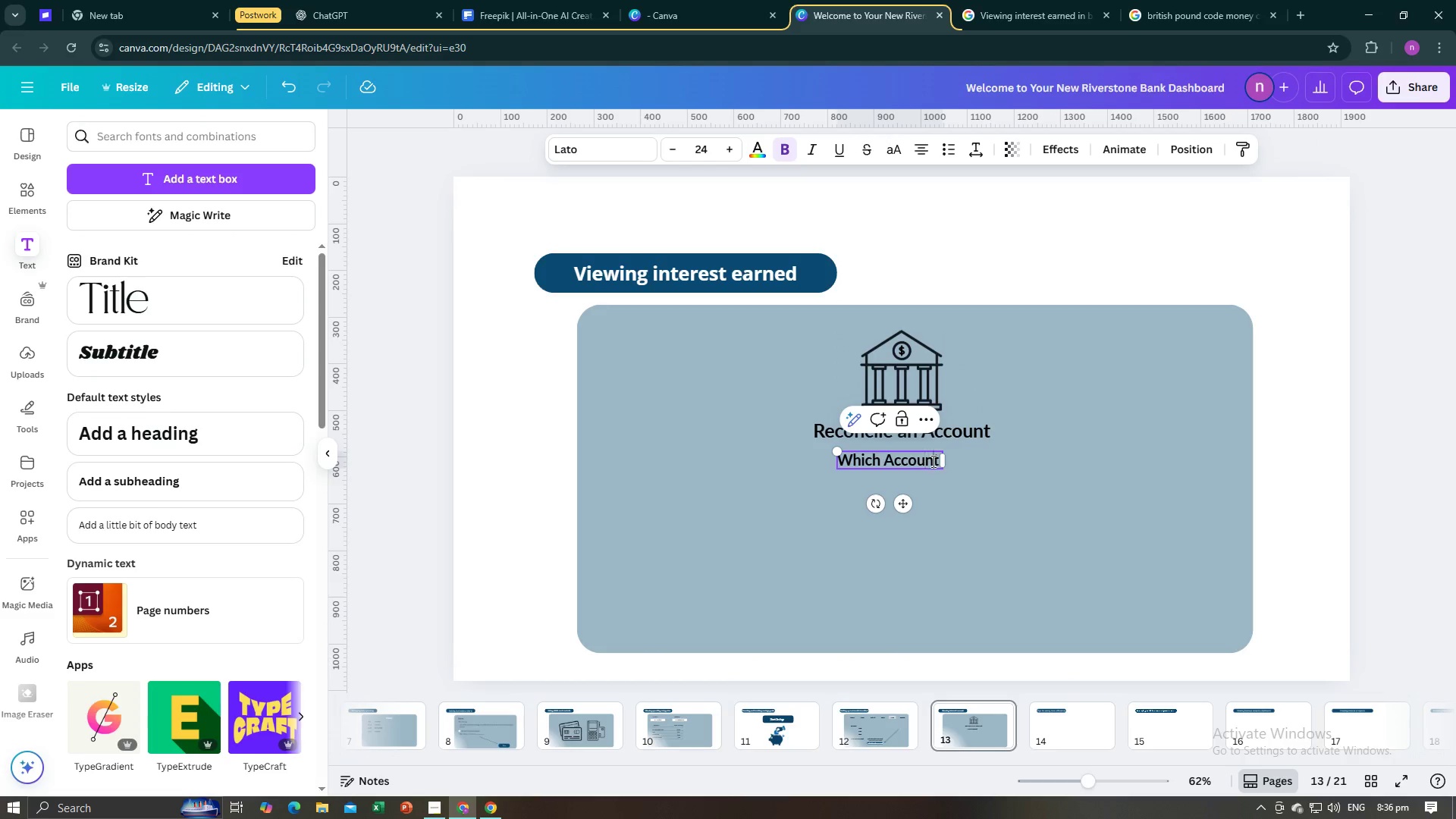 
left_click([932, 461])
 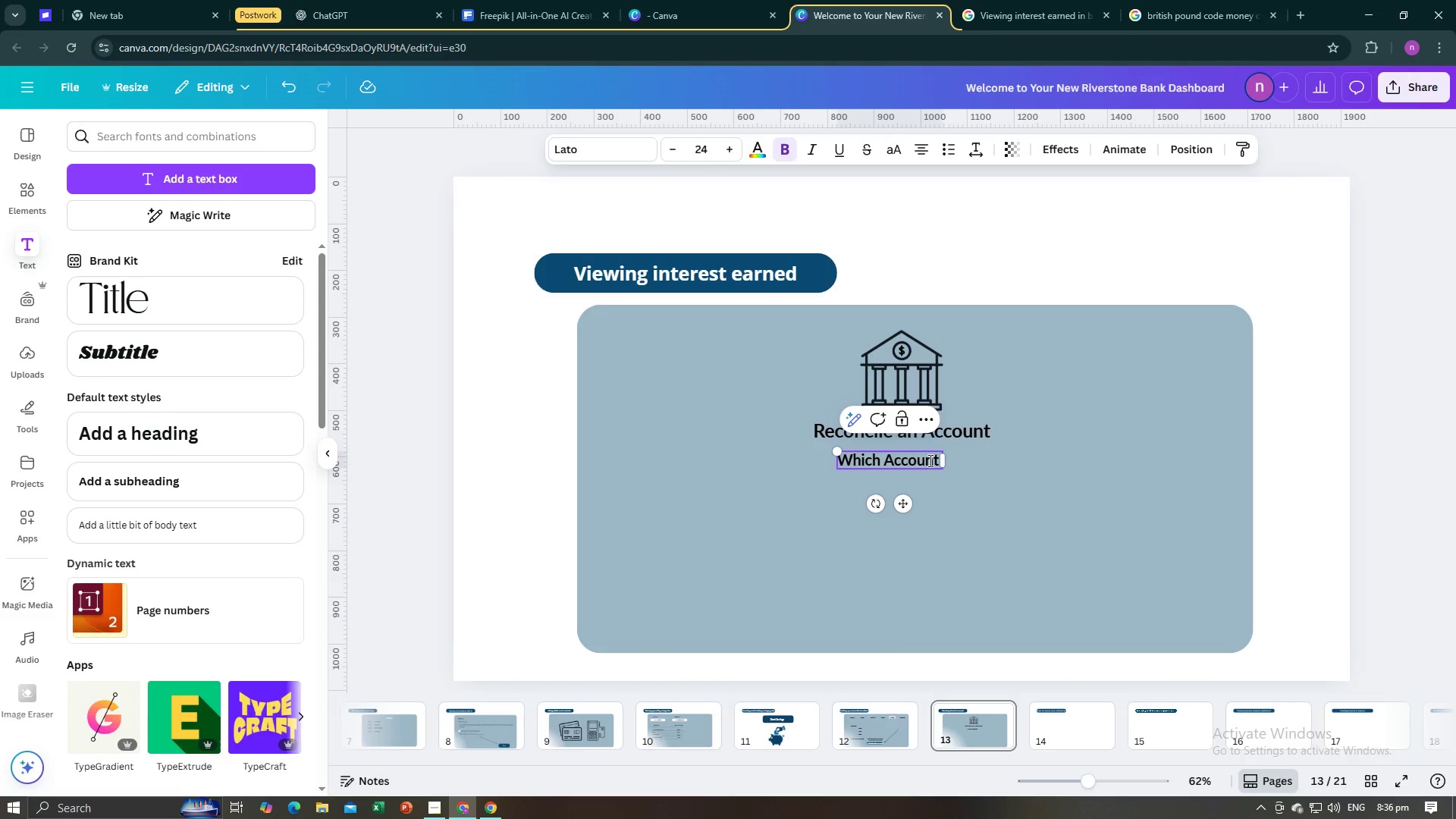 
left_click_drag(start_coordinate=[929, 460], to_coordinate=[939, 464])
 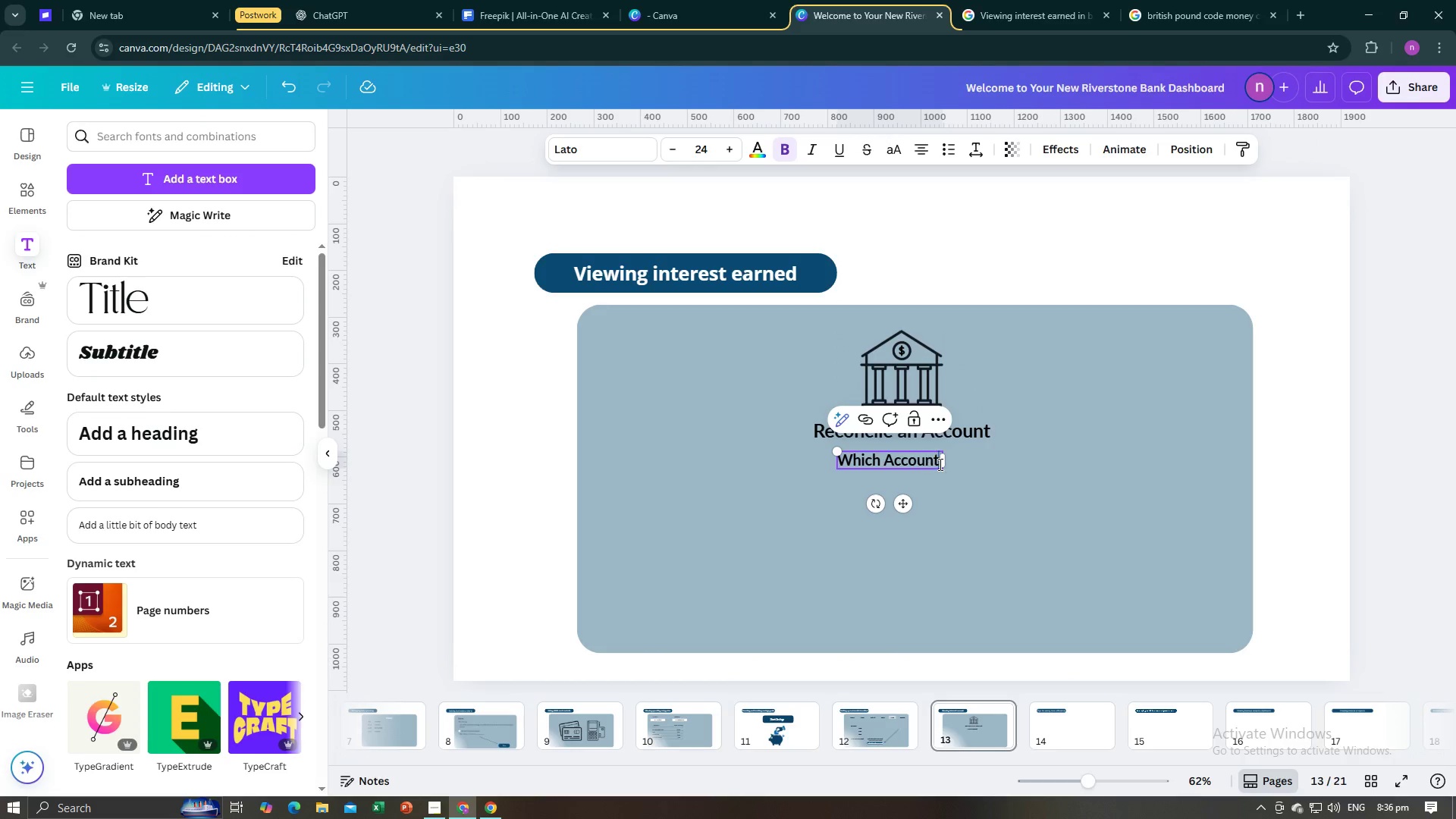 
left_click([939, 464])
 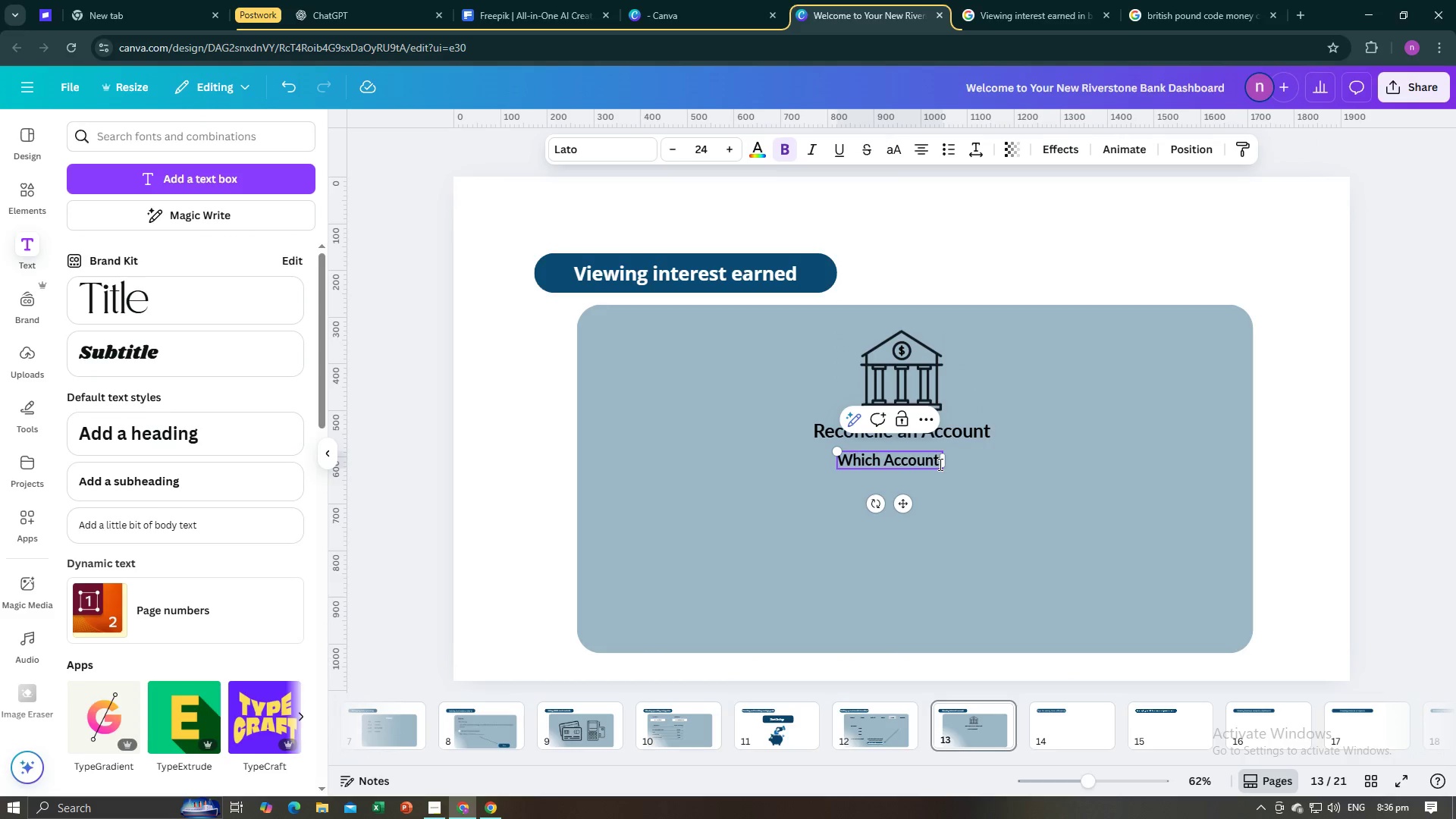 
type( do you )
 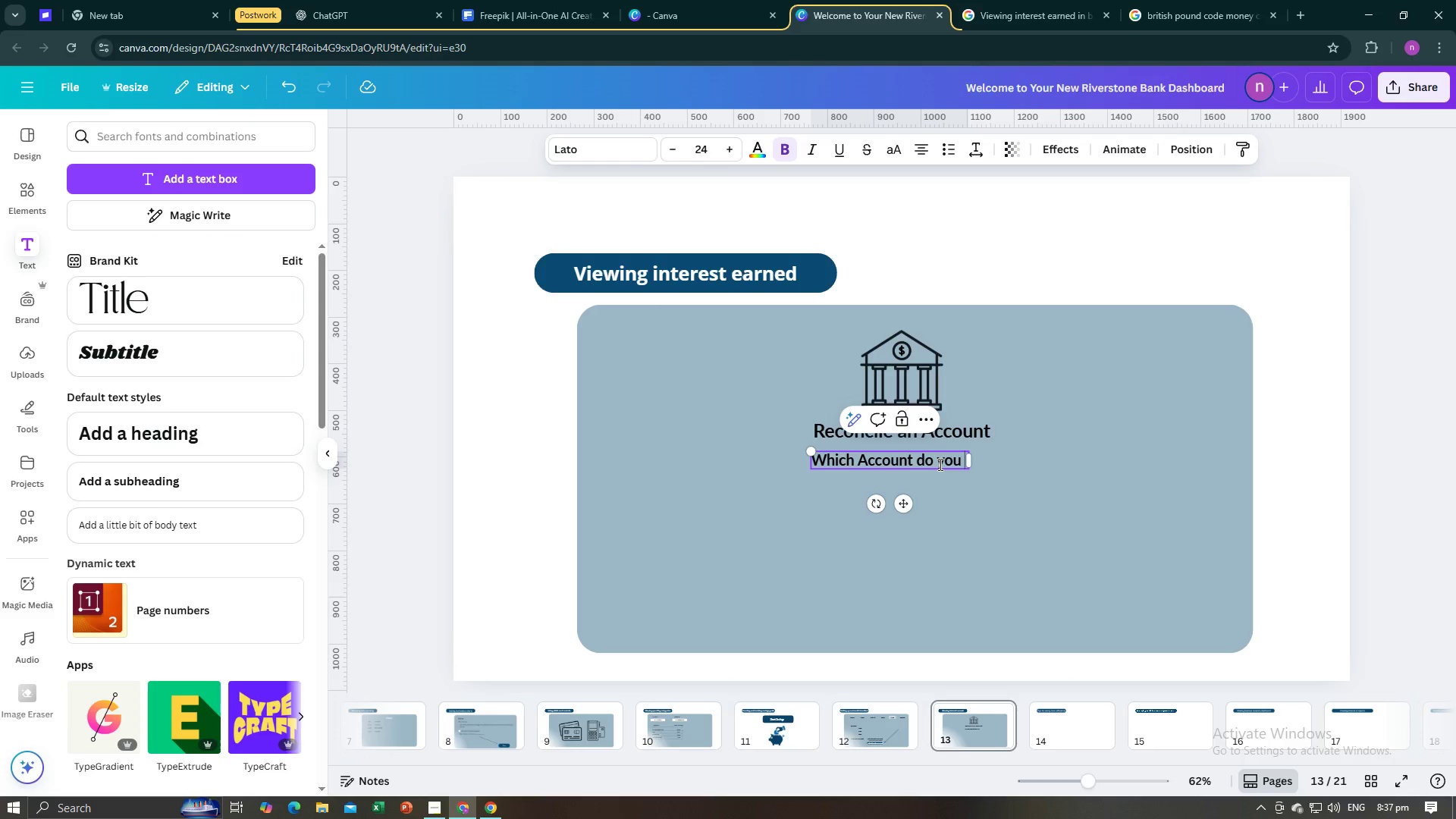 
left_click([1021, 0])
 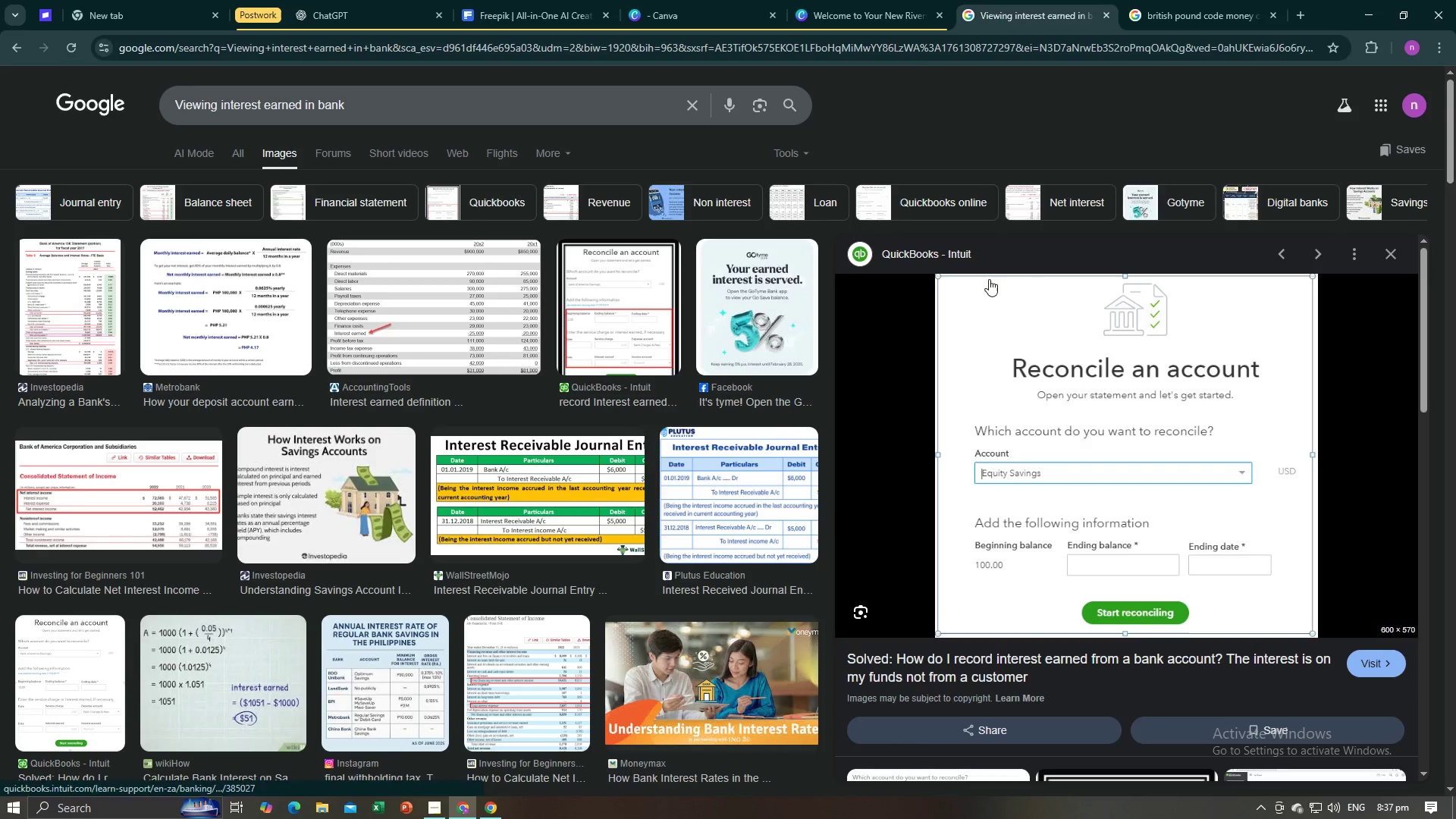 
left_click([886, 0])
 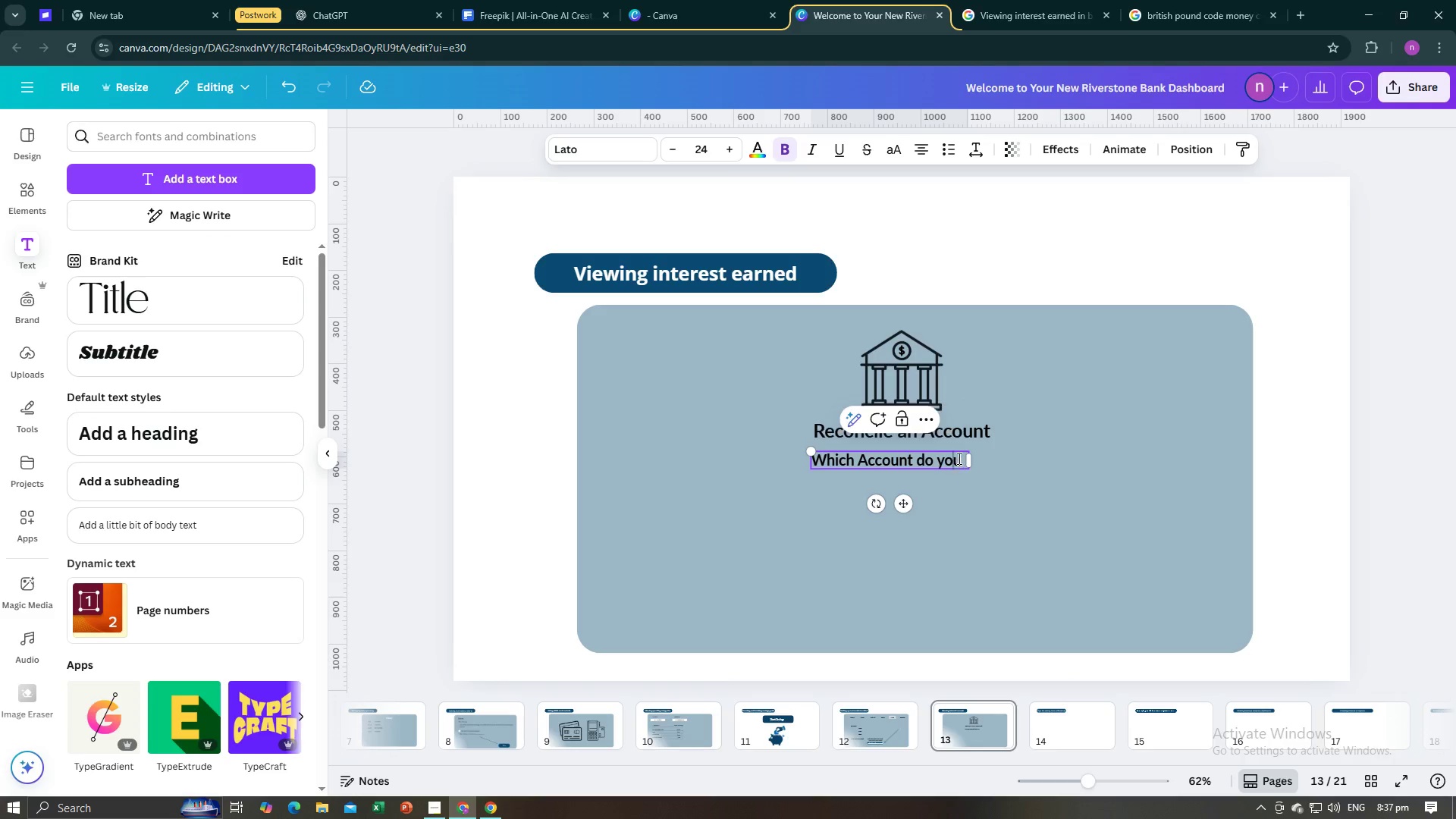 
double_click([959, 458])
 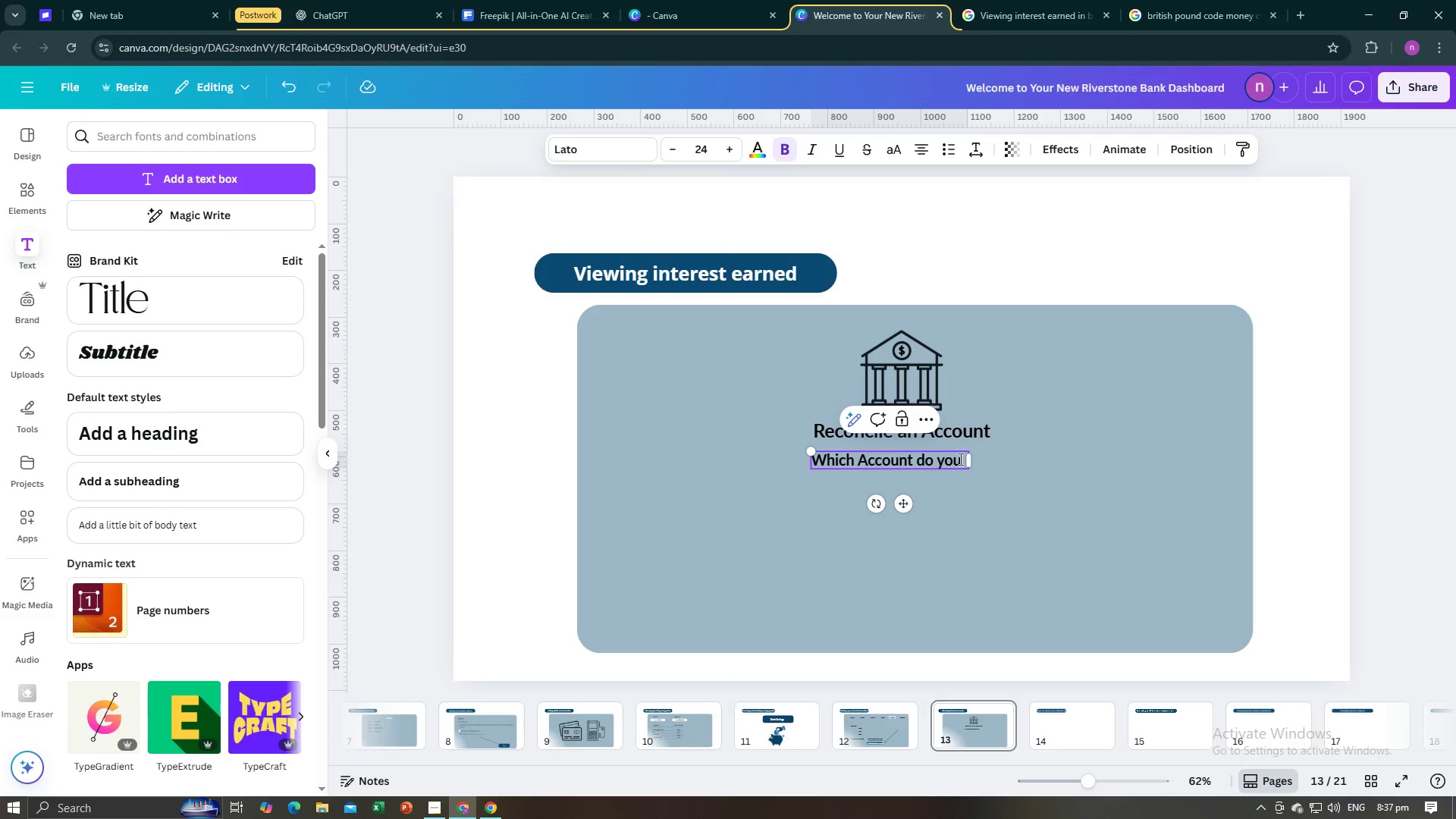 
type( want )
 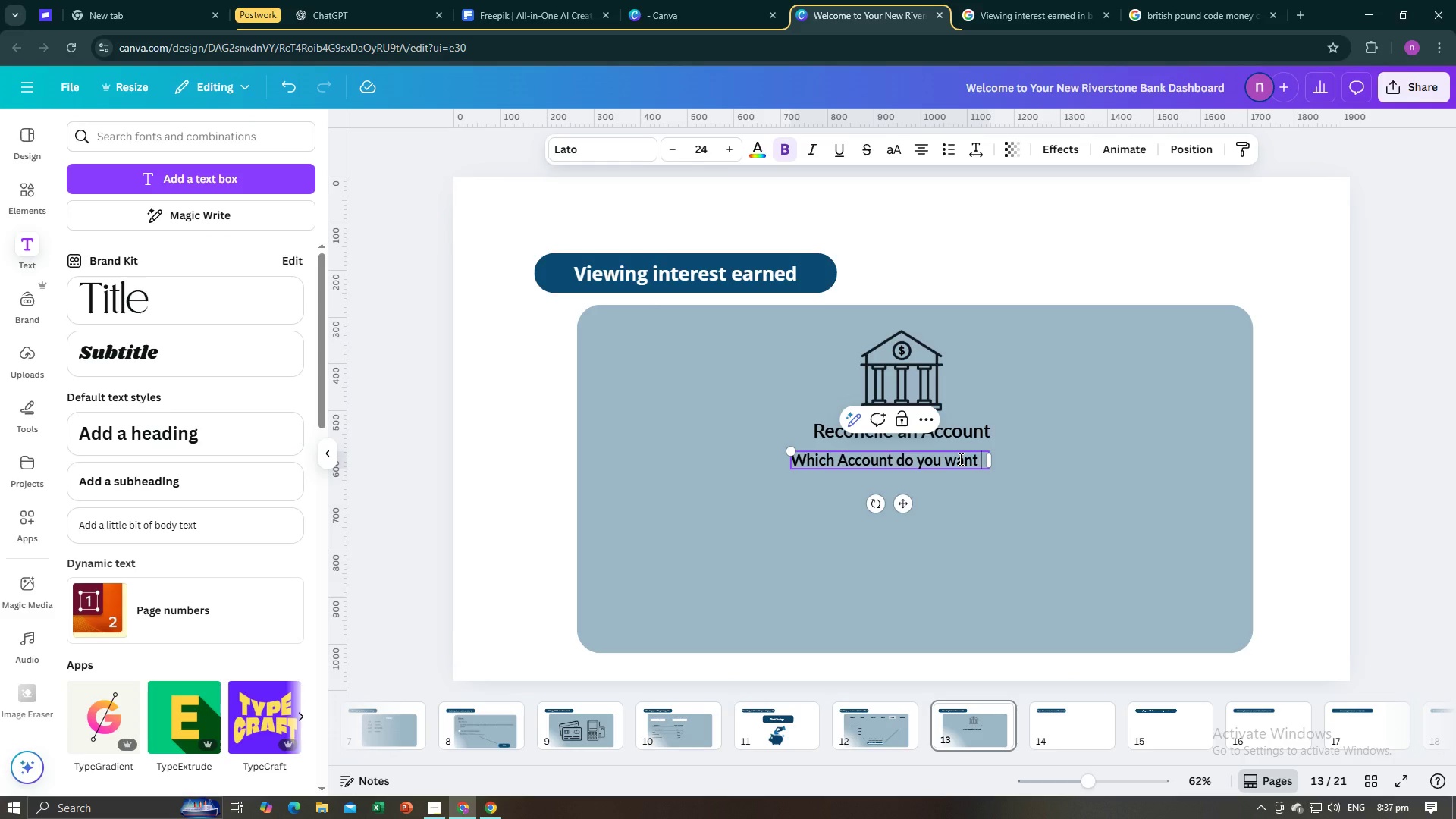 
wait(9.42)
 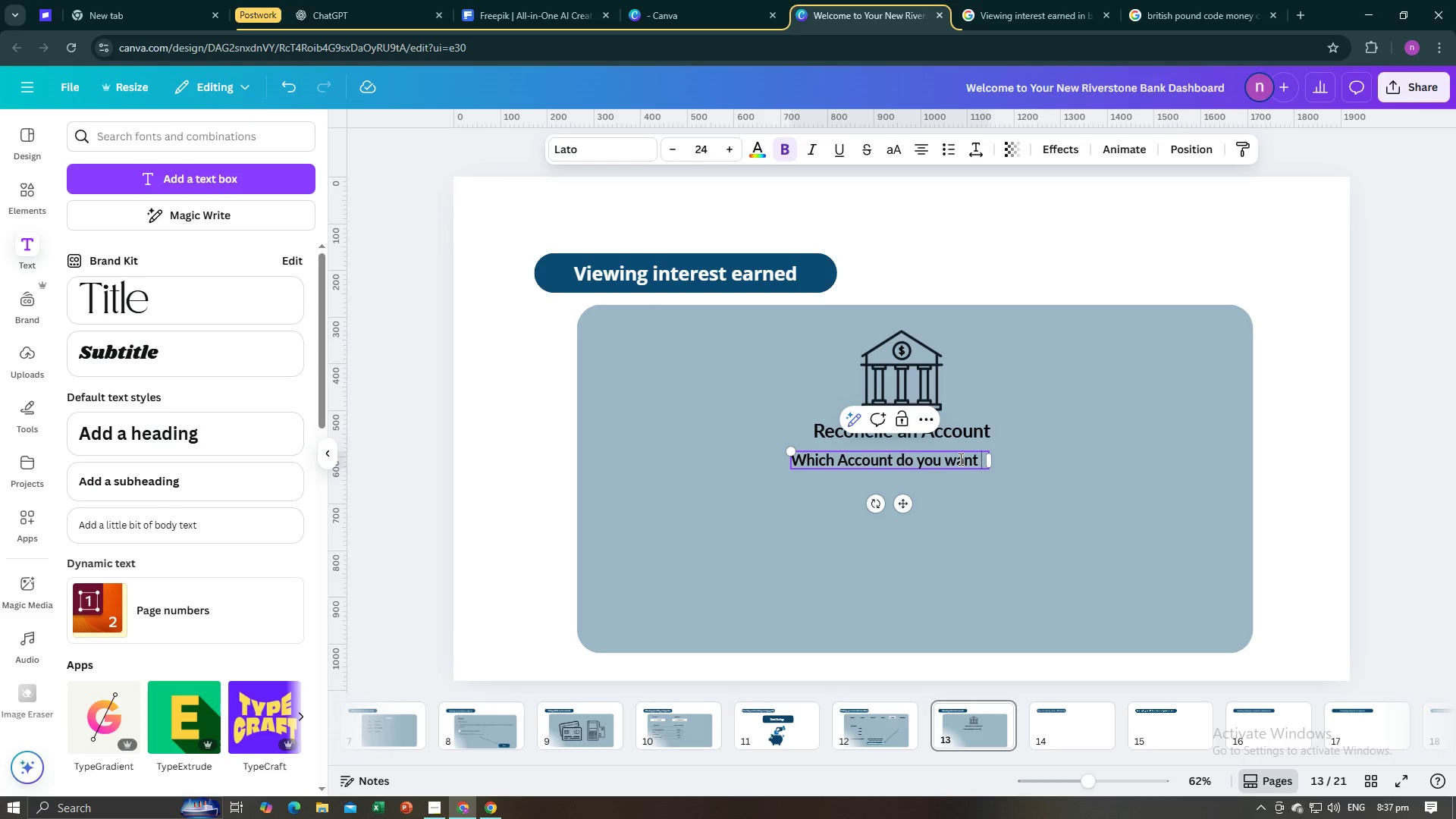 
type(r)
key(Backspace)
type(to reconcile?)
 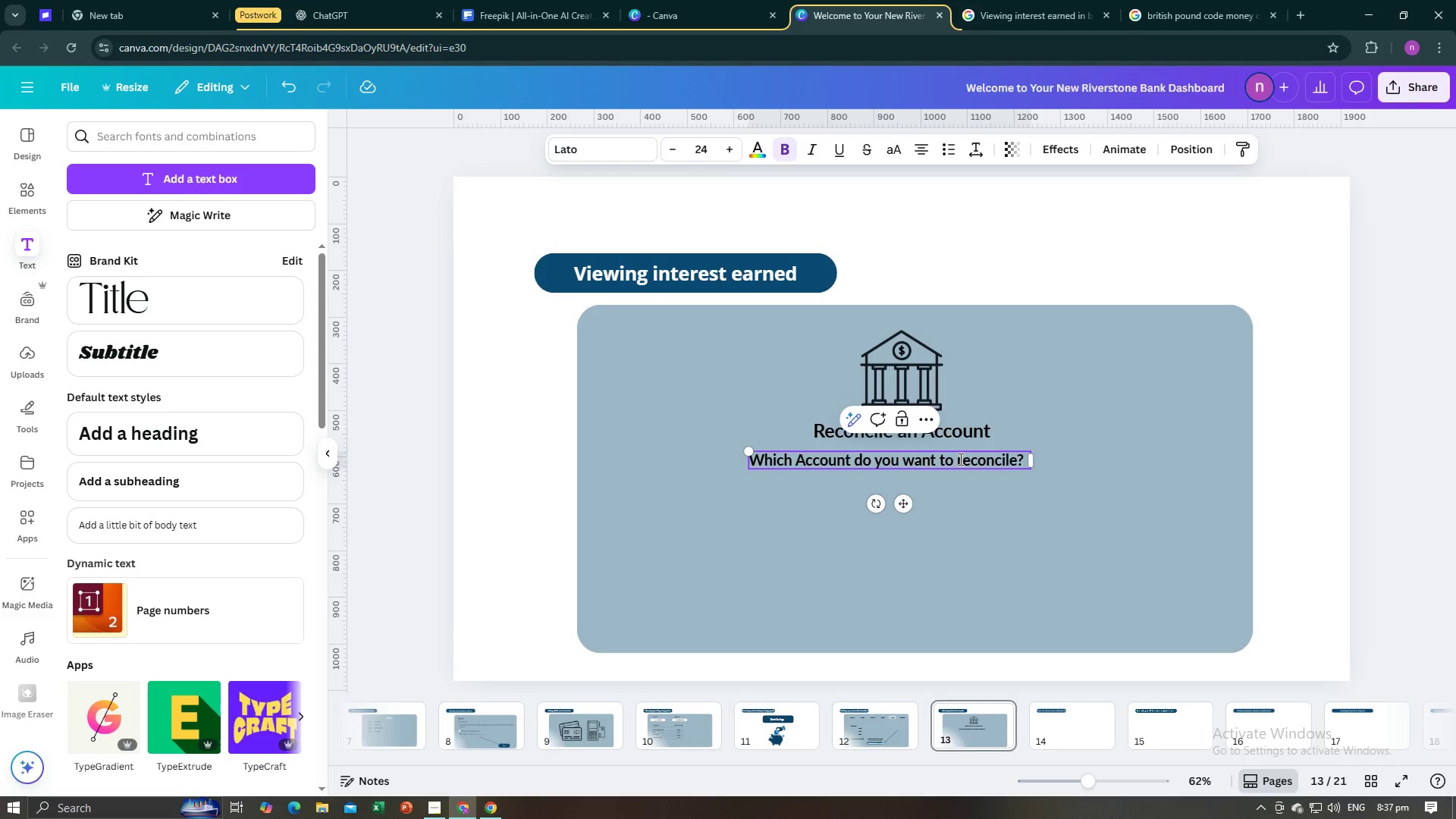 
wait(8.76)
 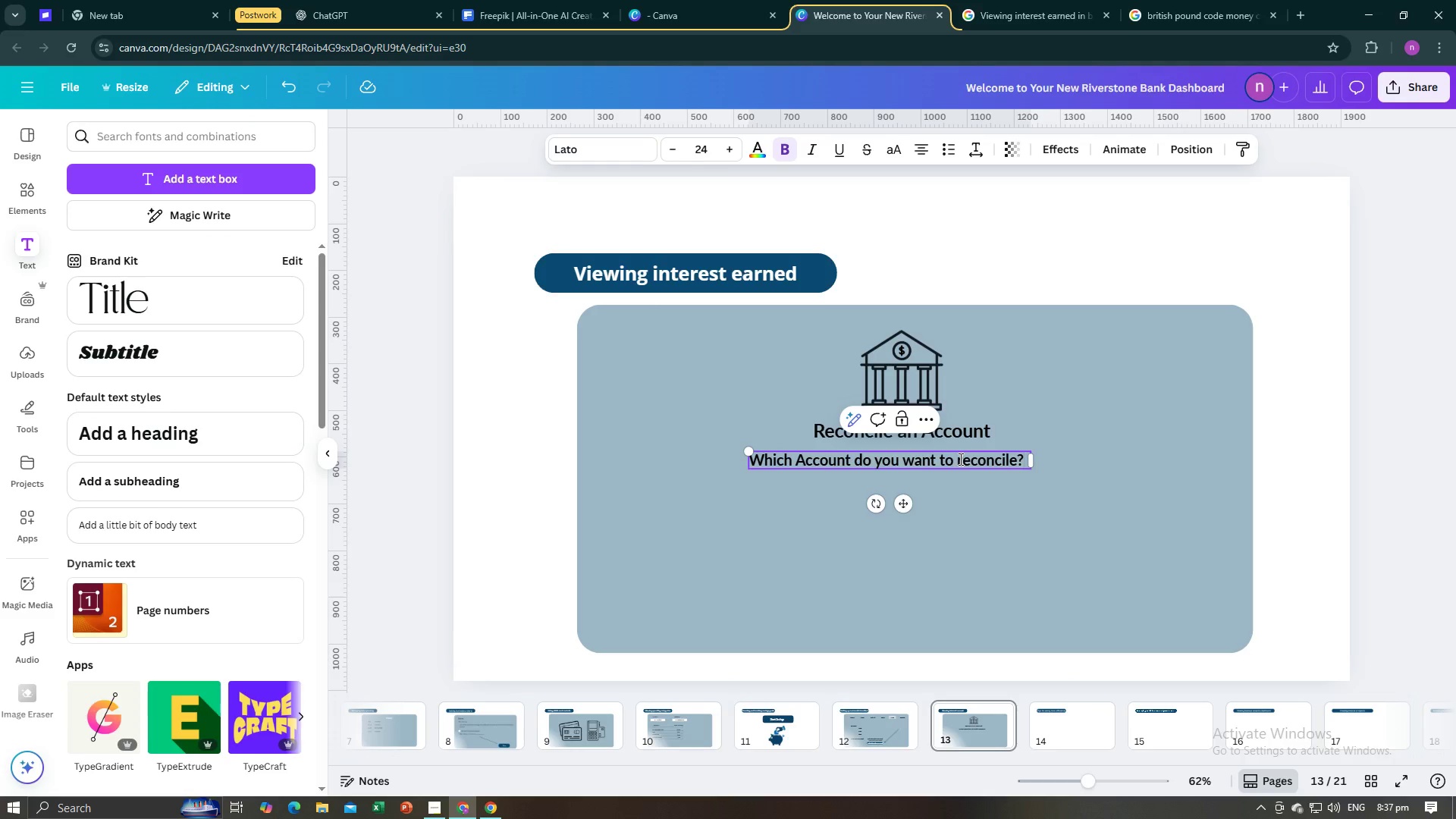 
left_click([1066, 504])
 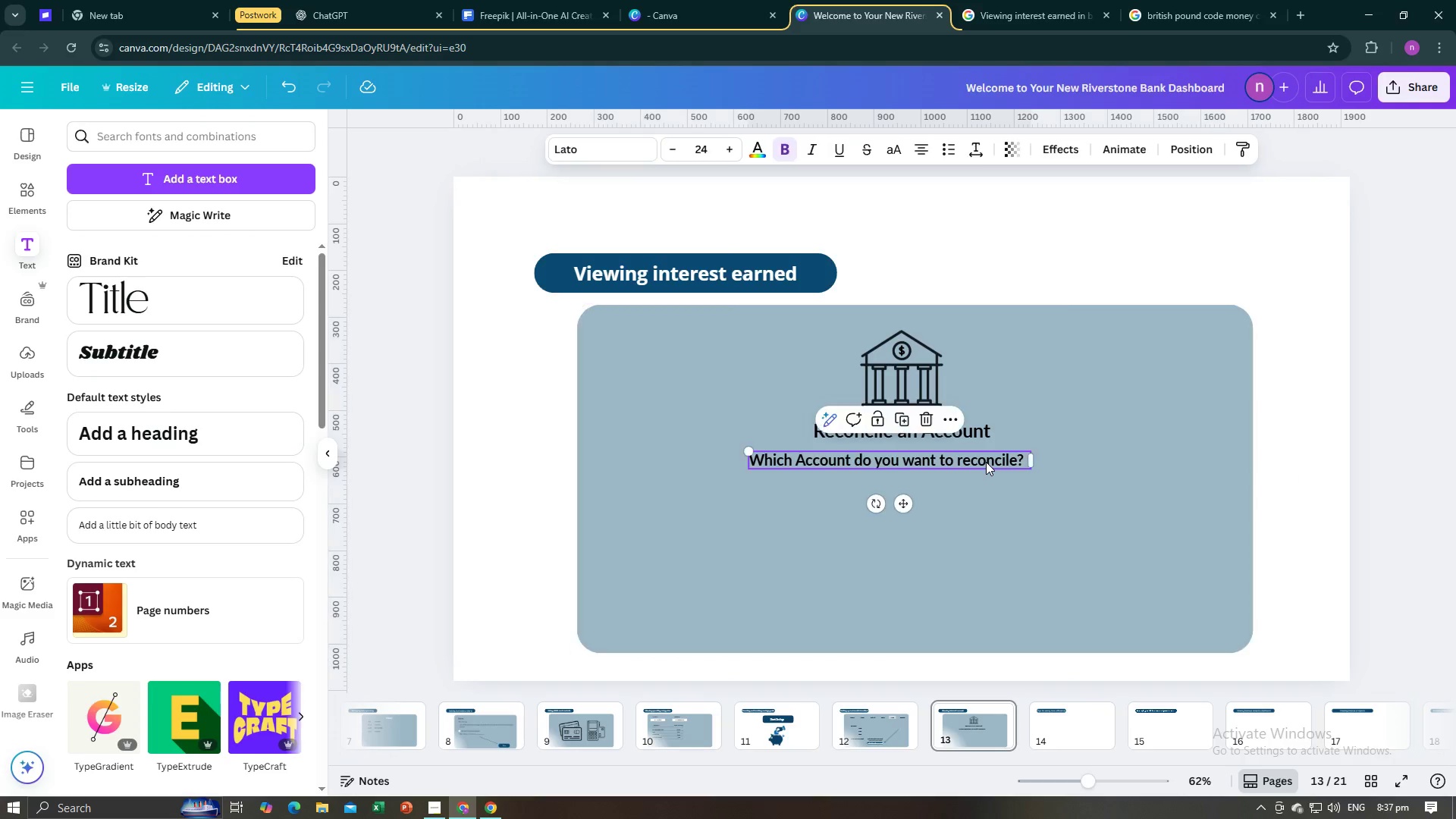 
left_click([986, 462])
 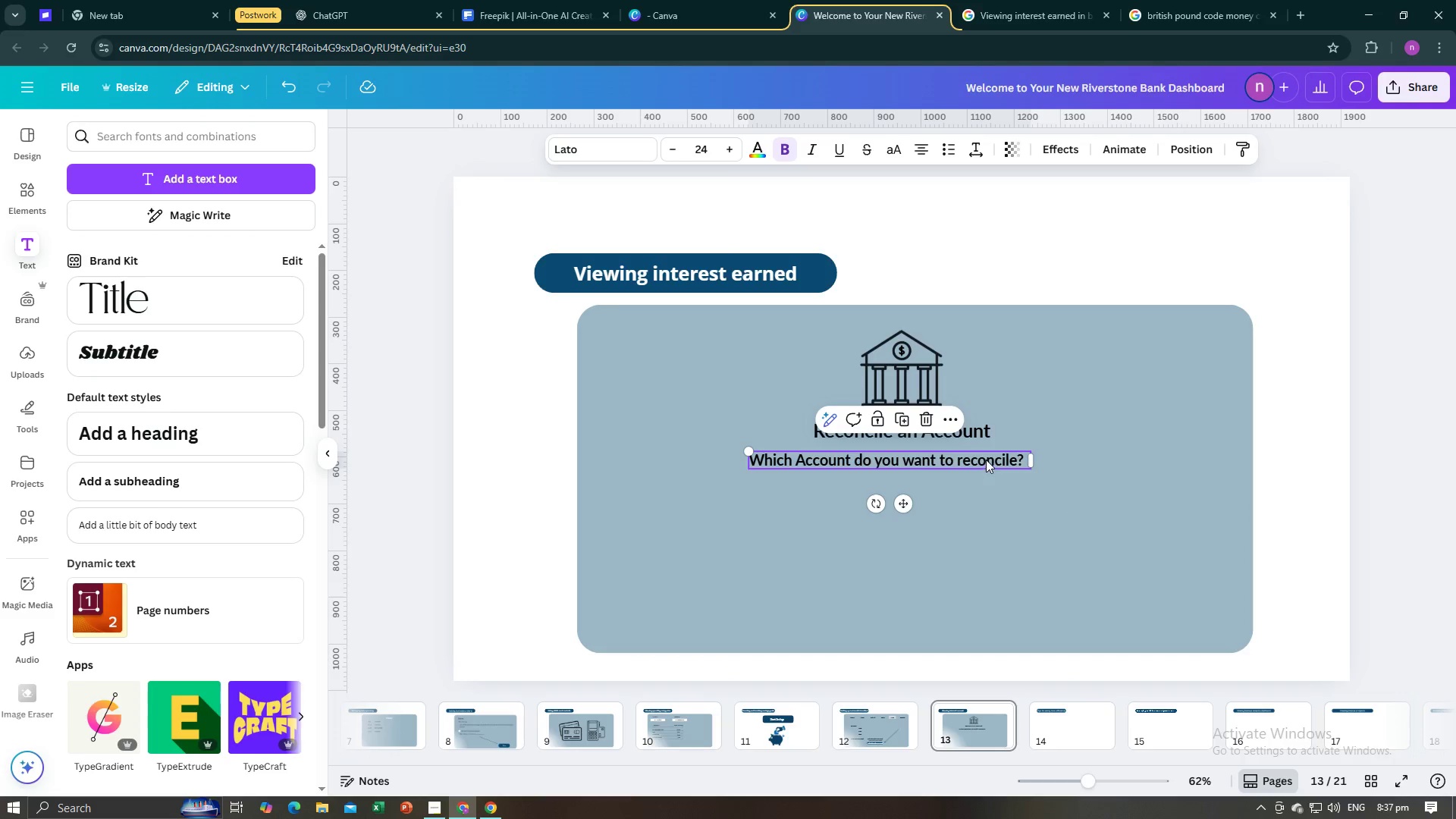 
left_click_drag(start_coordinate=[985, 461], to_coordinate=[989, 460])
 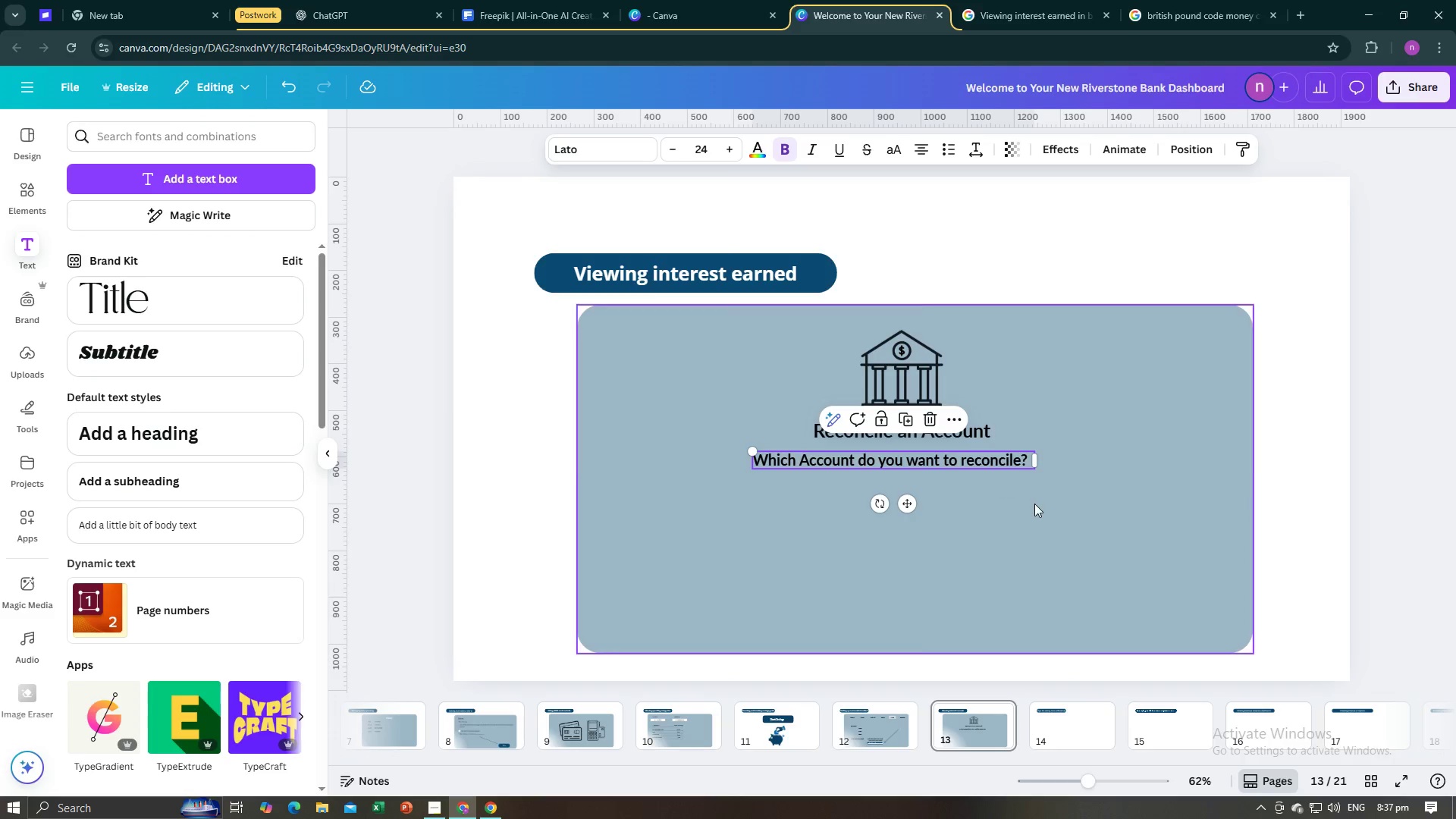 
left_click([1034, 504])
 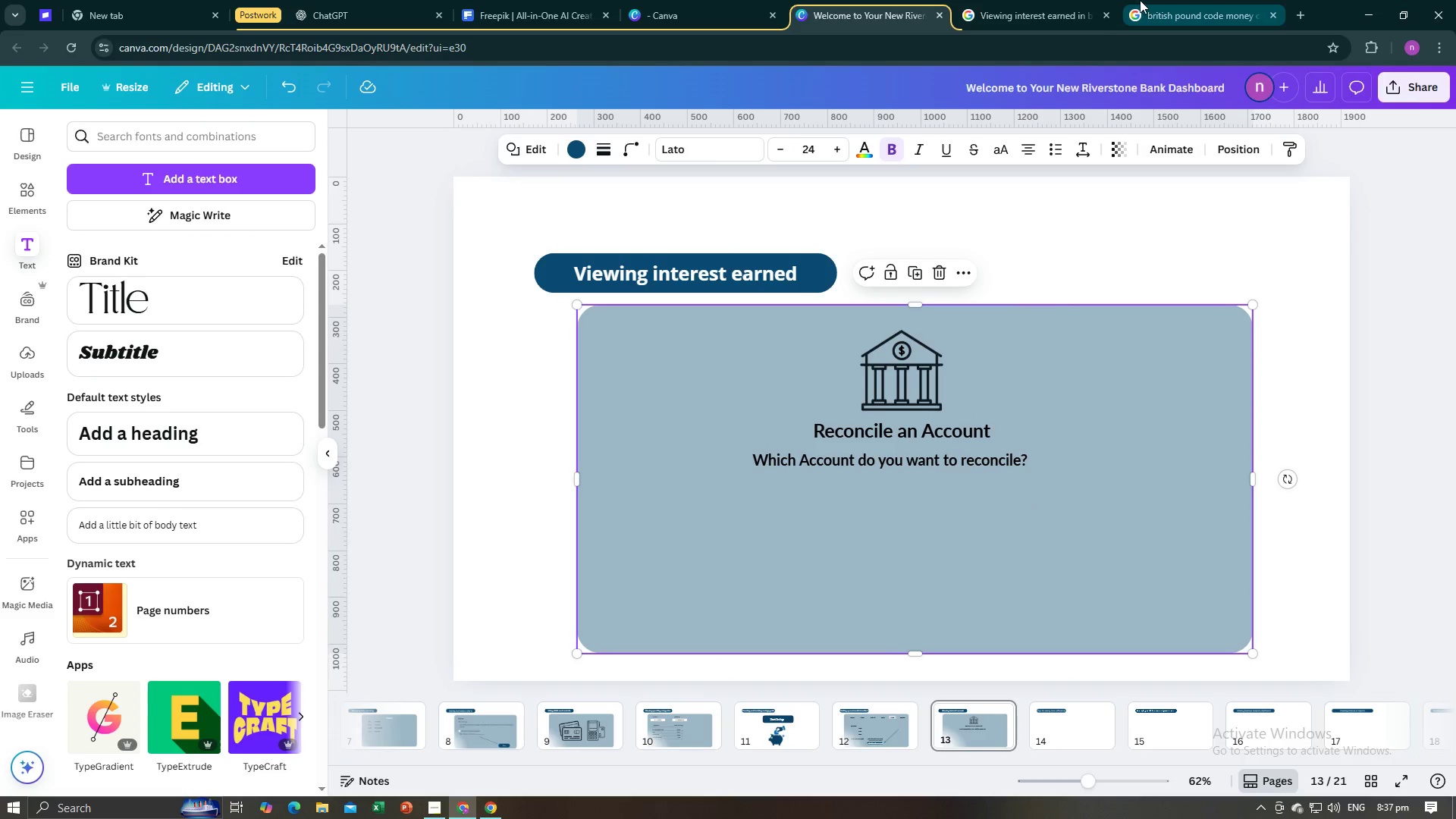 
left_click([1025, 0])
 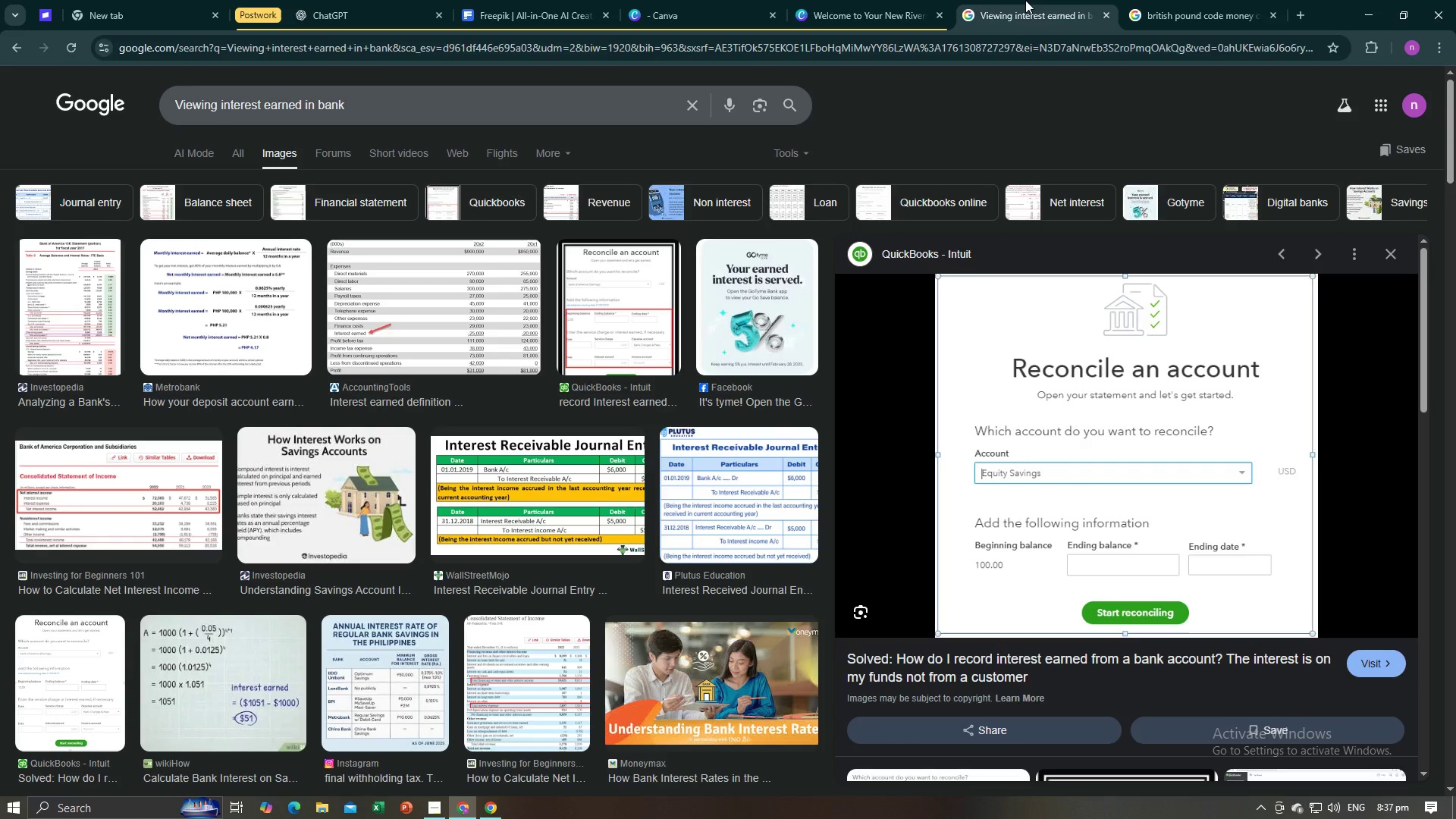 
left_click([864, 0])
 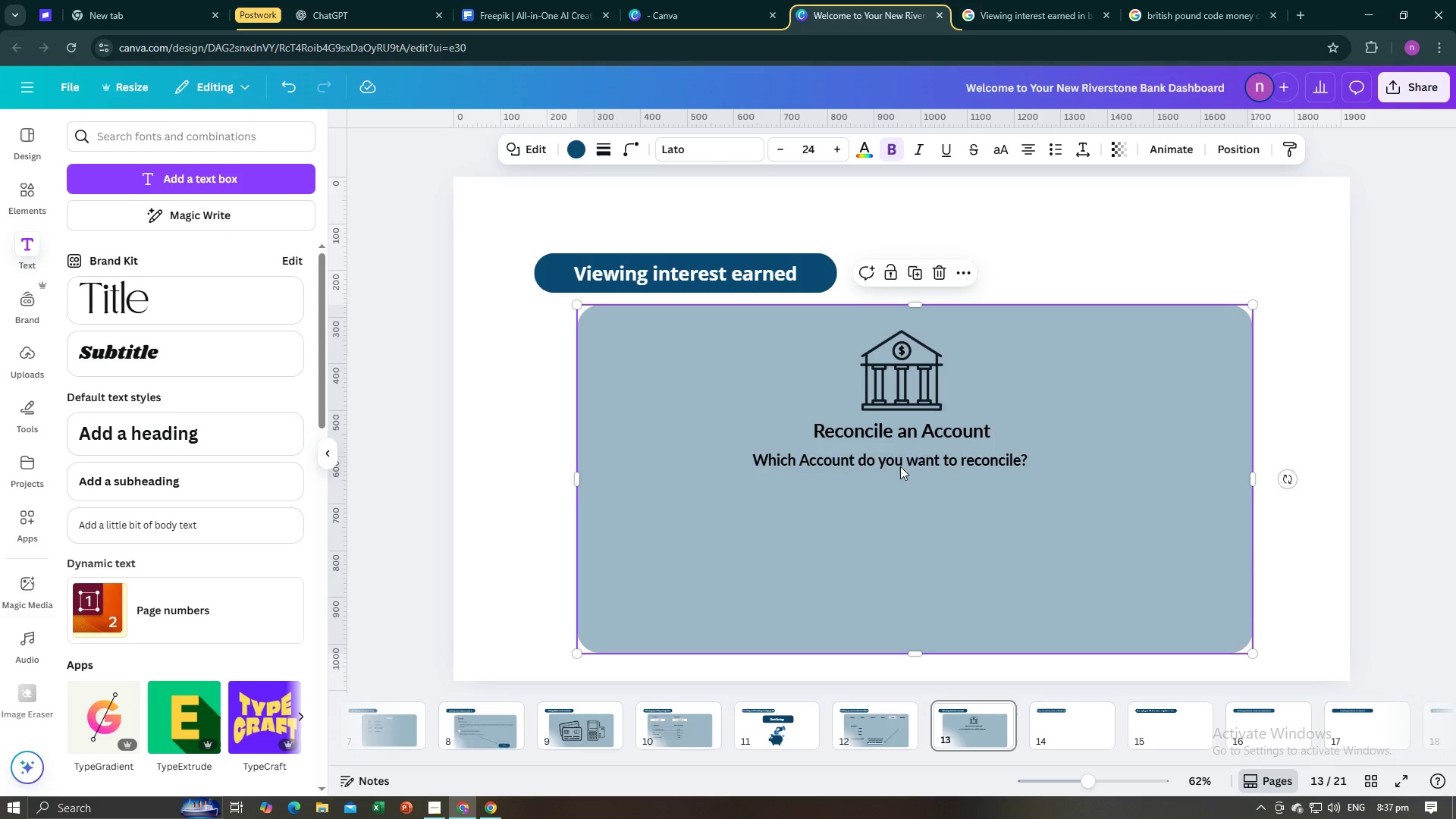 
left_click_drag(start_coordinate=[900, 465], to_coordinate=[900, 481])
 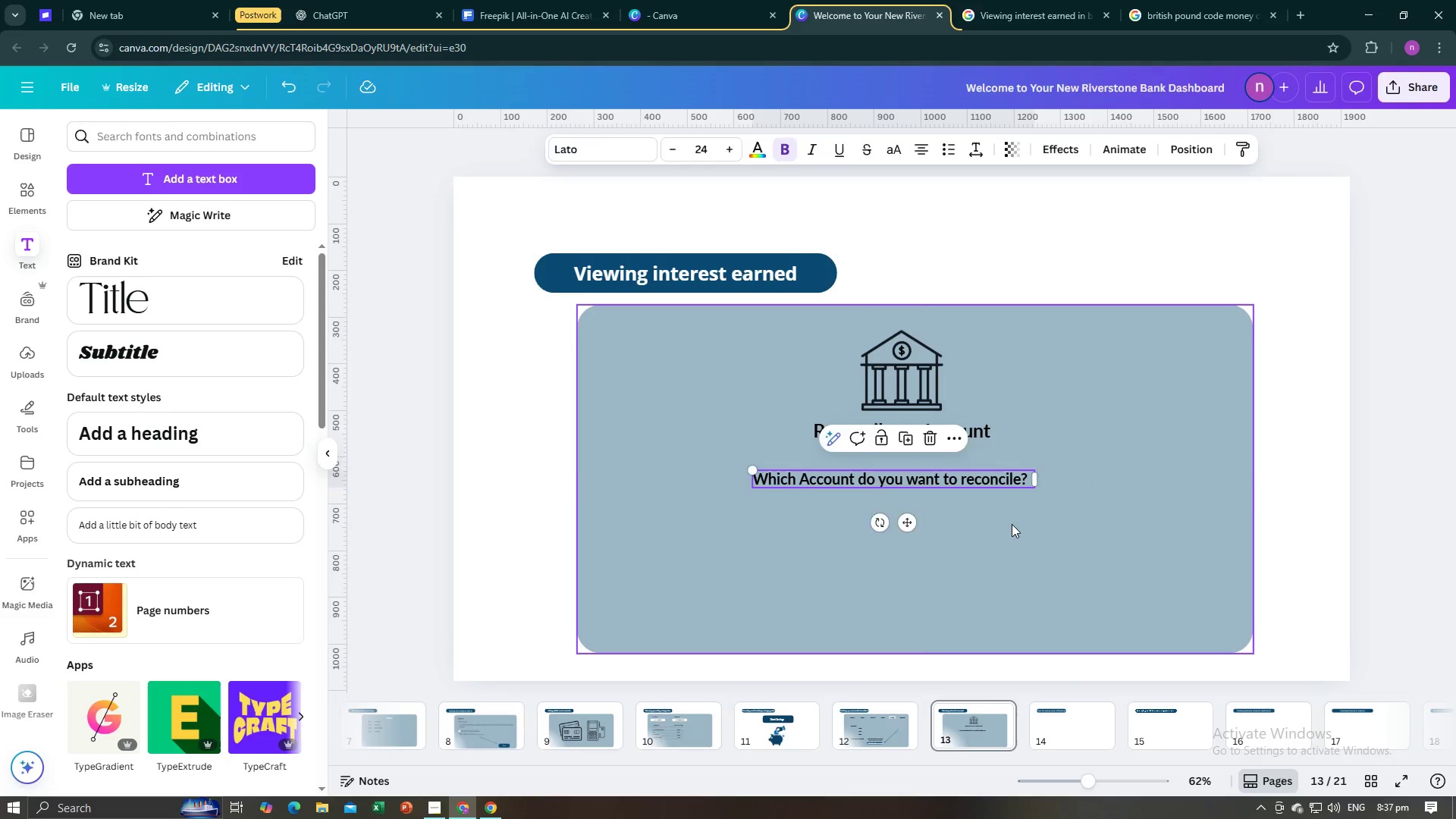 
left_click([1012, 524])
 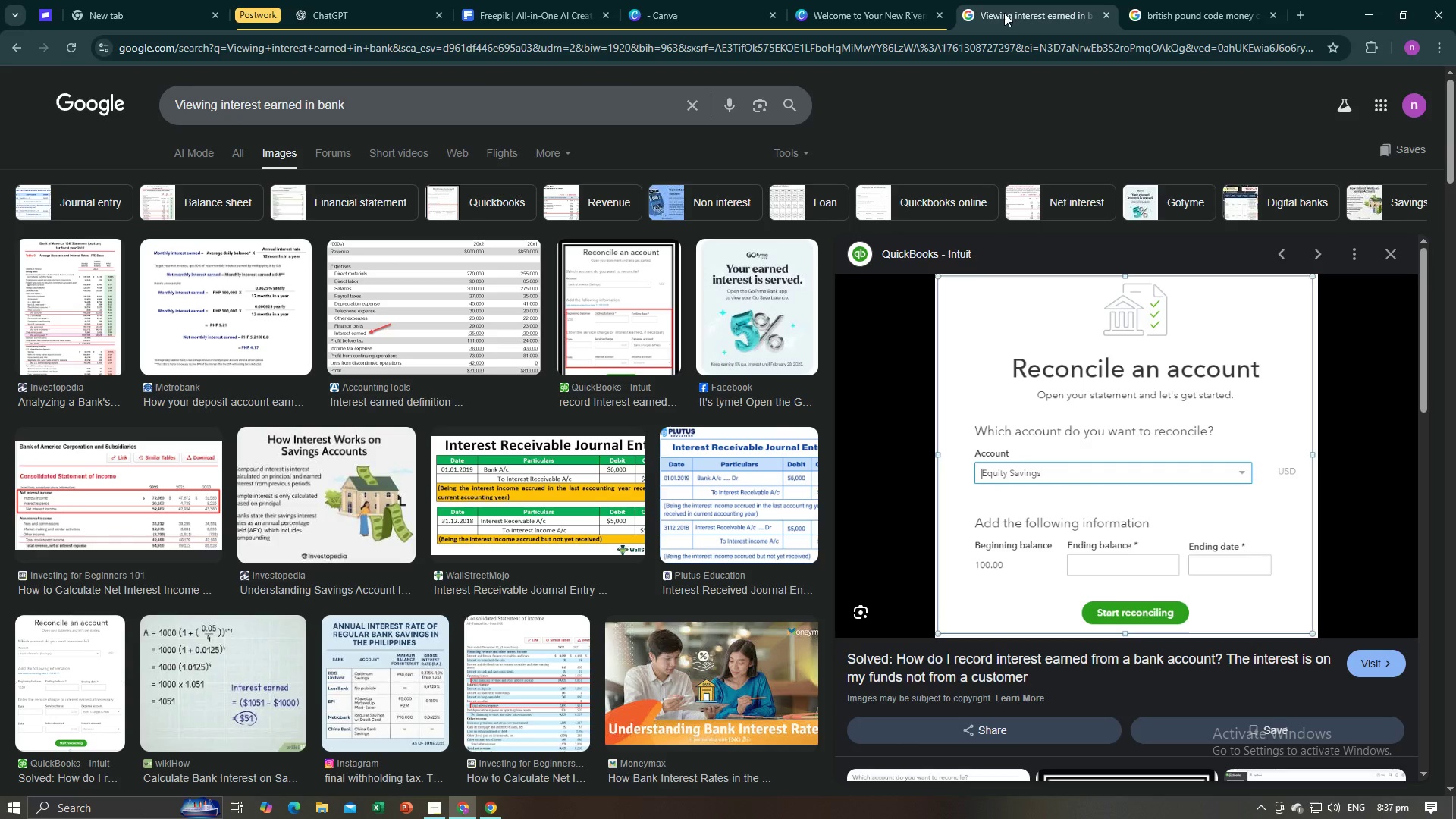 
left_click([884, 0])
 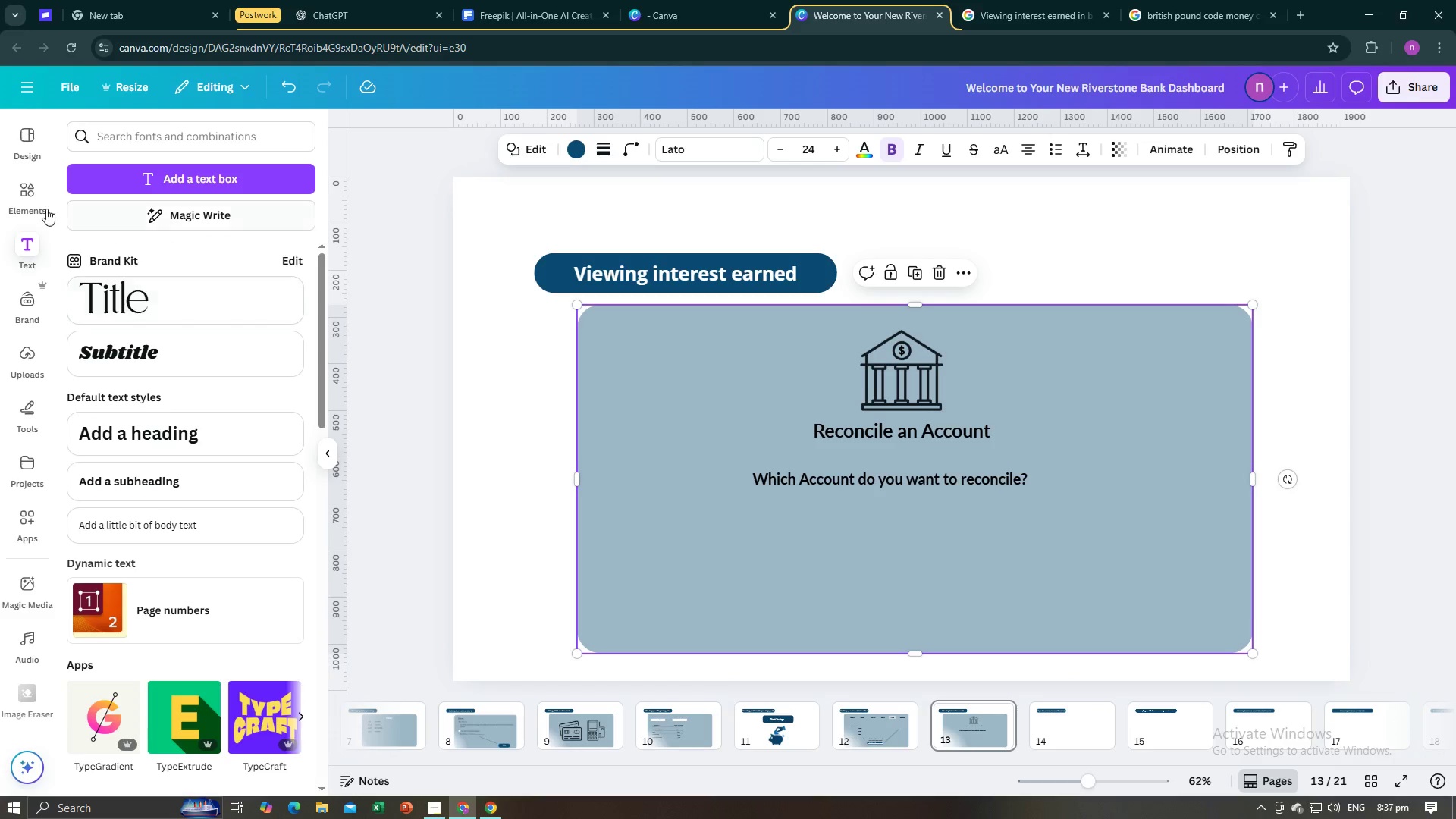 
left_click([31, 202])
 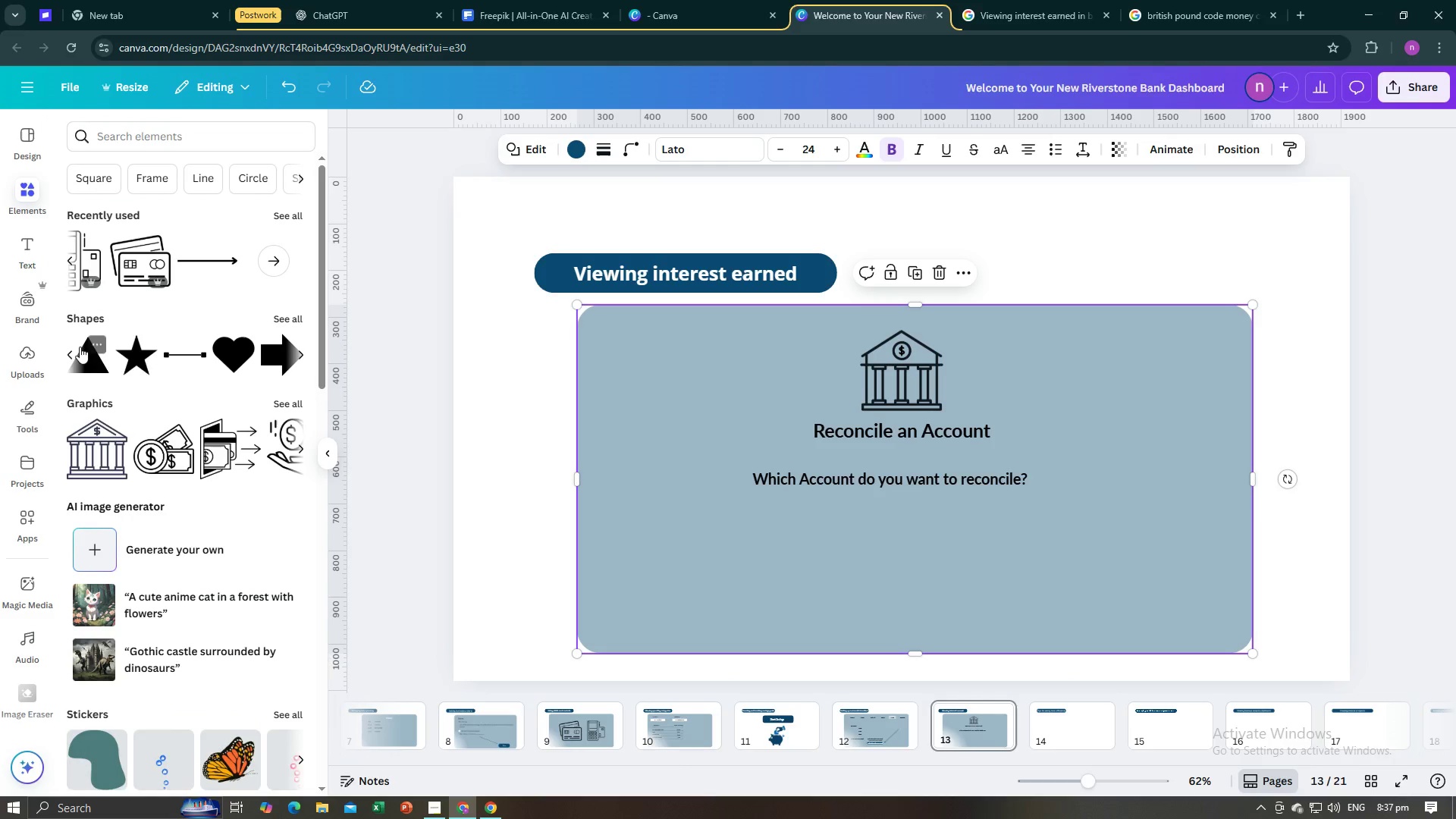 
left_click([74, 350])
 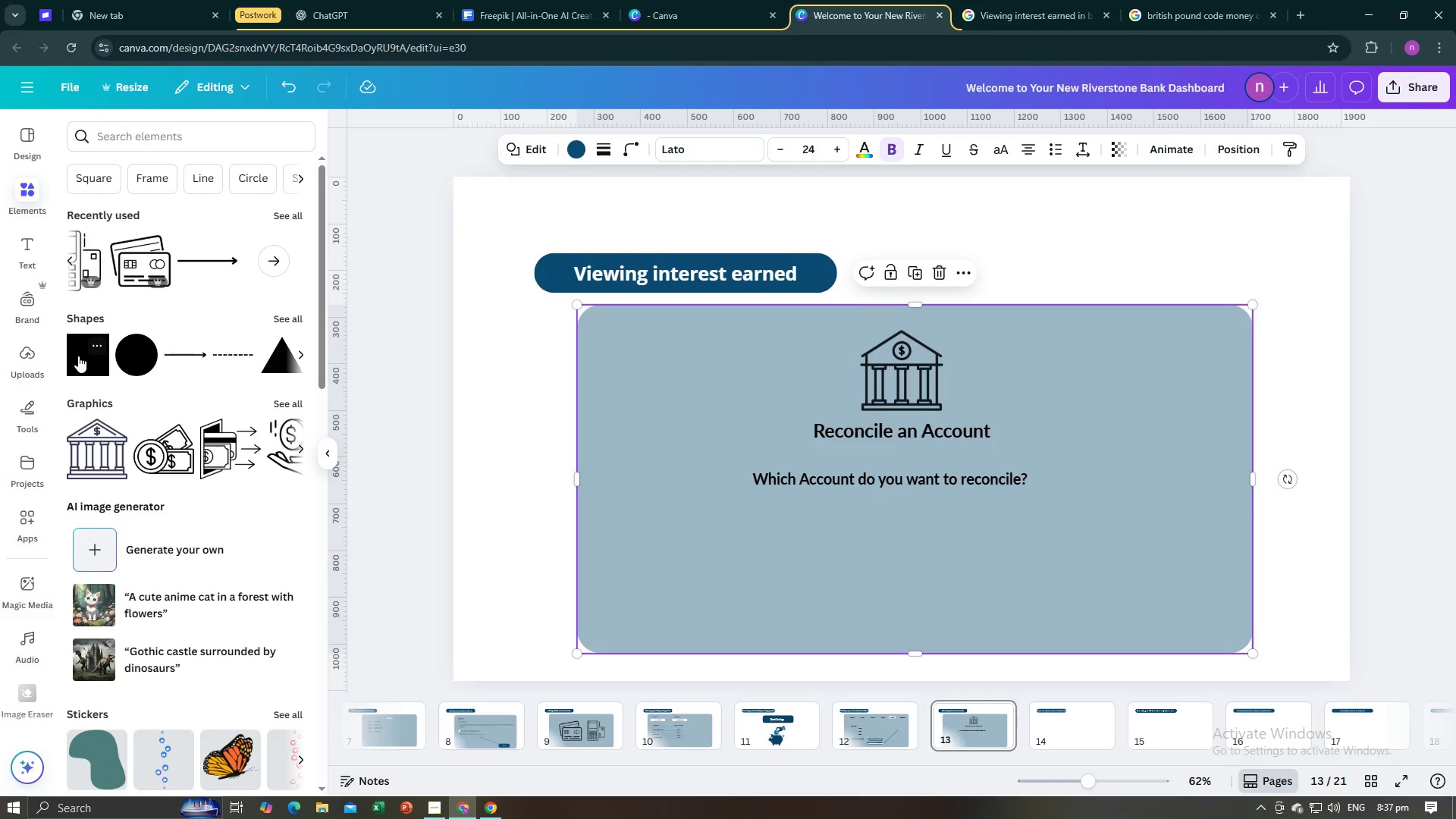 
left_click([78, 357])
 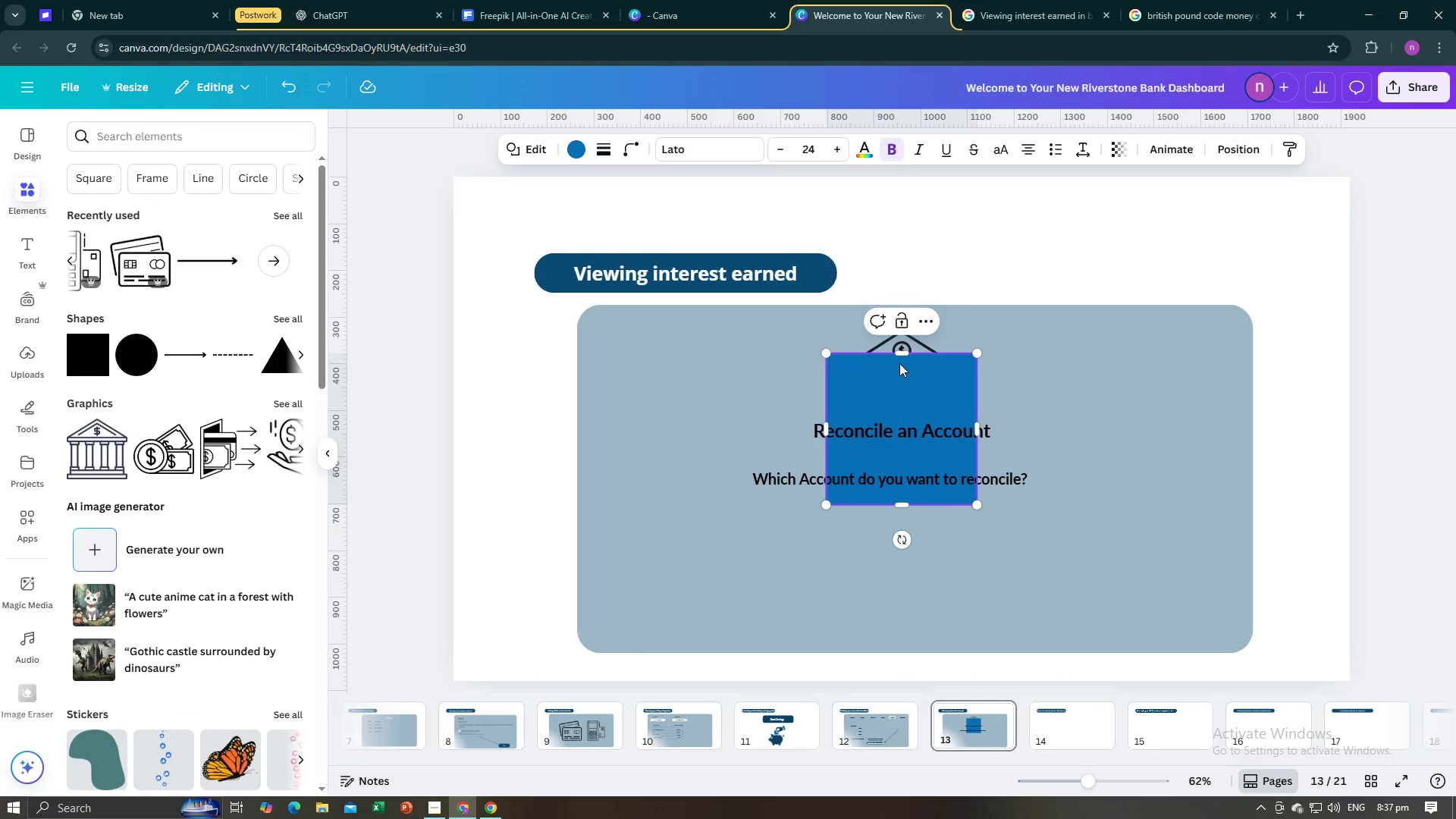 
left_click_drag(start_coordinate=[902, 353], to_coordinate=[894, 481])
 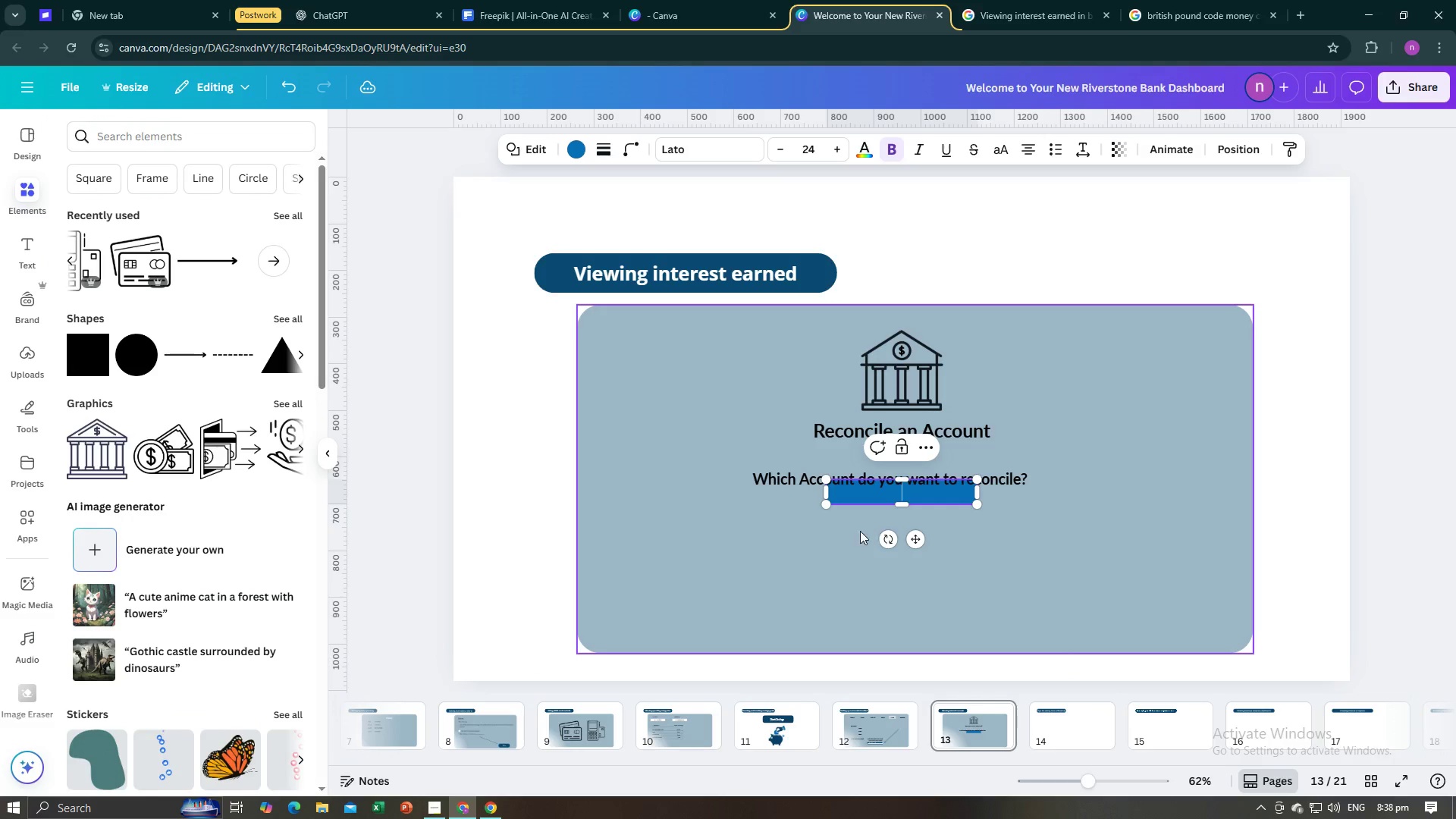 
left_click([860, 531])
 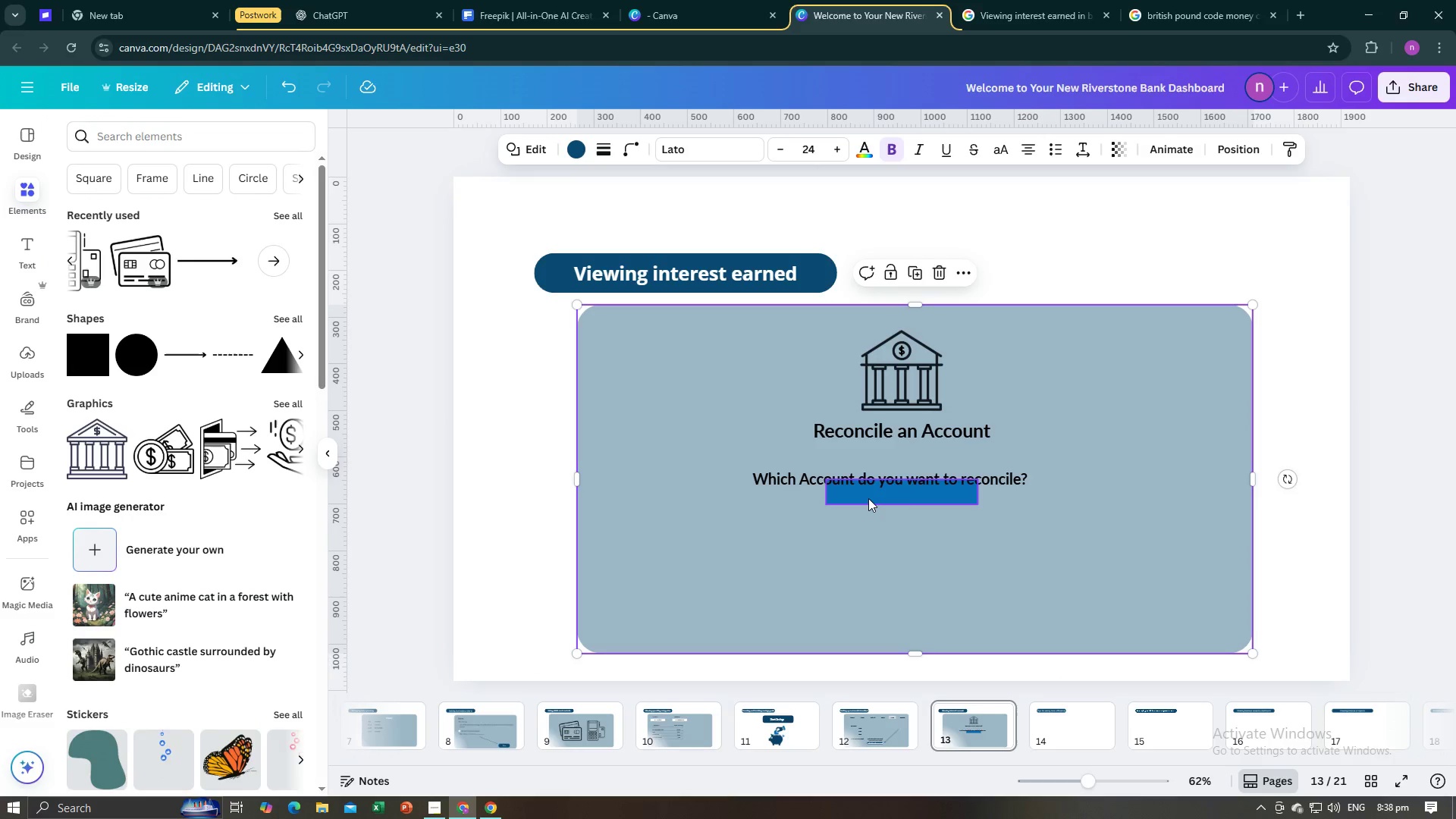 
left_click_drag(start_coordinate=[868, 497], to_coordinate=[787, 516])
 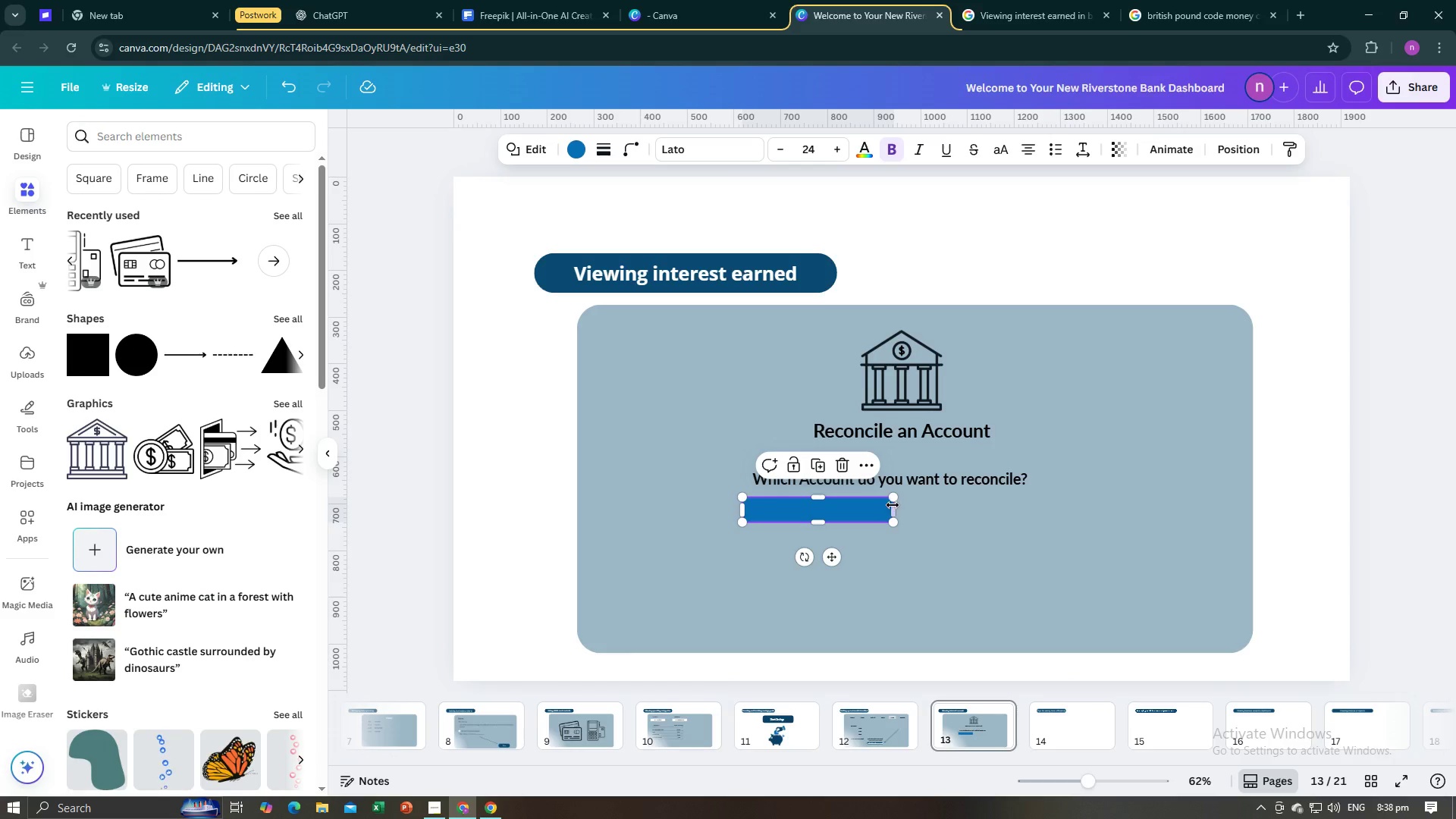 
left_click_drag(start_coordinate=[895, 506], to_coordinate=[1048, 510])
 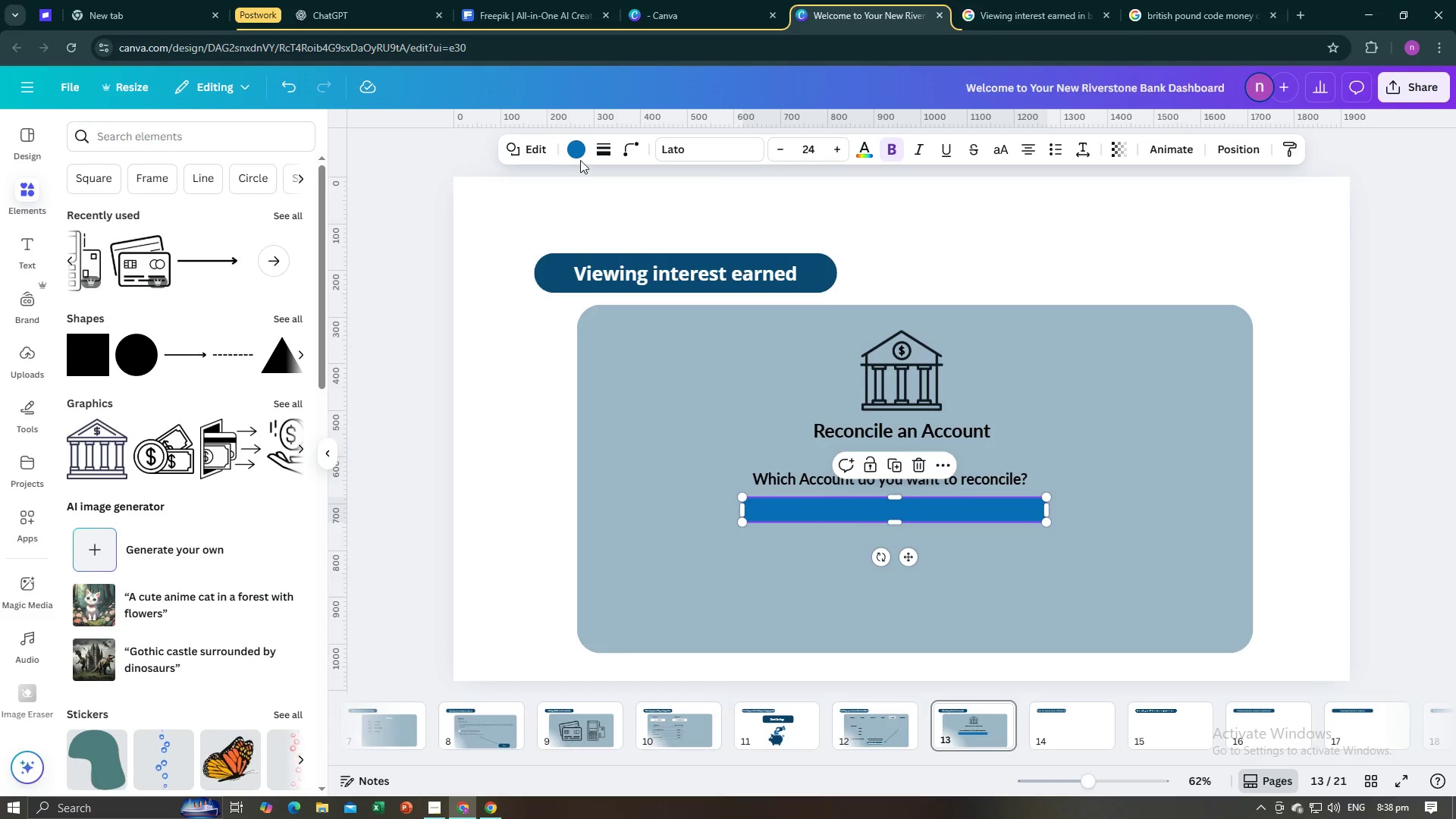 
left_click([578, 157])
 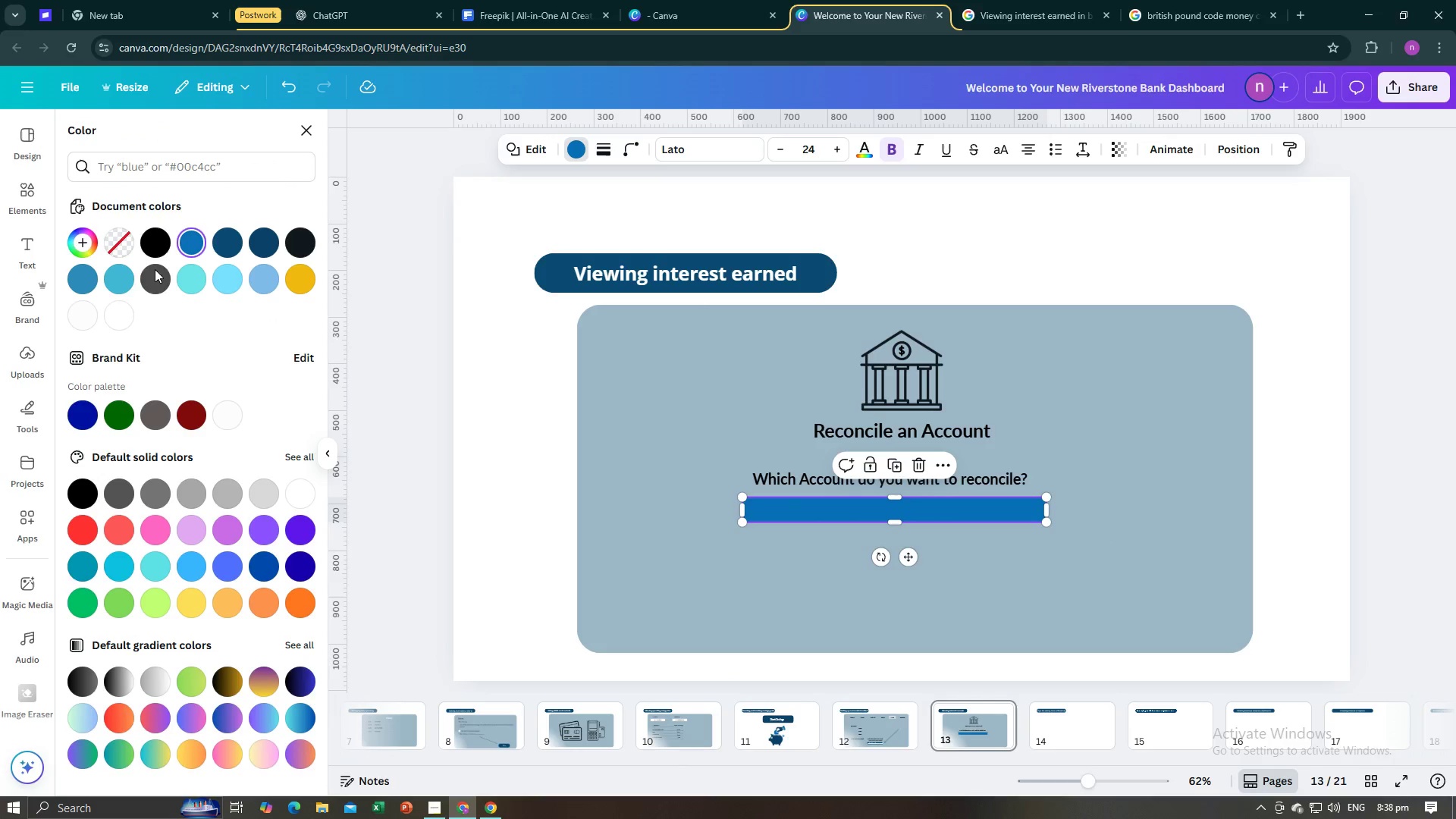 
left_click([117, 315])
 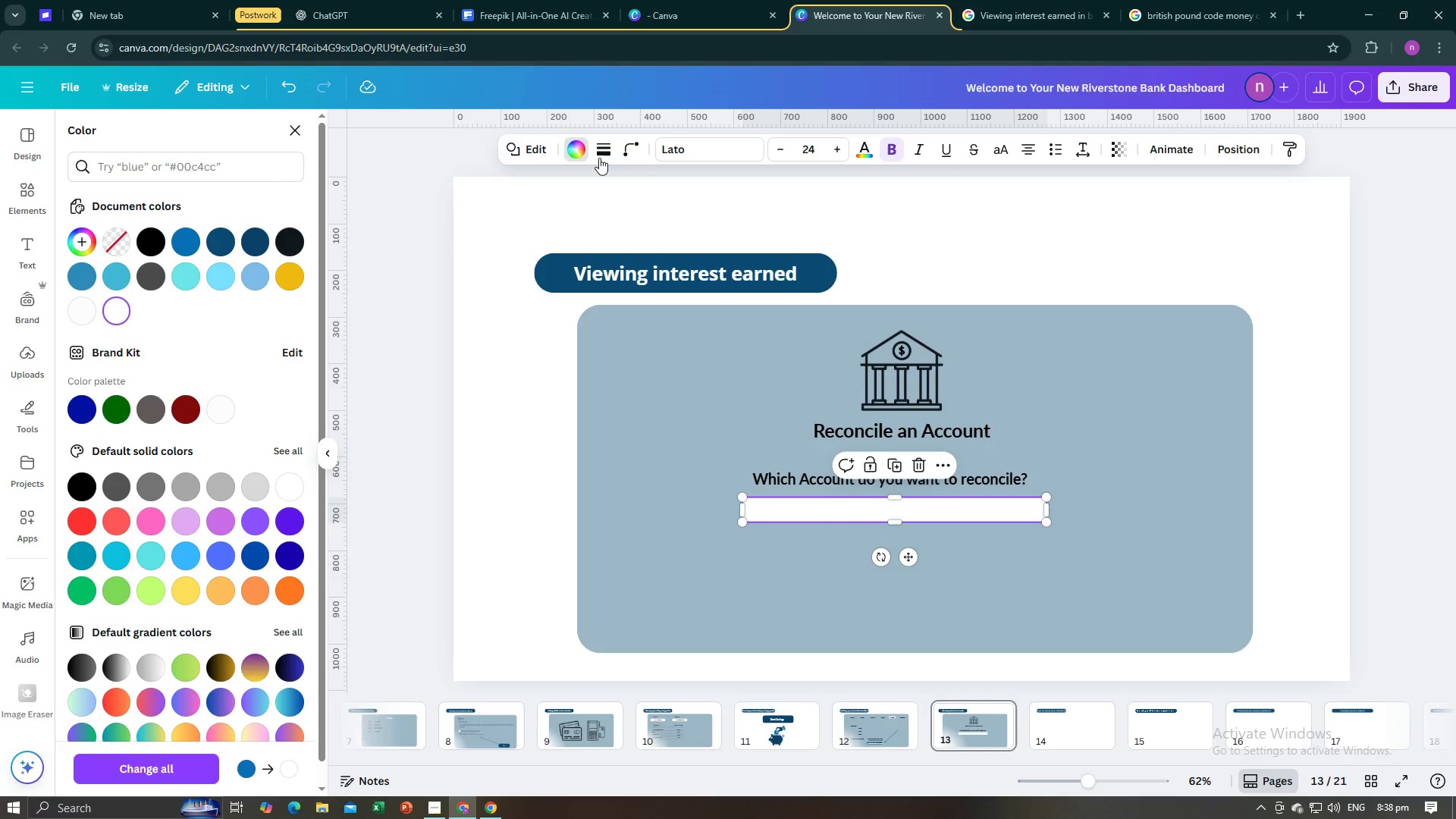 
left_click([599, 157])
 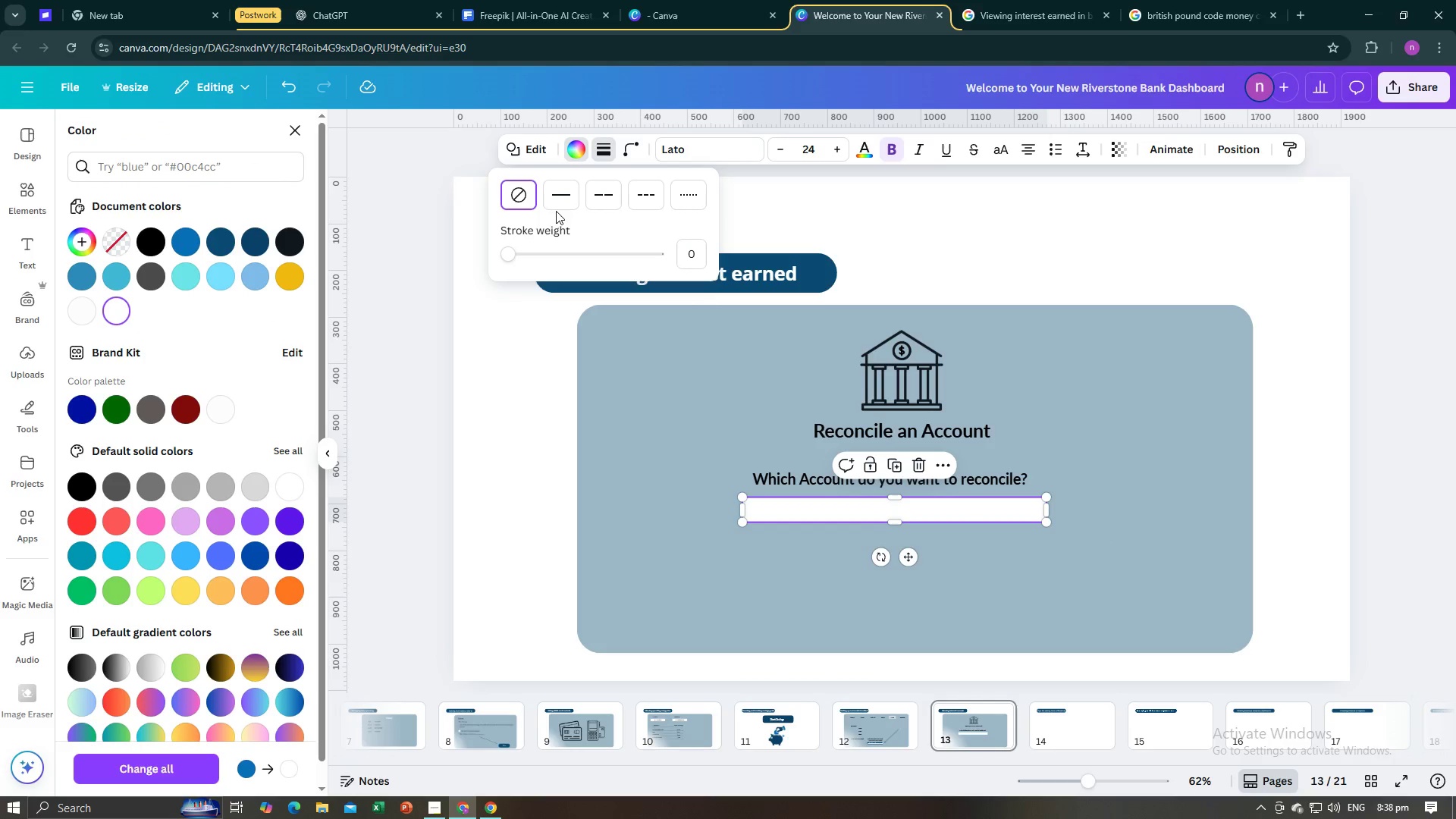 
left_click([556, 196])
 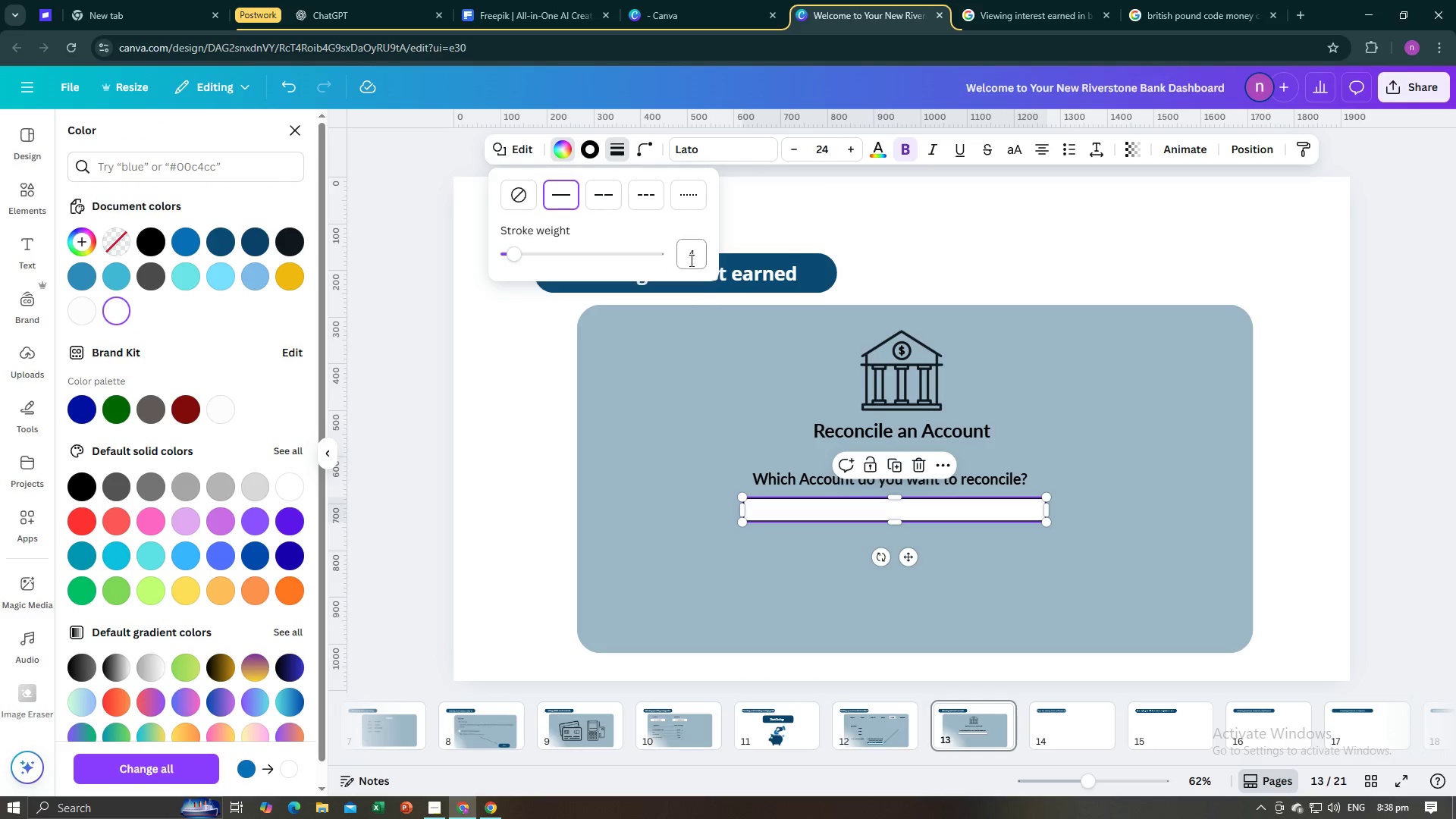 
left_click([690, 260])
 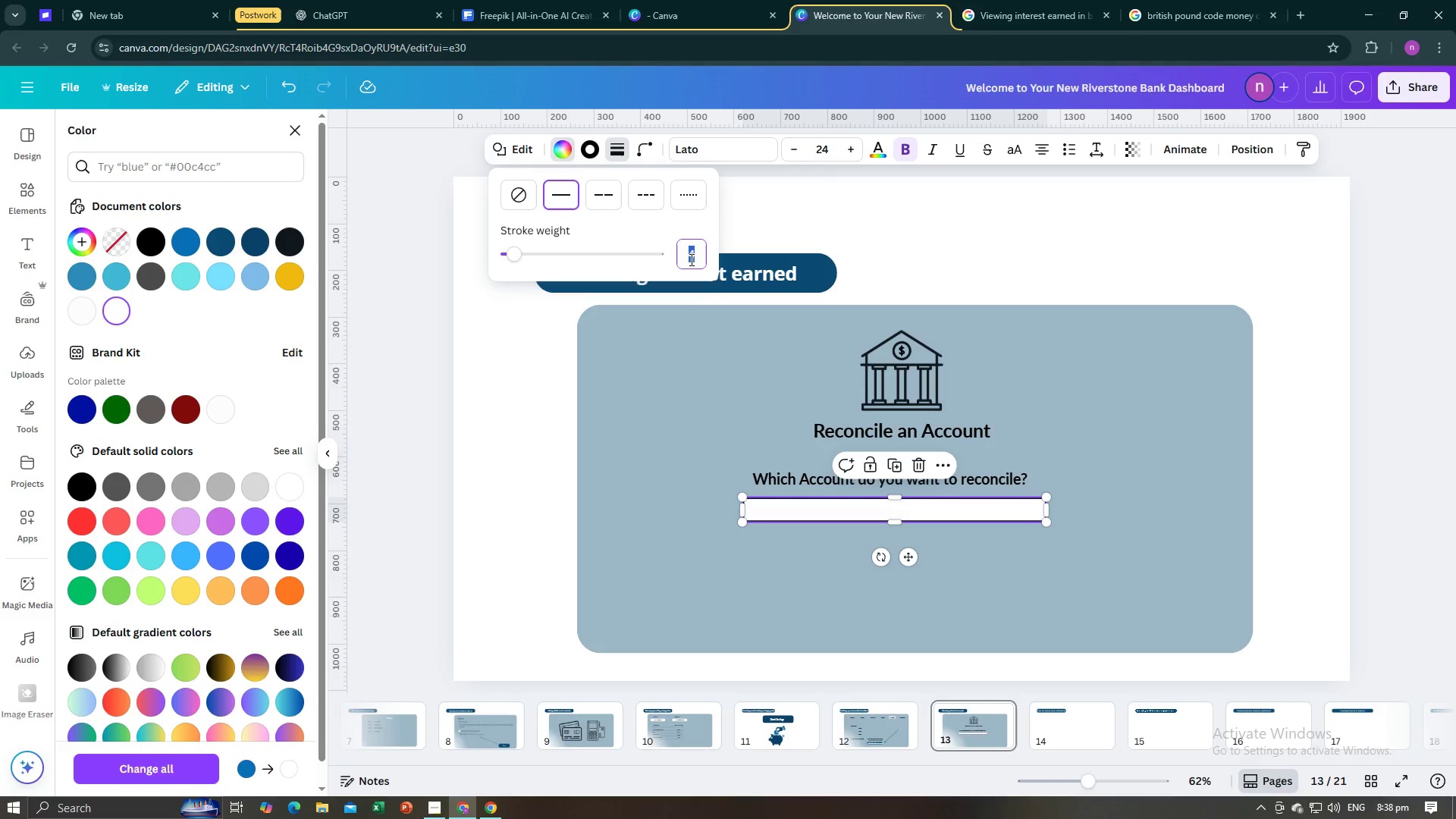 
key(1)
 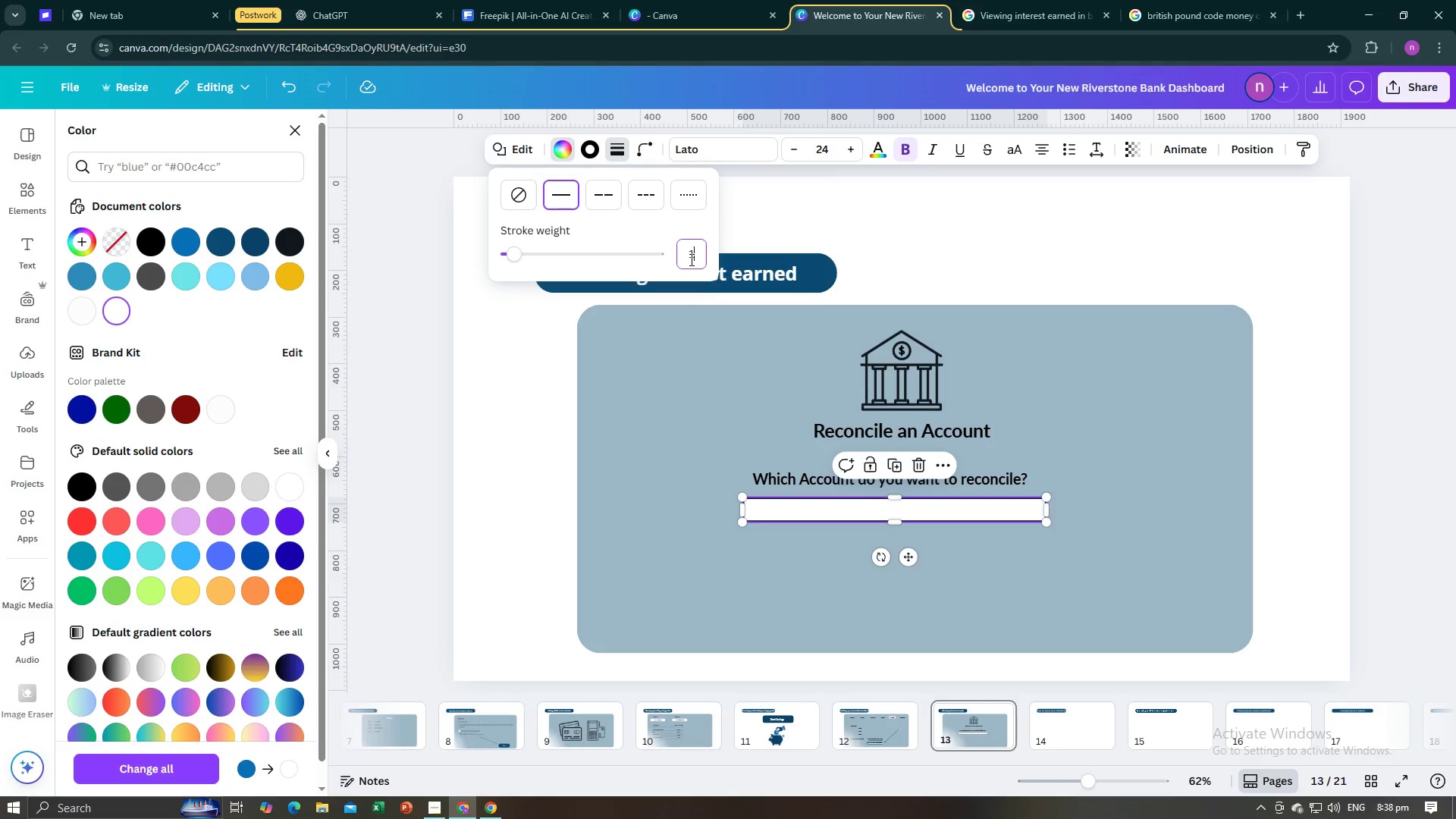 
key(Enter)
 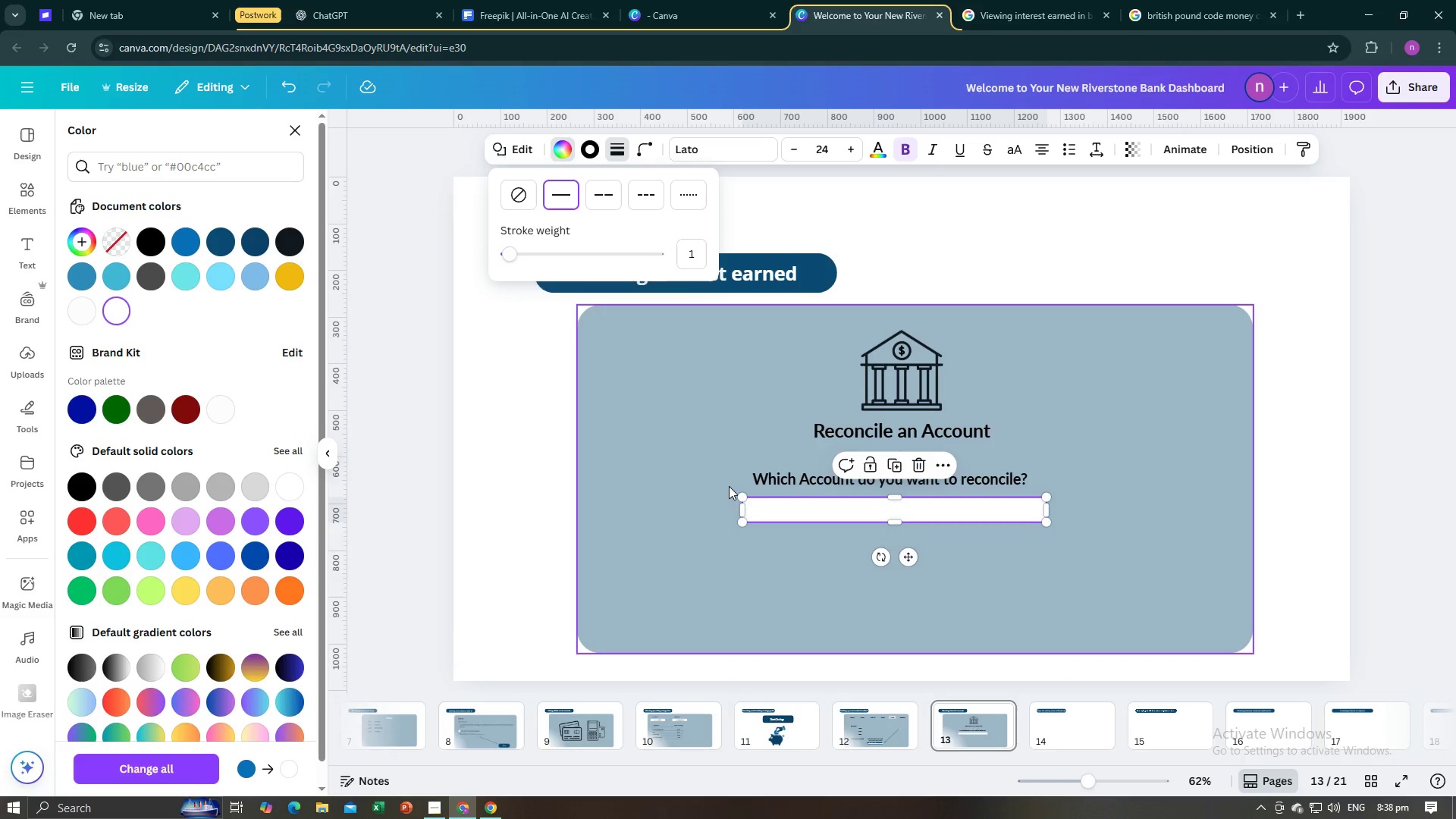 
left_click([716, 543])
 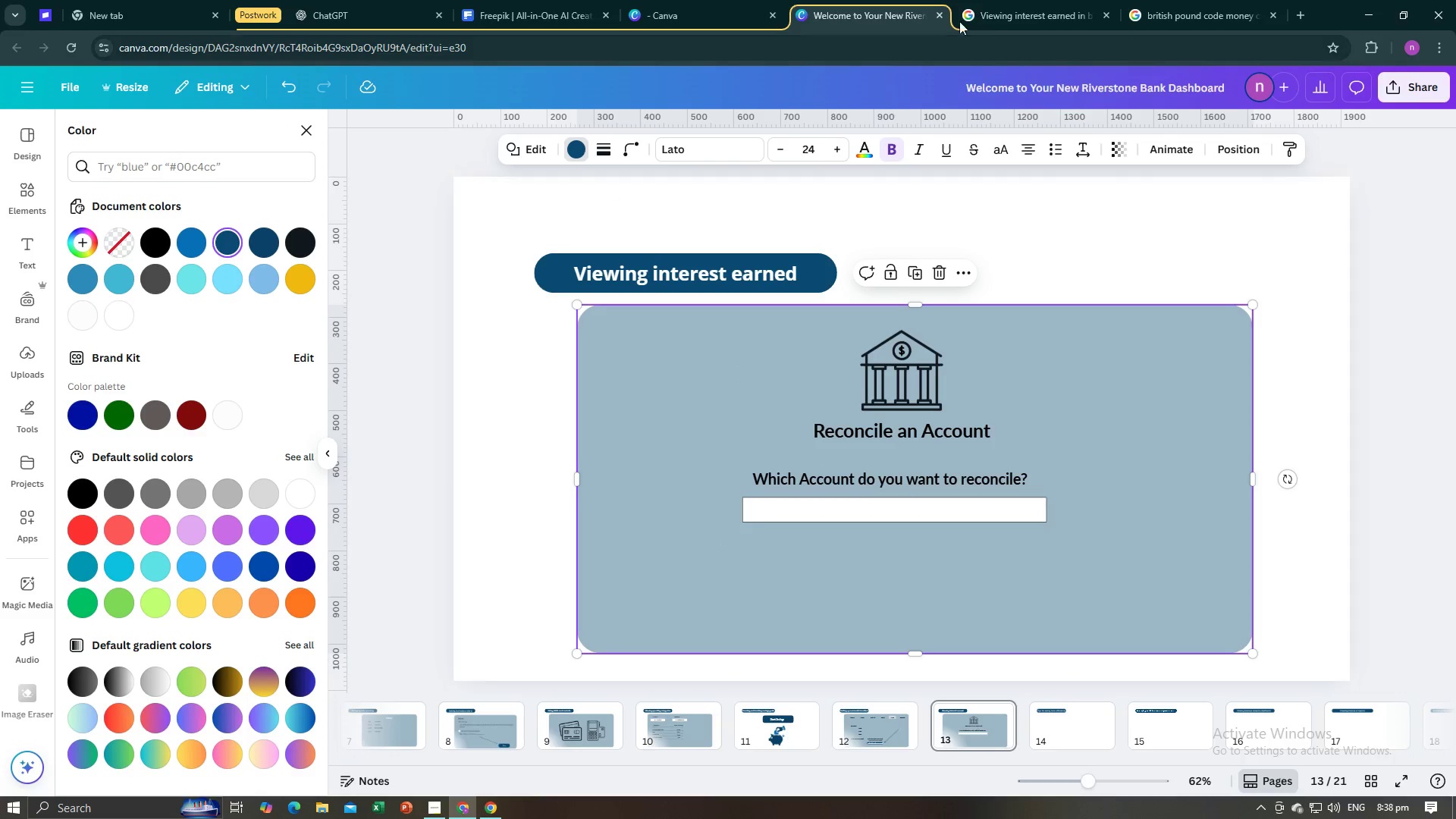 
left_click([989, 0])
 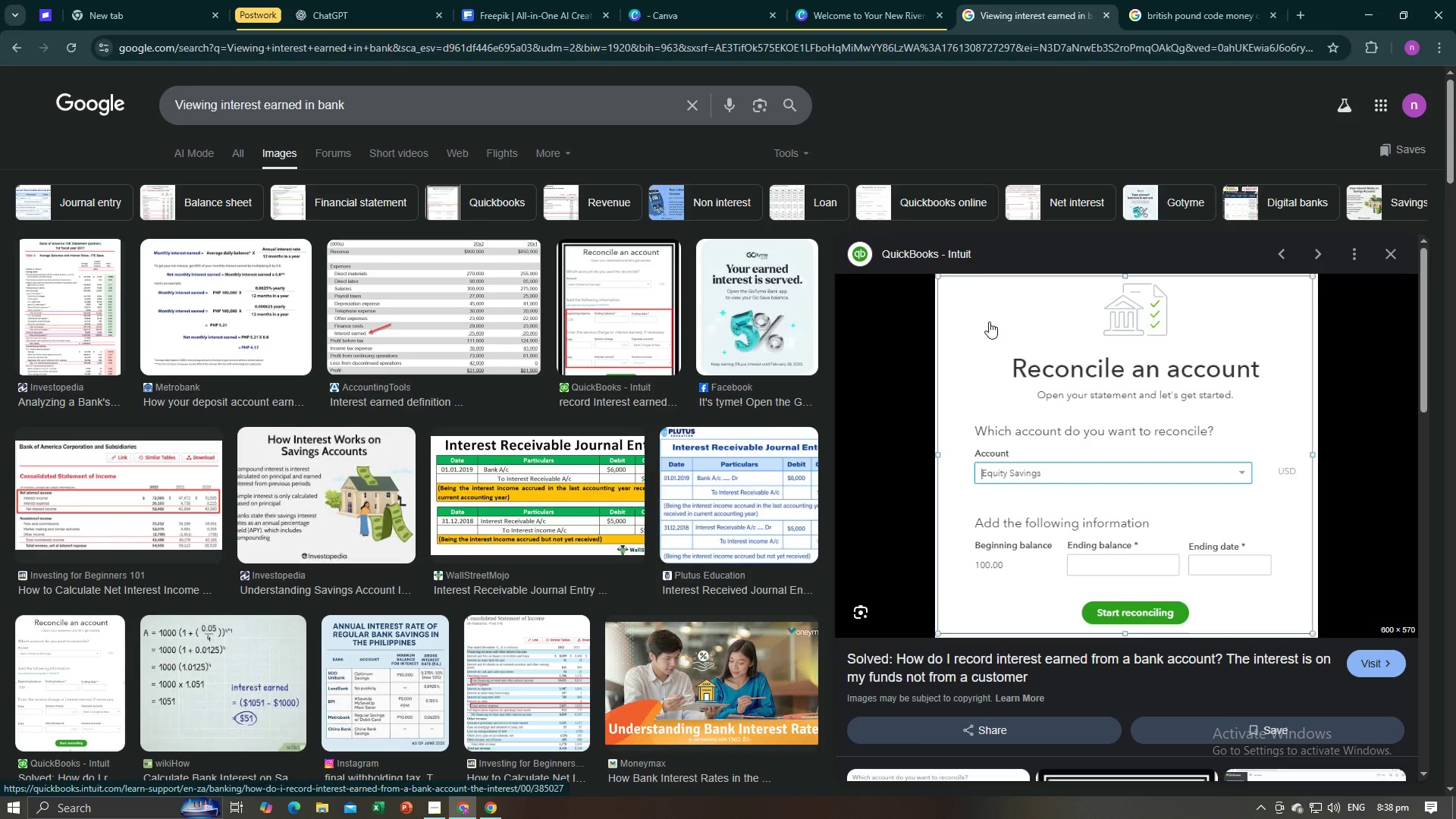 
left_click([864, 11])
 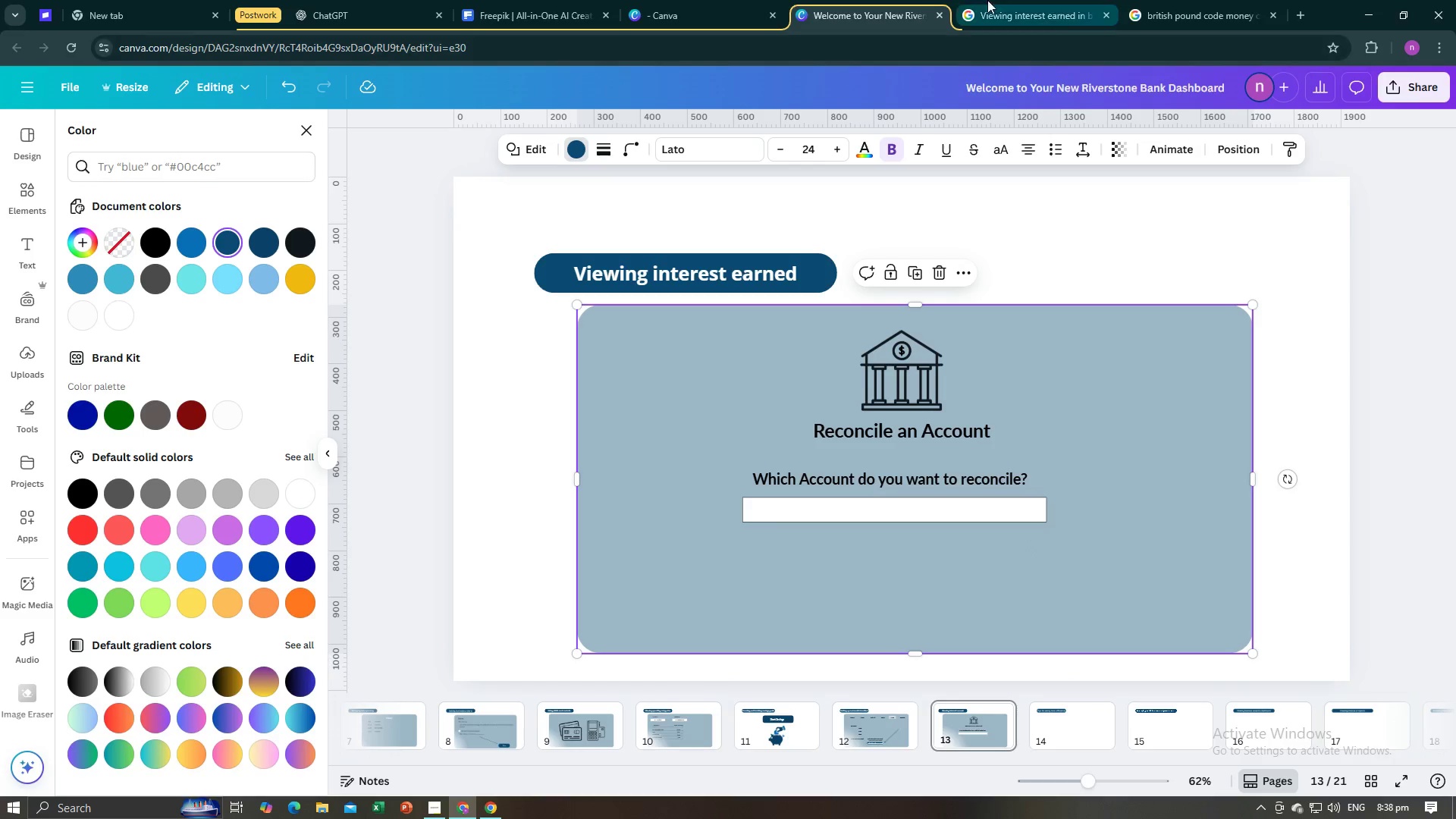 
left_click([1031, 0])
 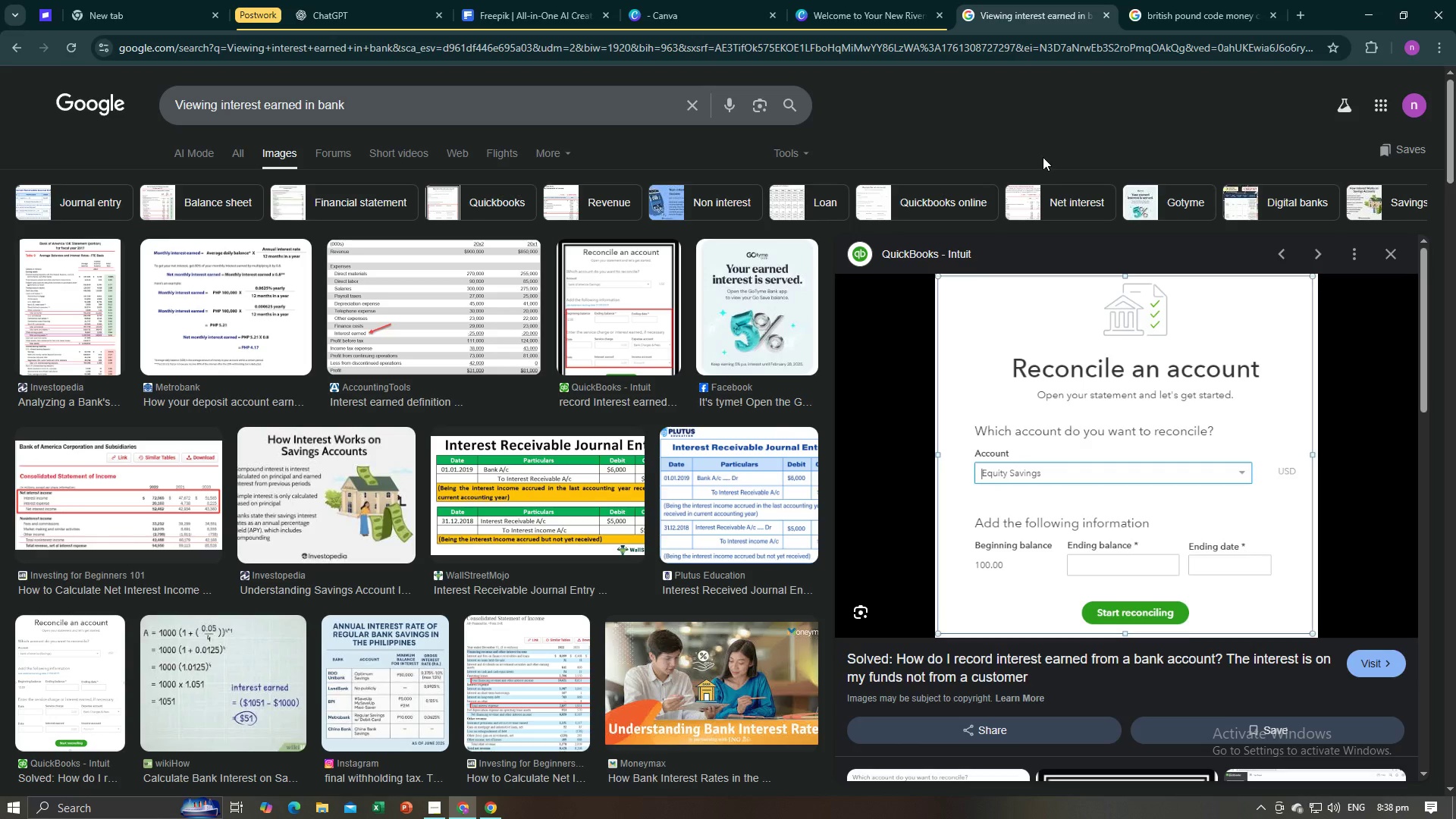 
wait(8.27)
 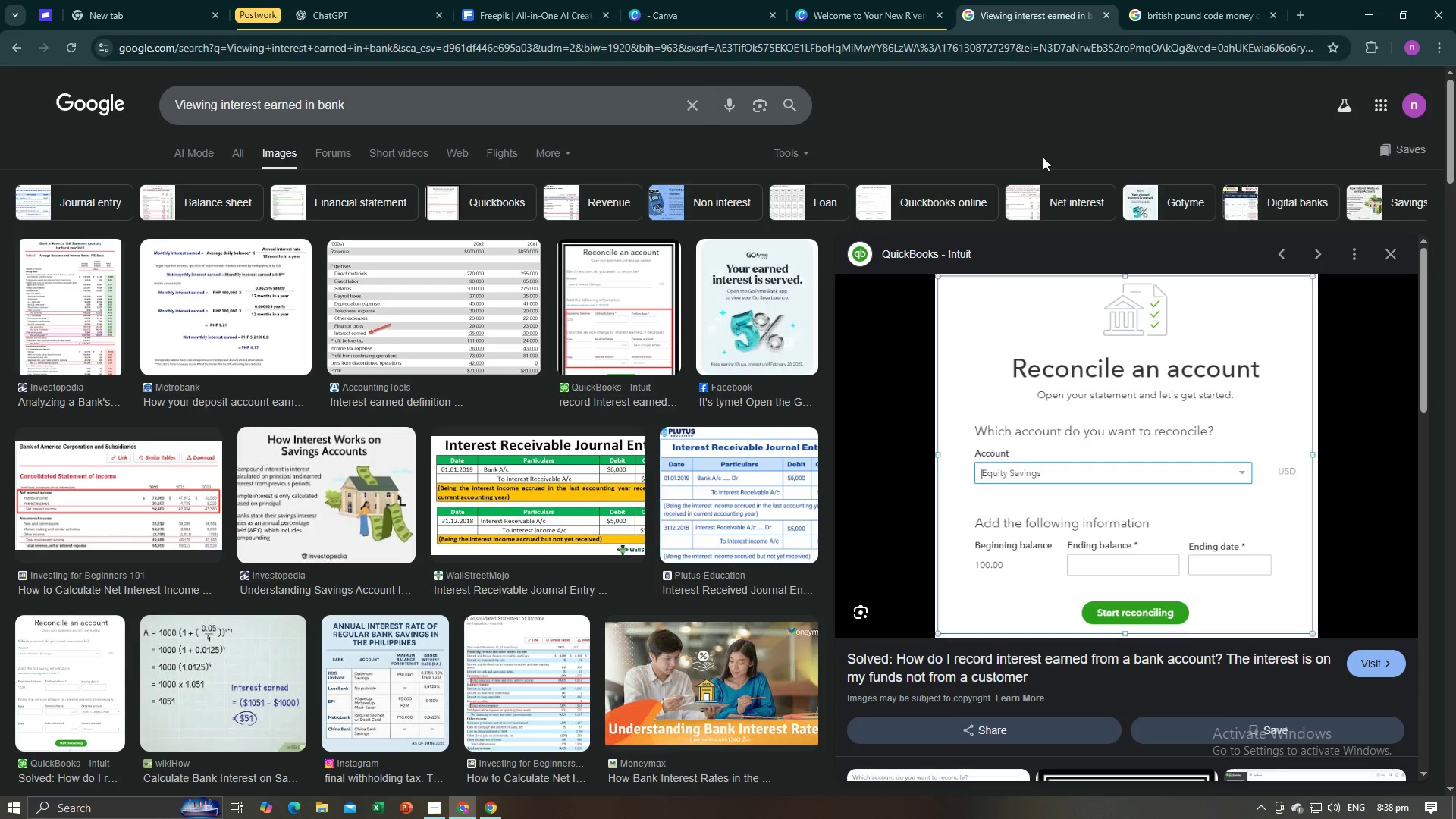 
left_click([853, 0])
 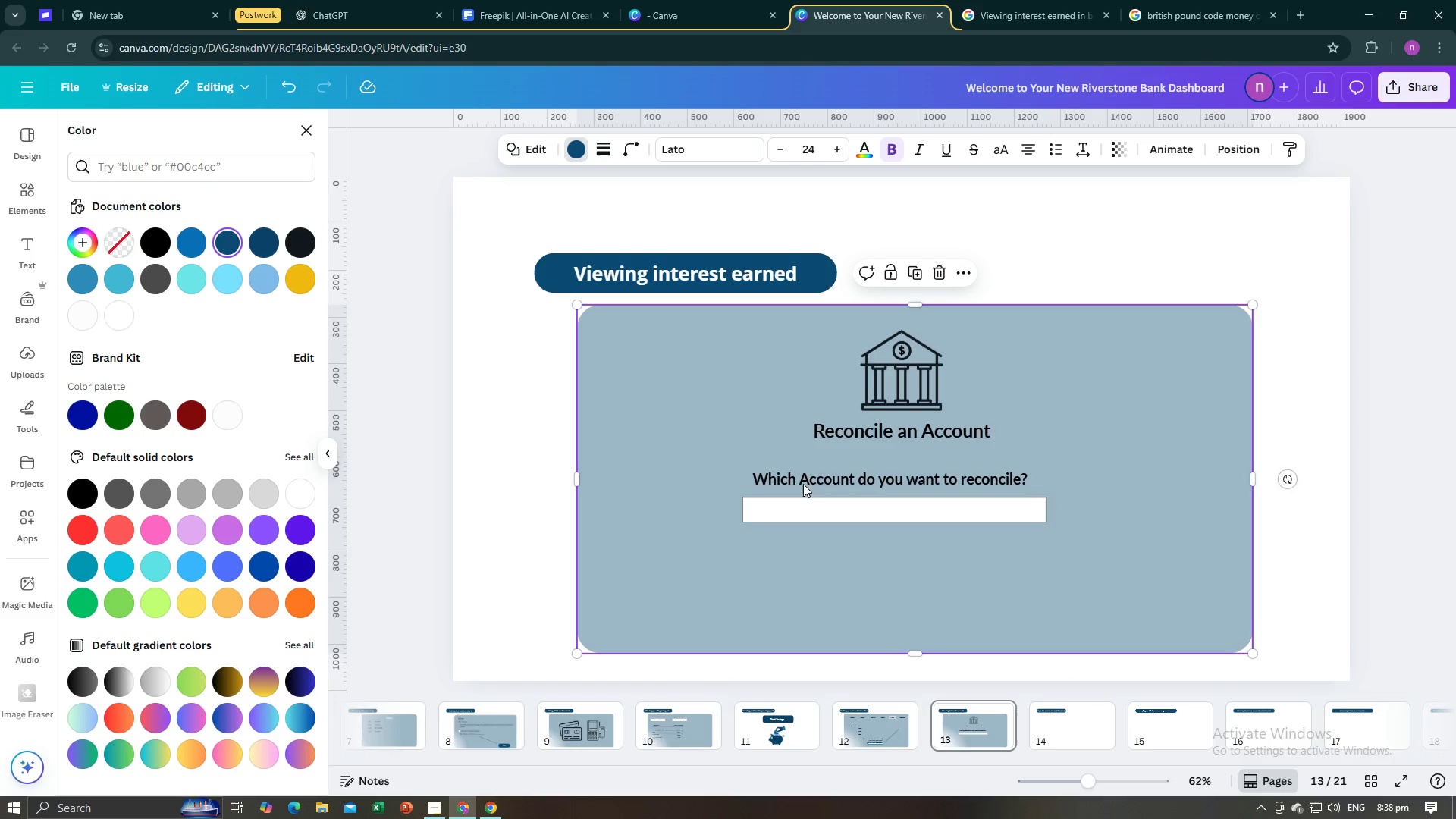 
left_click([1018, 28])
 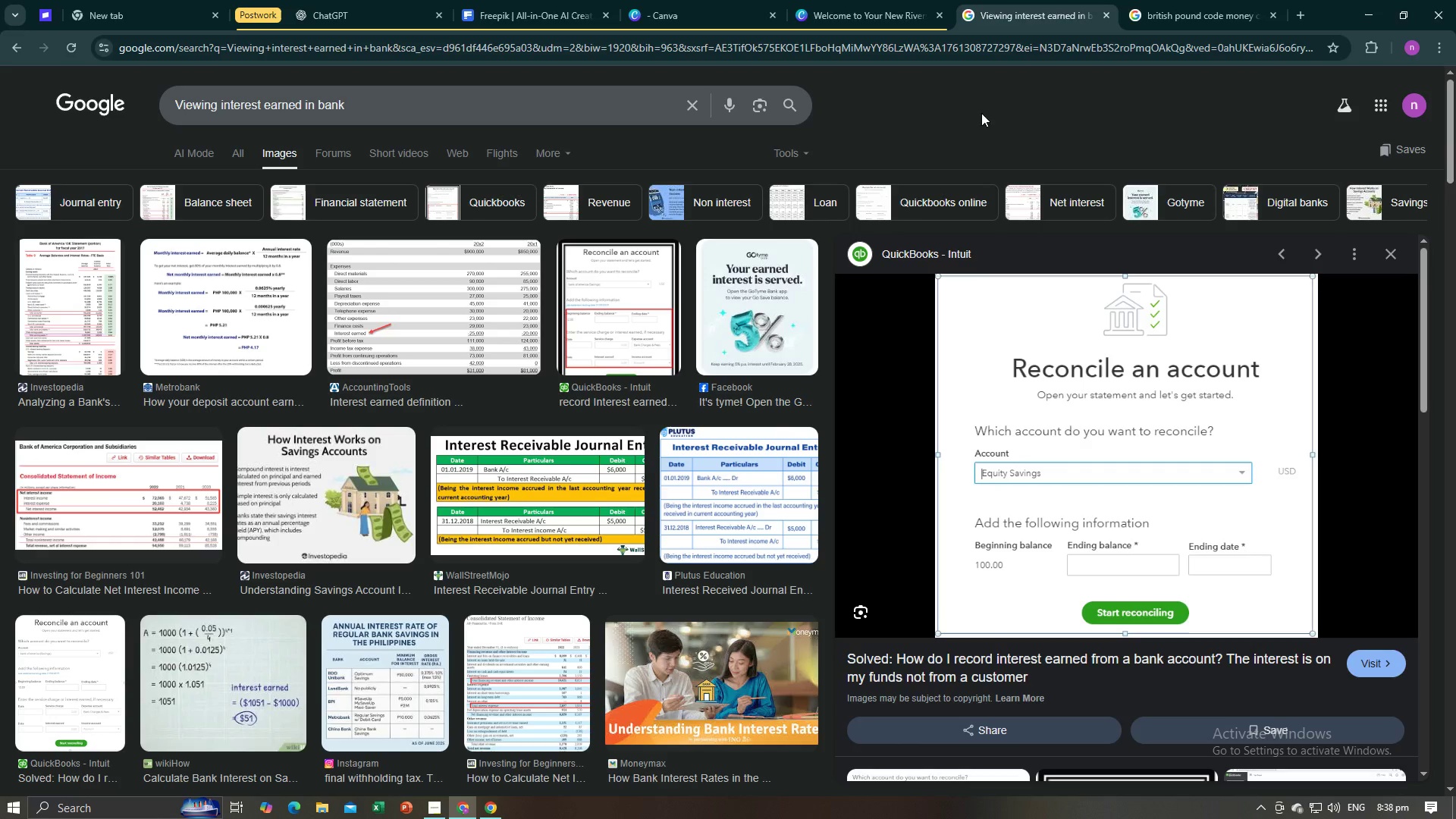 
left_click([861, 0])
 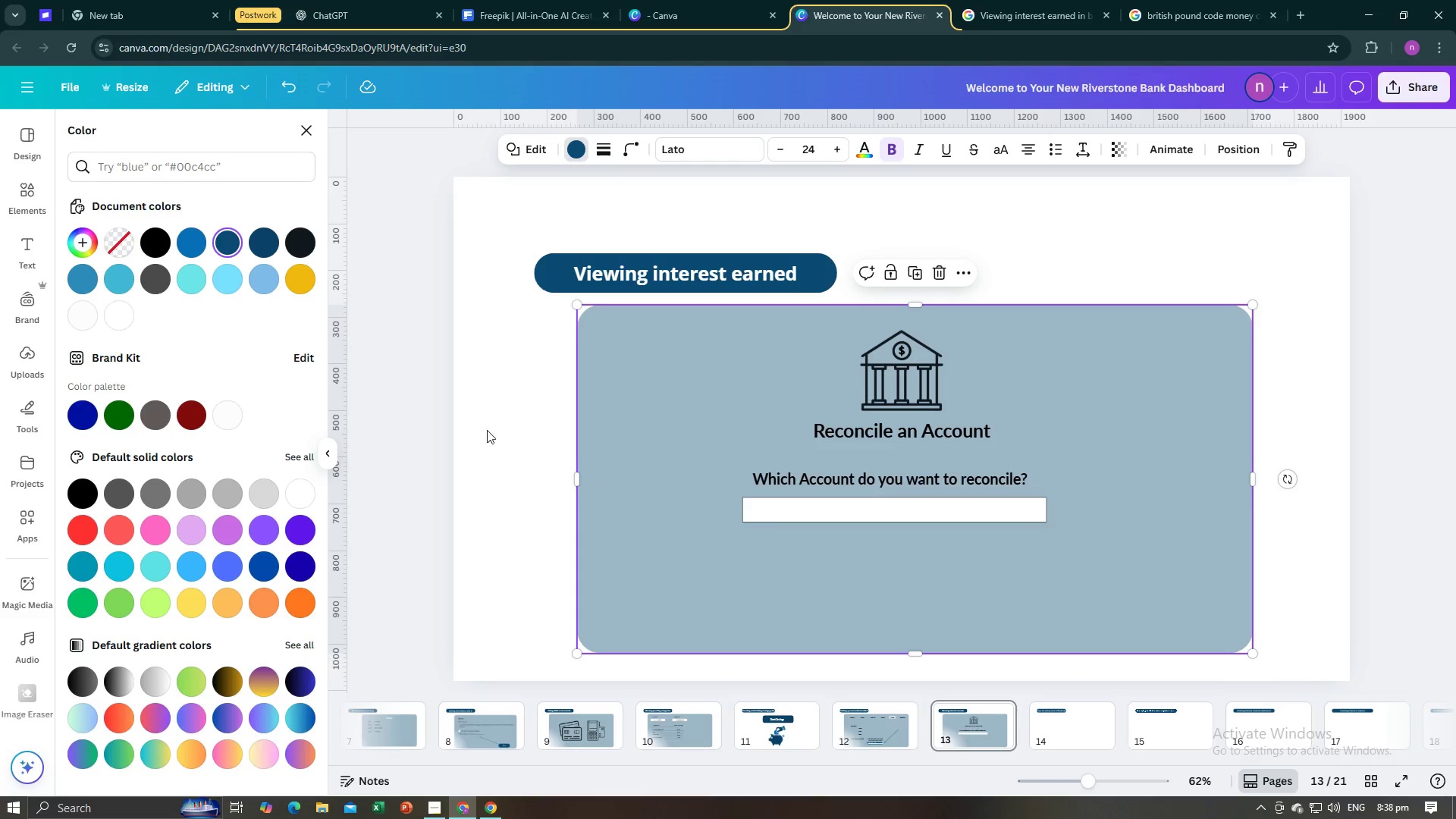 
left_click([20, 262])
 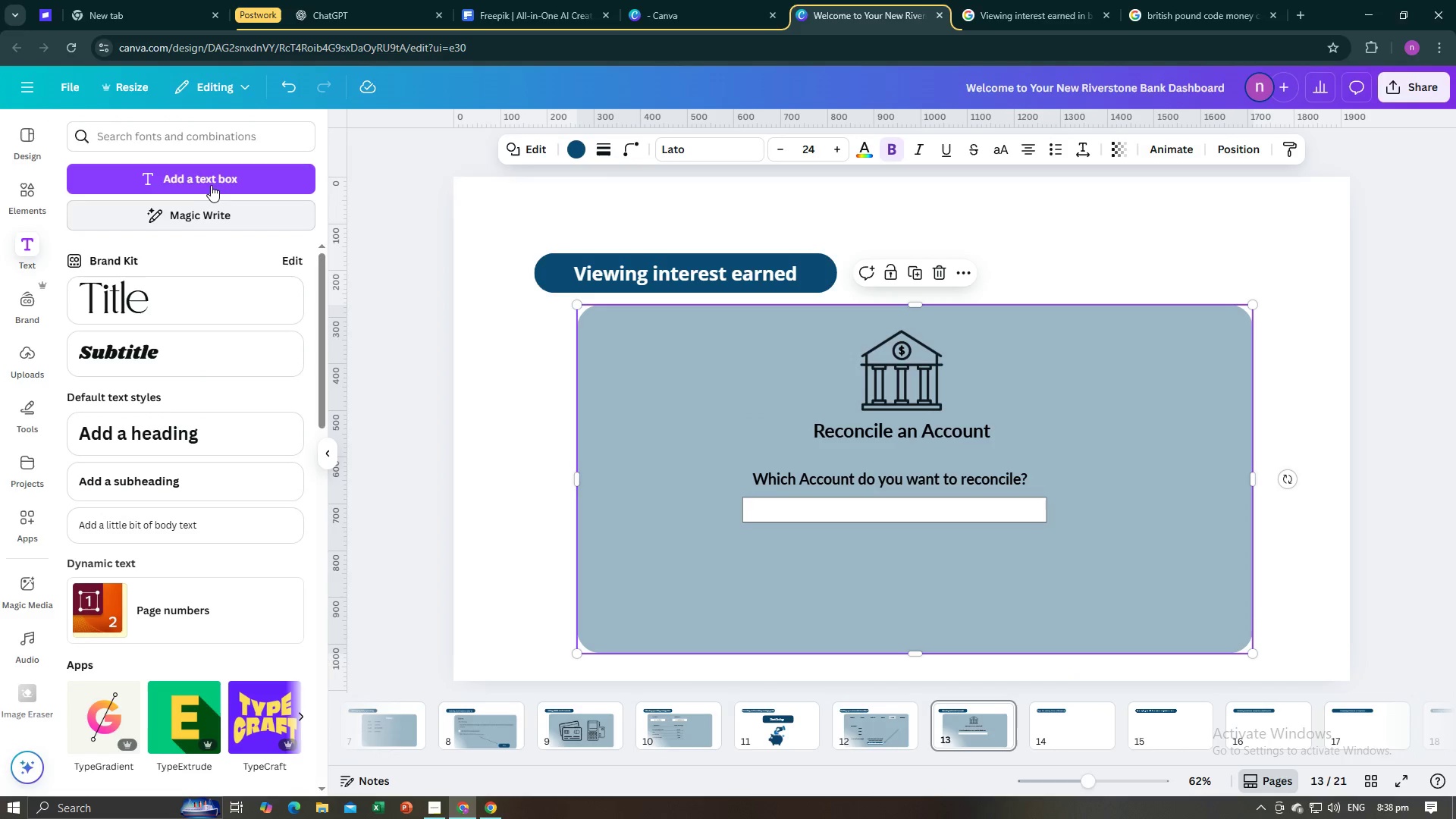 
left_click([212, 183])
 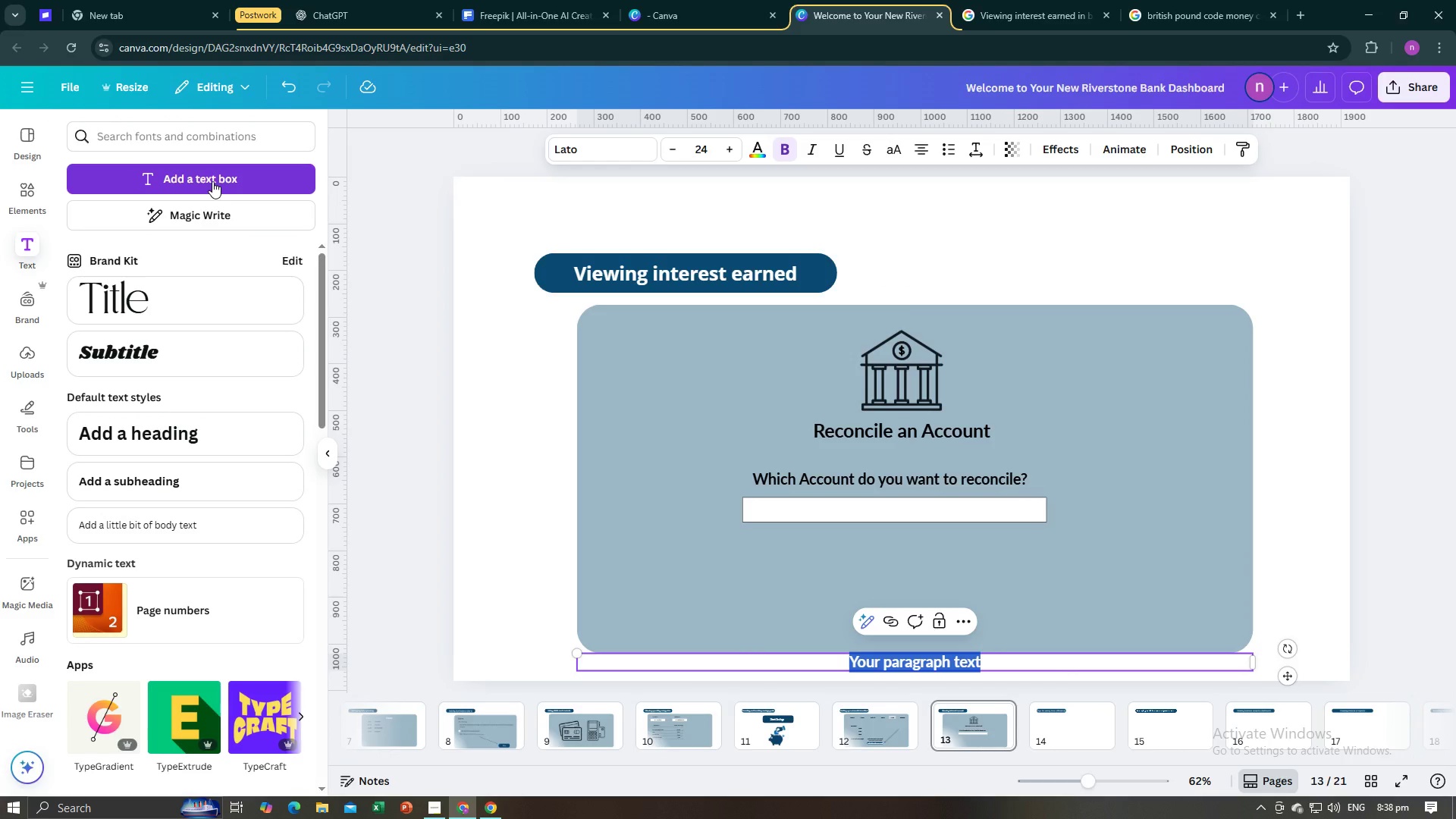 
type(Add Information)
 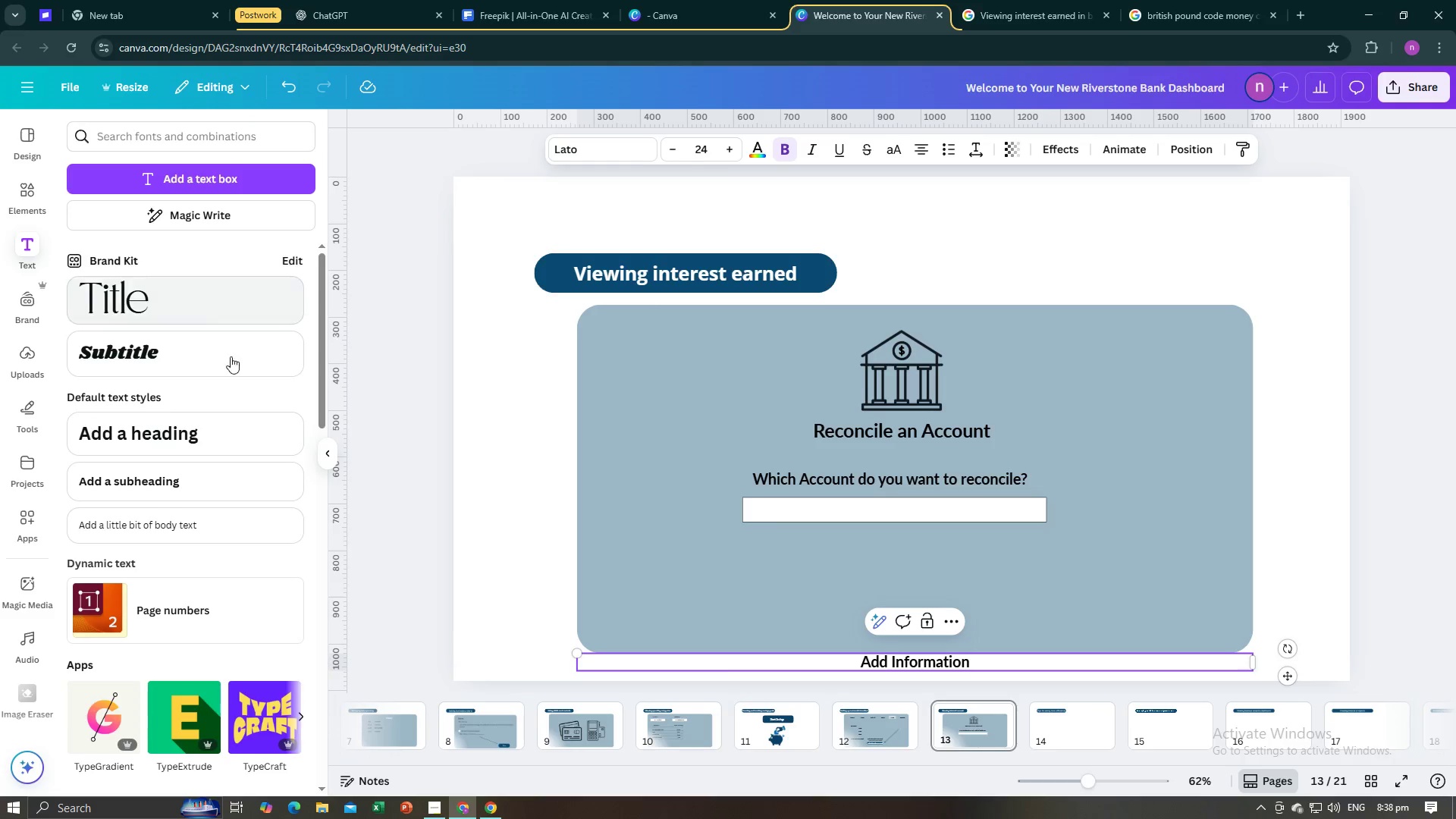 
left_click([486, 488])
 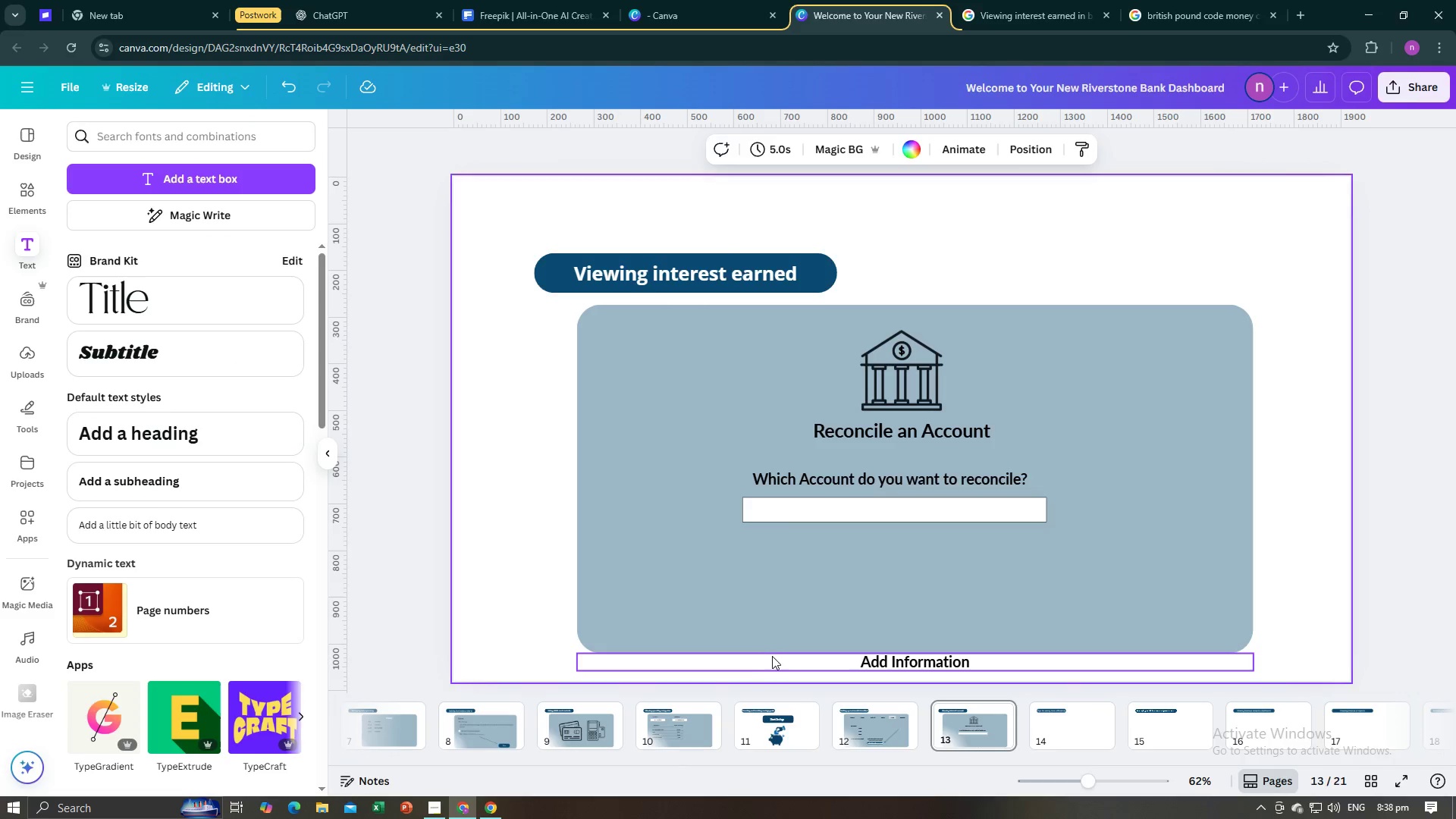 
left_click([777, 661])
 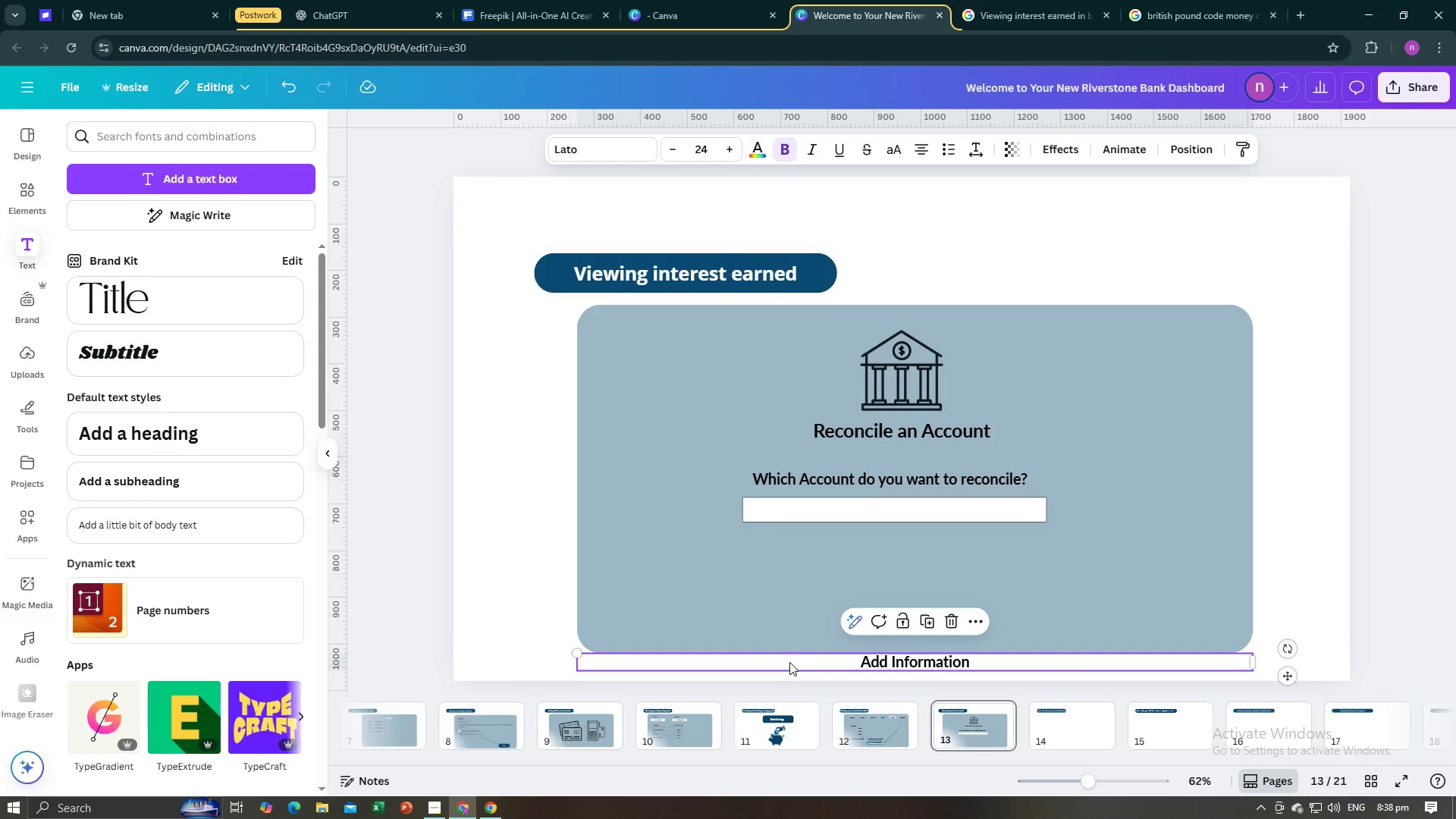 
left_click_drag(start_coordinate=[789, 662], to_coordinate=[788, 547])
 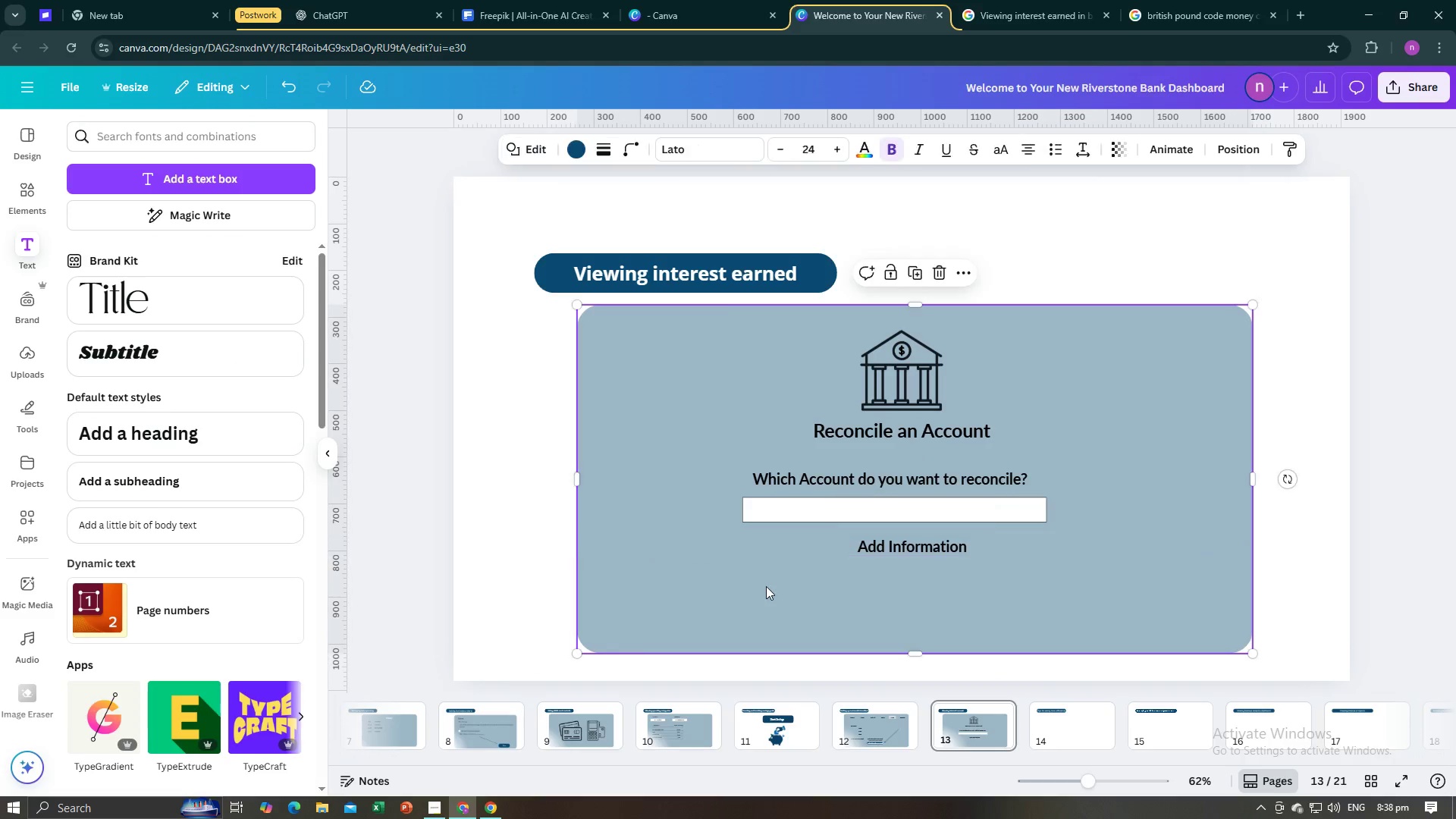 
left_click([766, 586])
 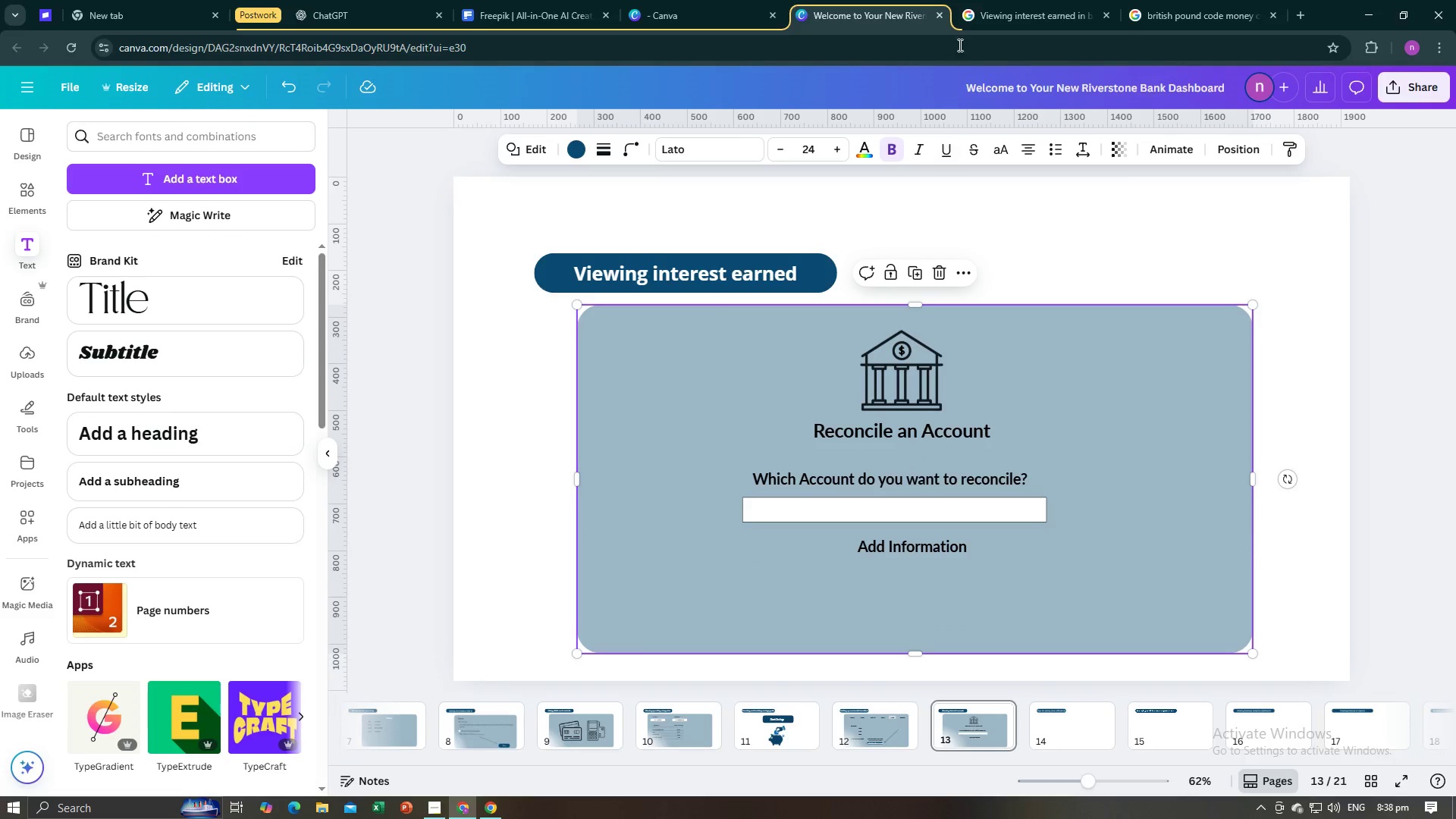 
left_click([974, 0])
 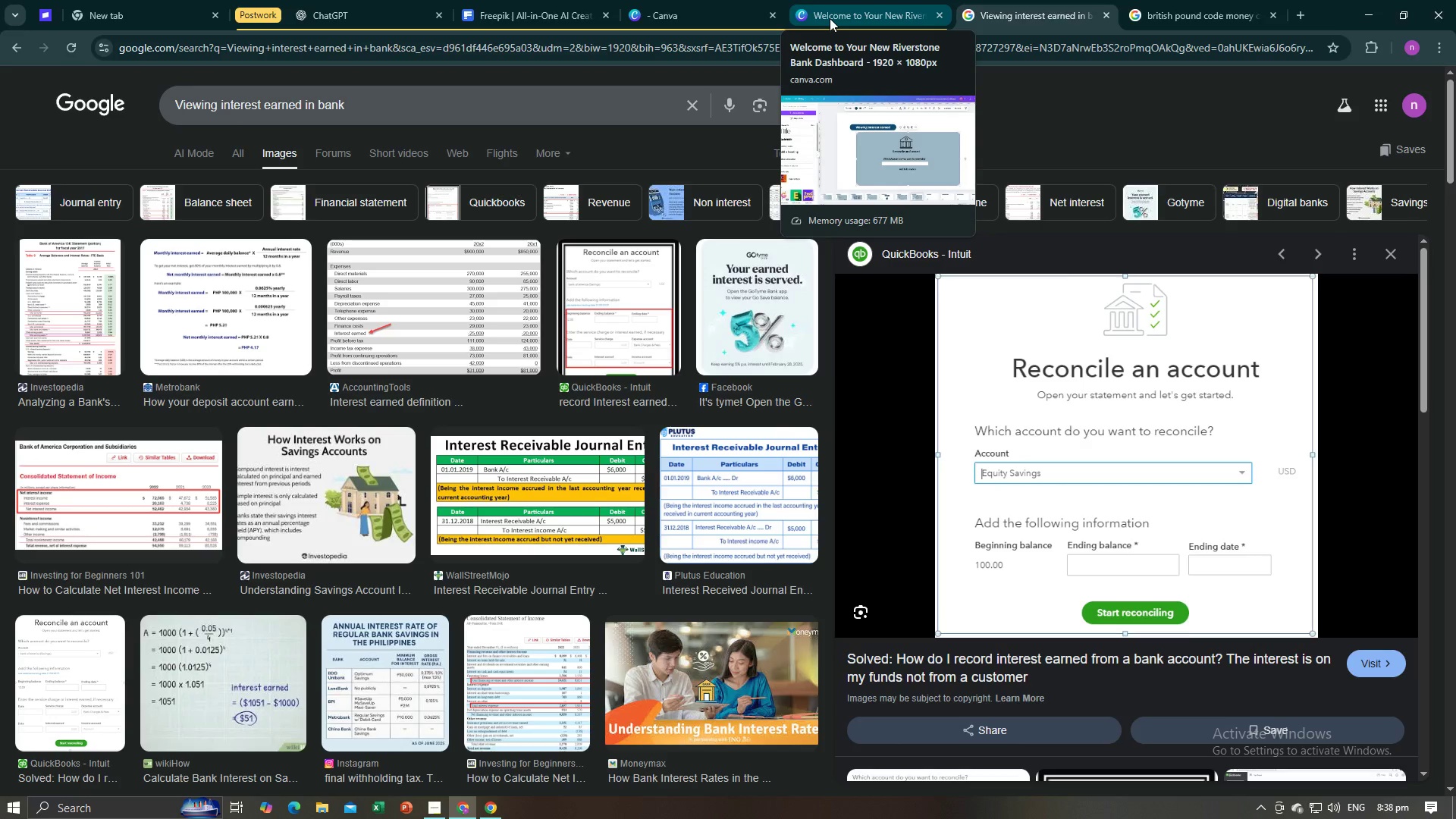 
left_click([830, 18])
 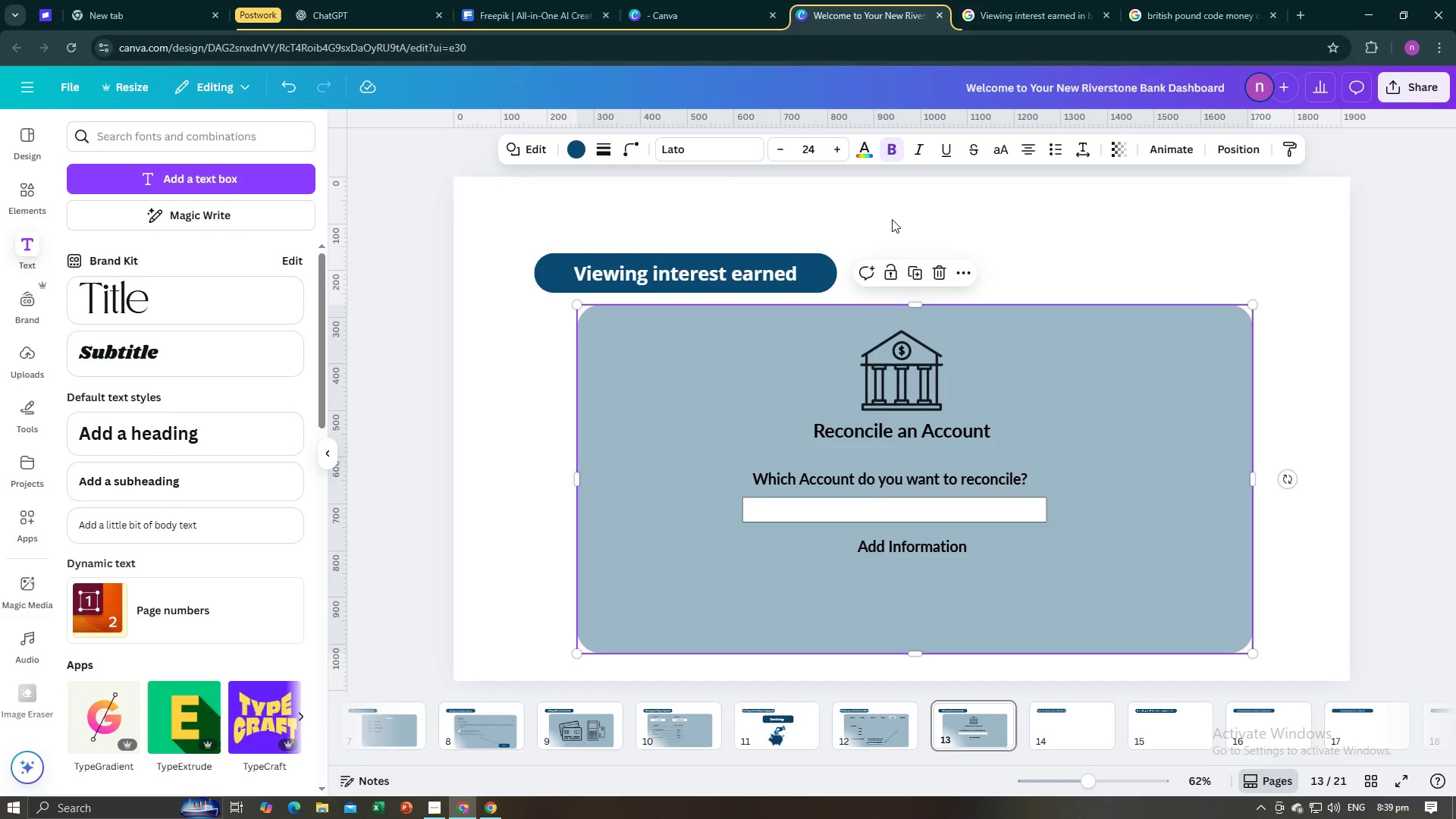 
left_click([1007, 0])
 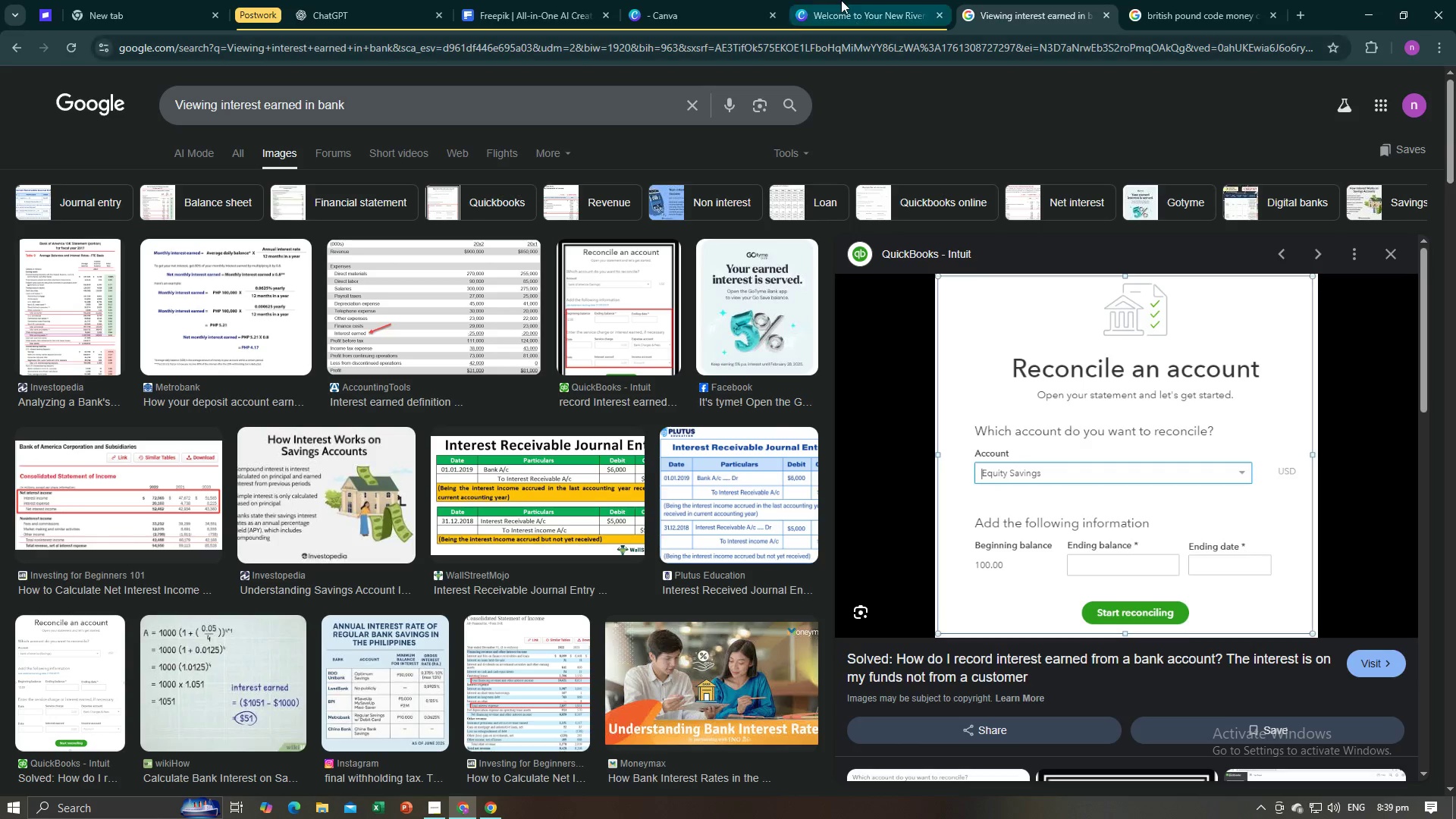 
left_click([839, 0])
 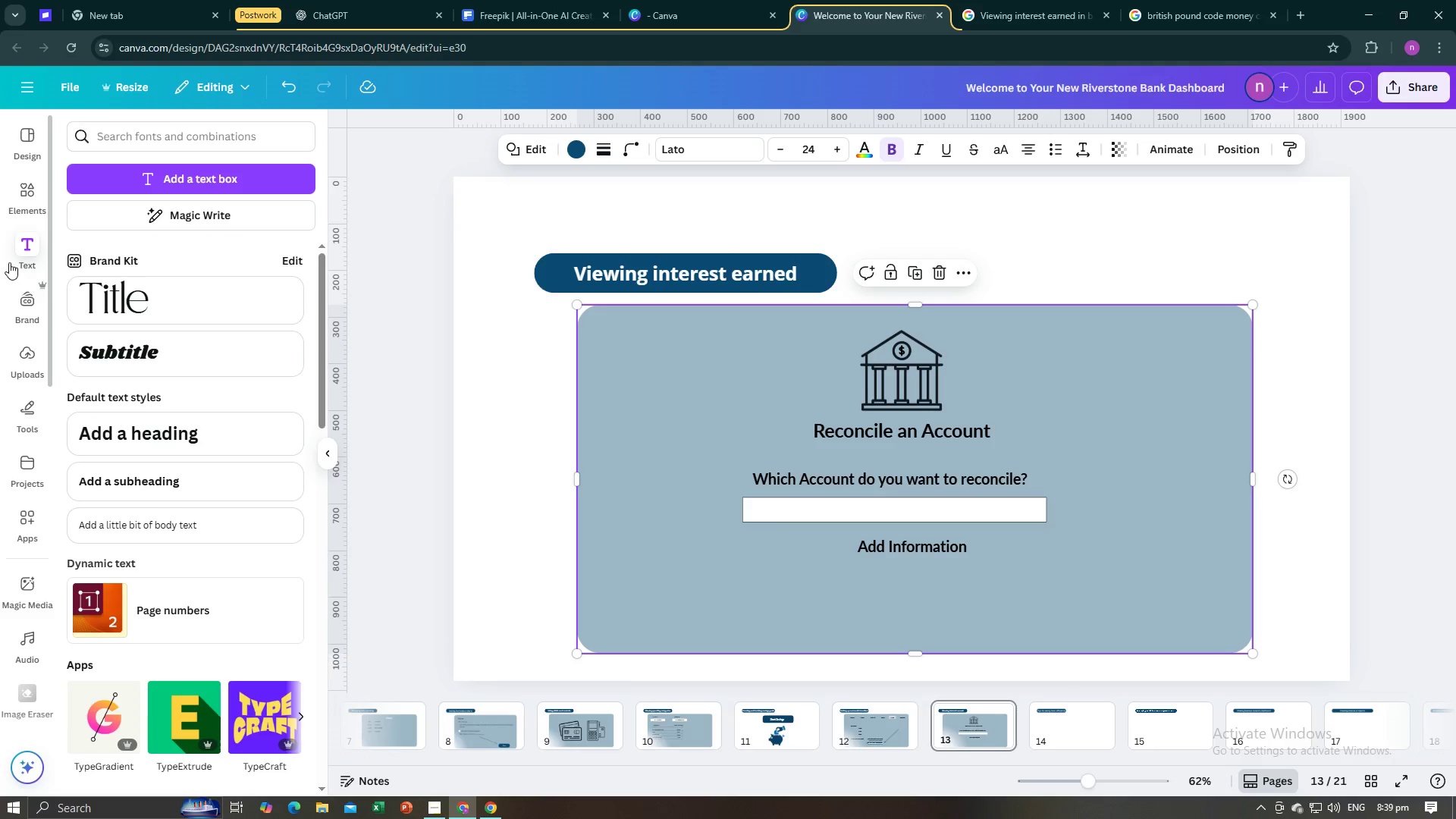 
left_click([29, 202])
 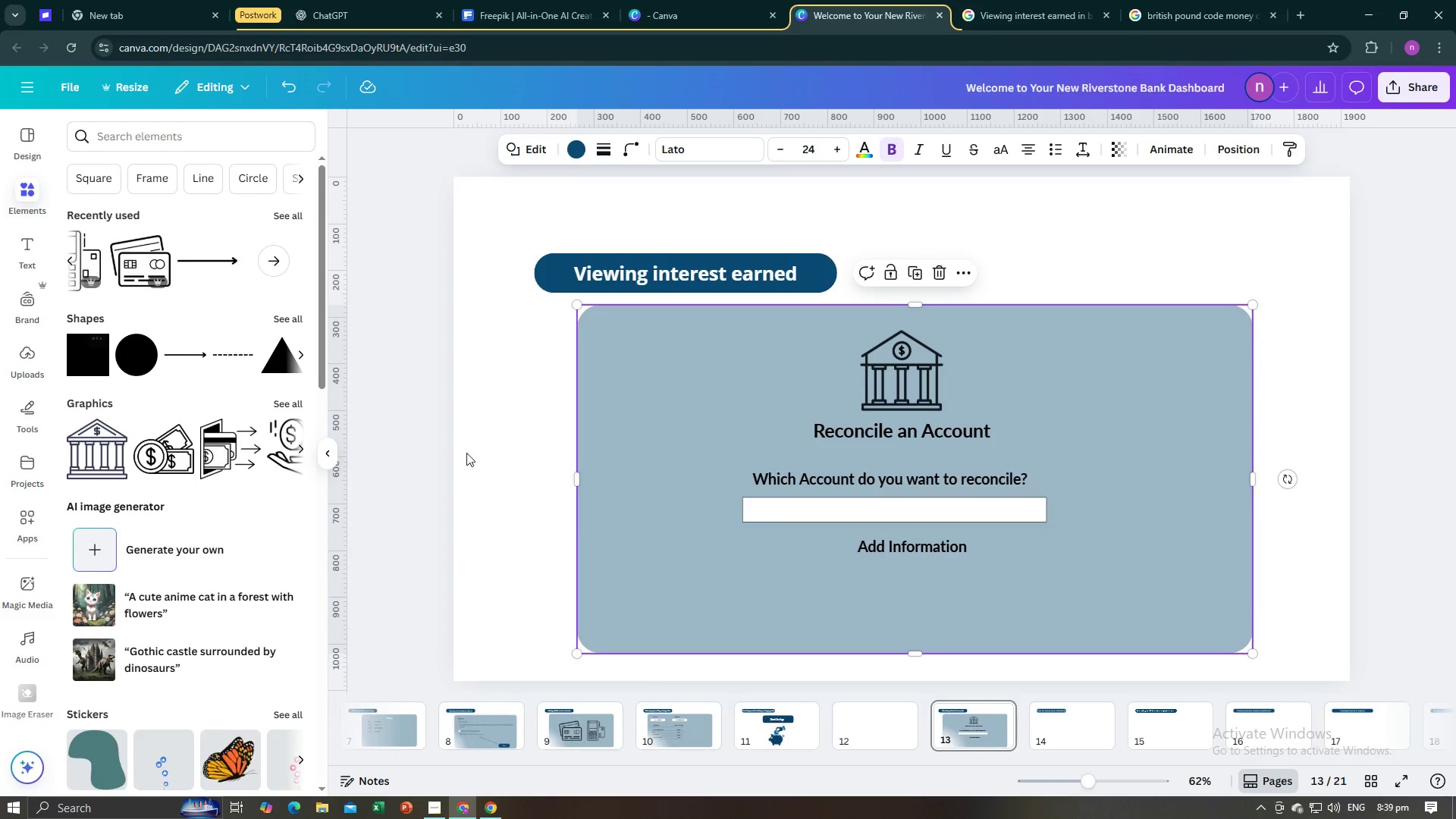 
left_click([745, 506])
 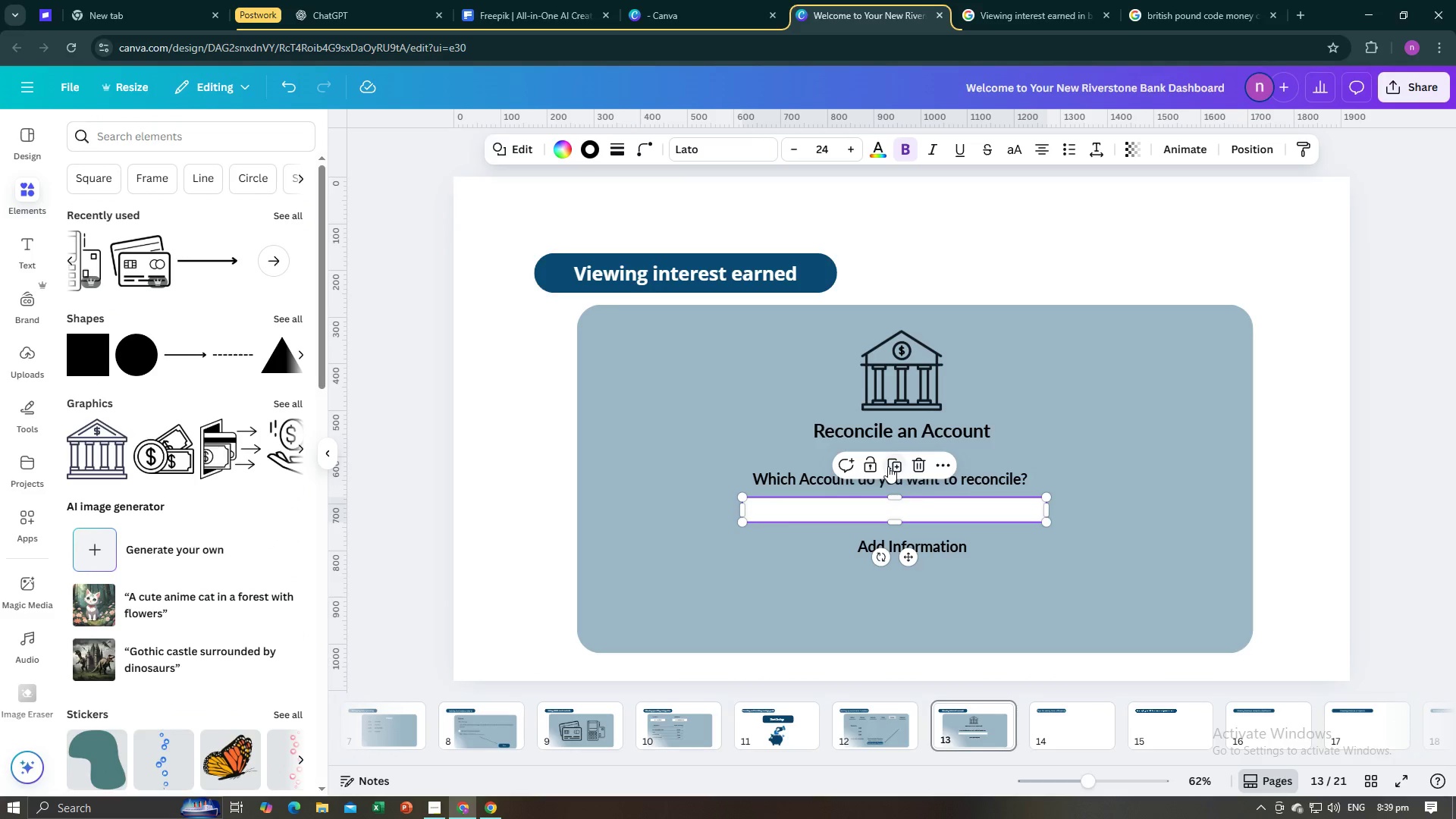 
left_click([888, 466])
 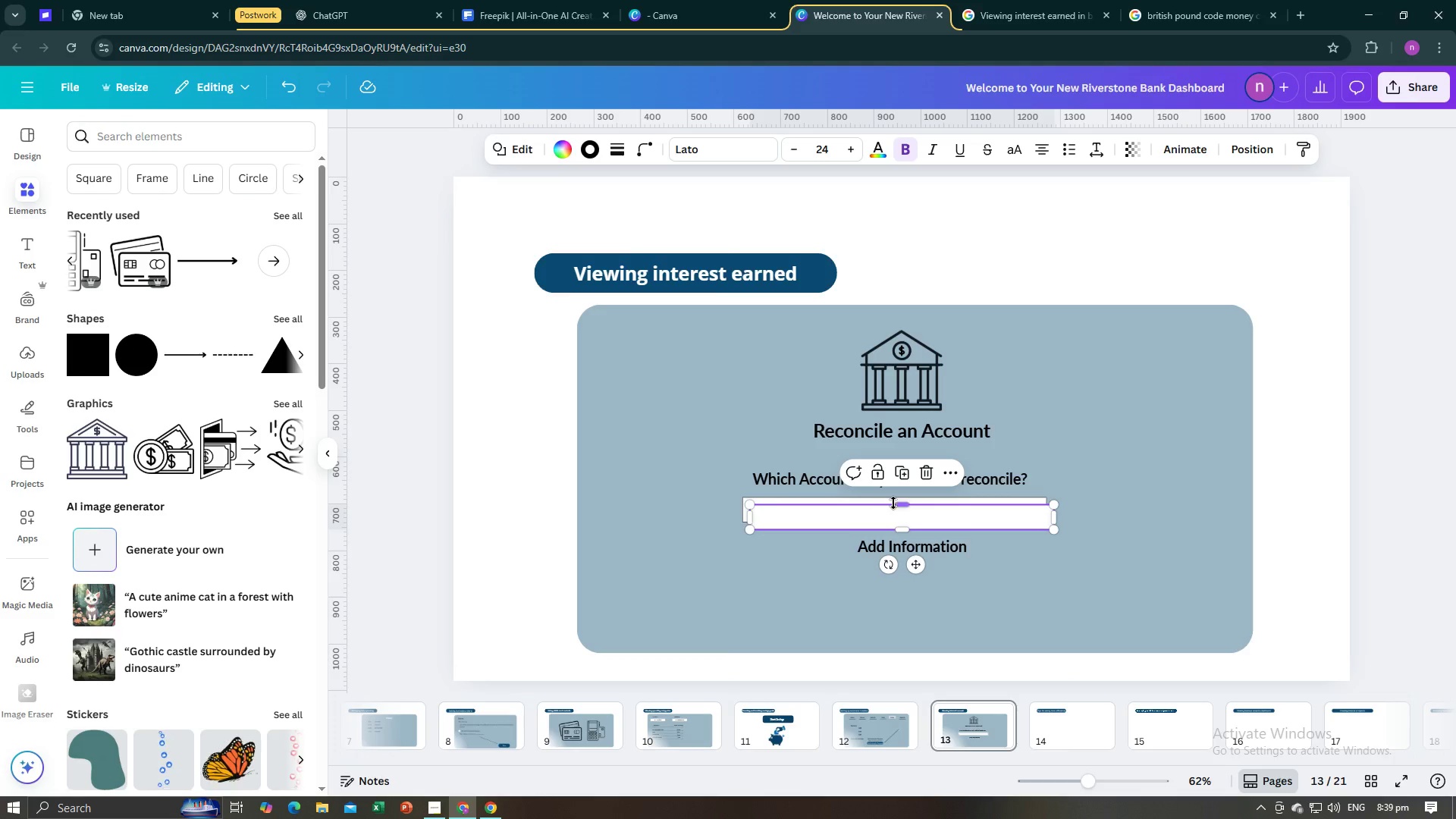 
left_click_drag(start_coordinate=[890, 516], to_coordinate=[850, 609])
 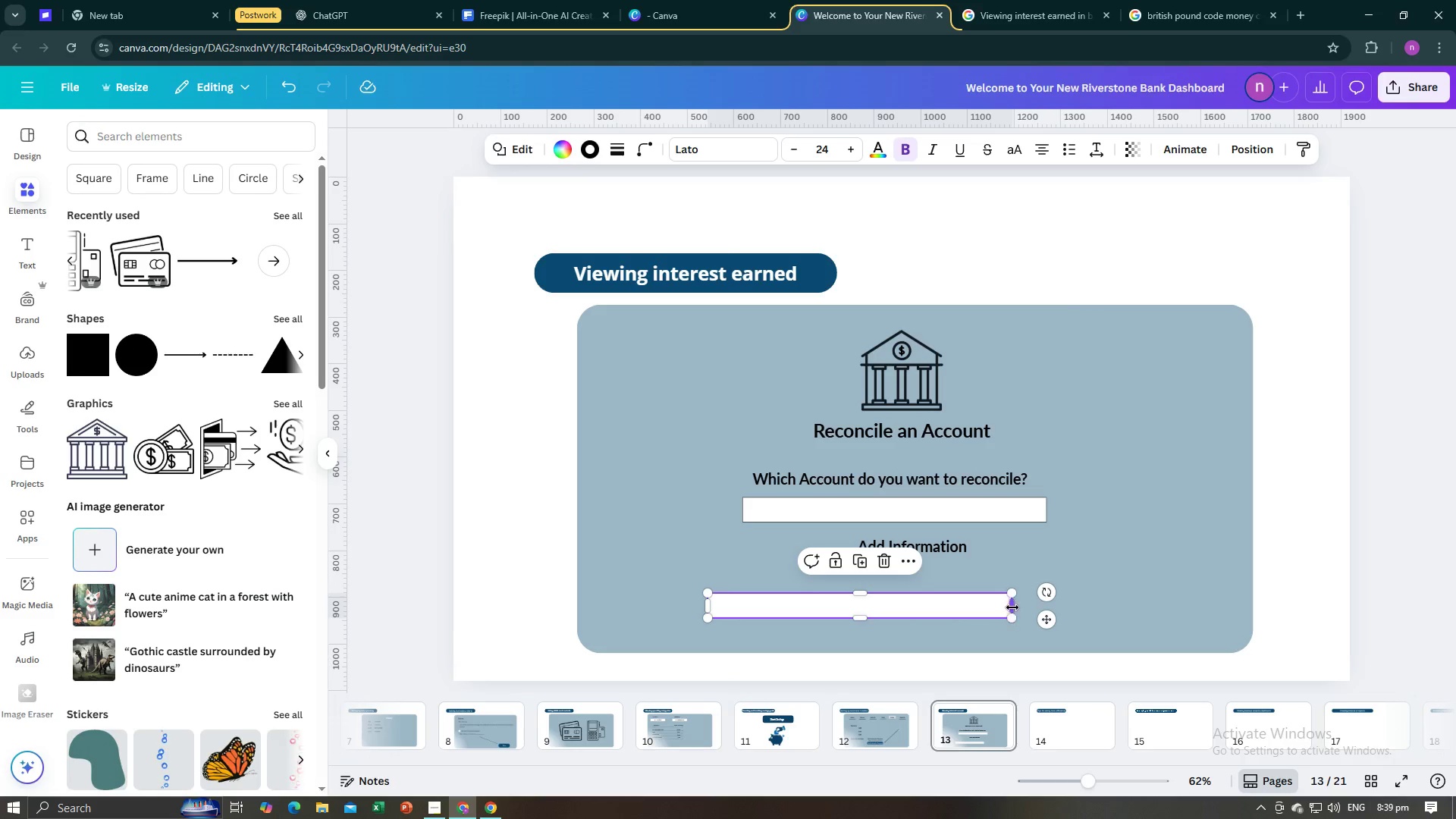 
left_click_drag(start_coordinate=[1012, 603], to_coordinate=[896, 621])
 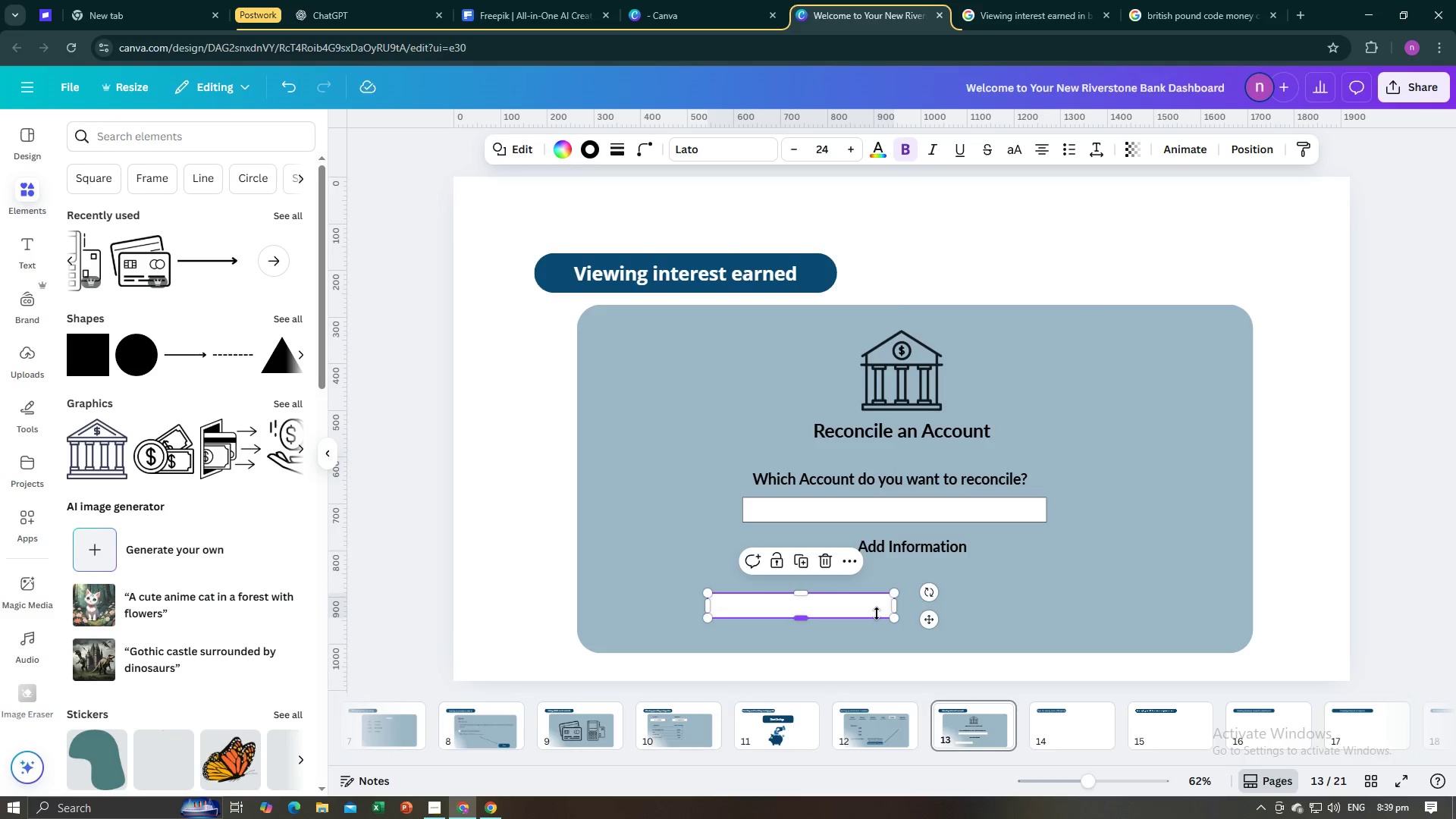 
left_click([877, 613])
 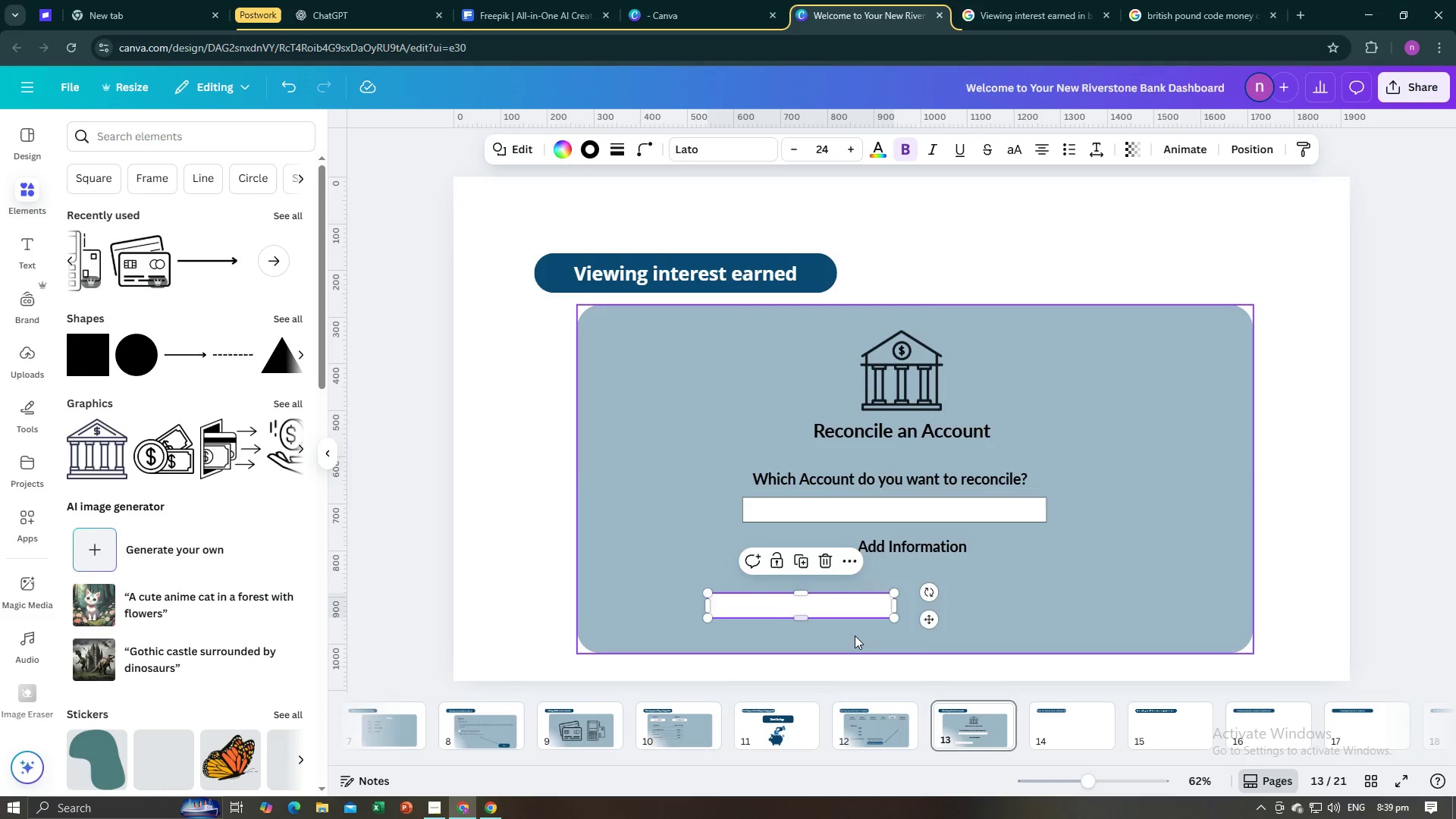 
left_click([855, 635])
 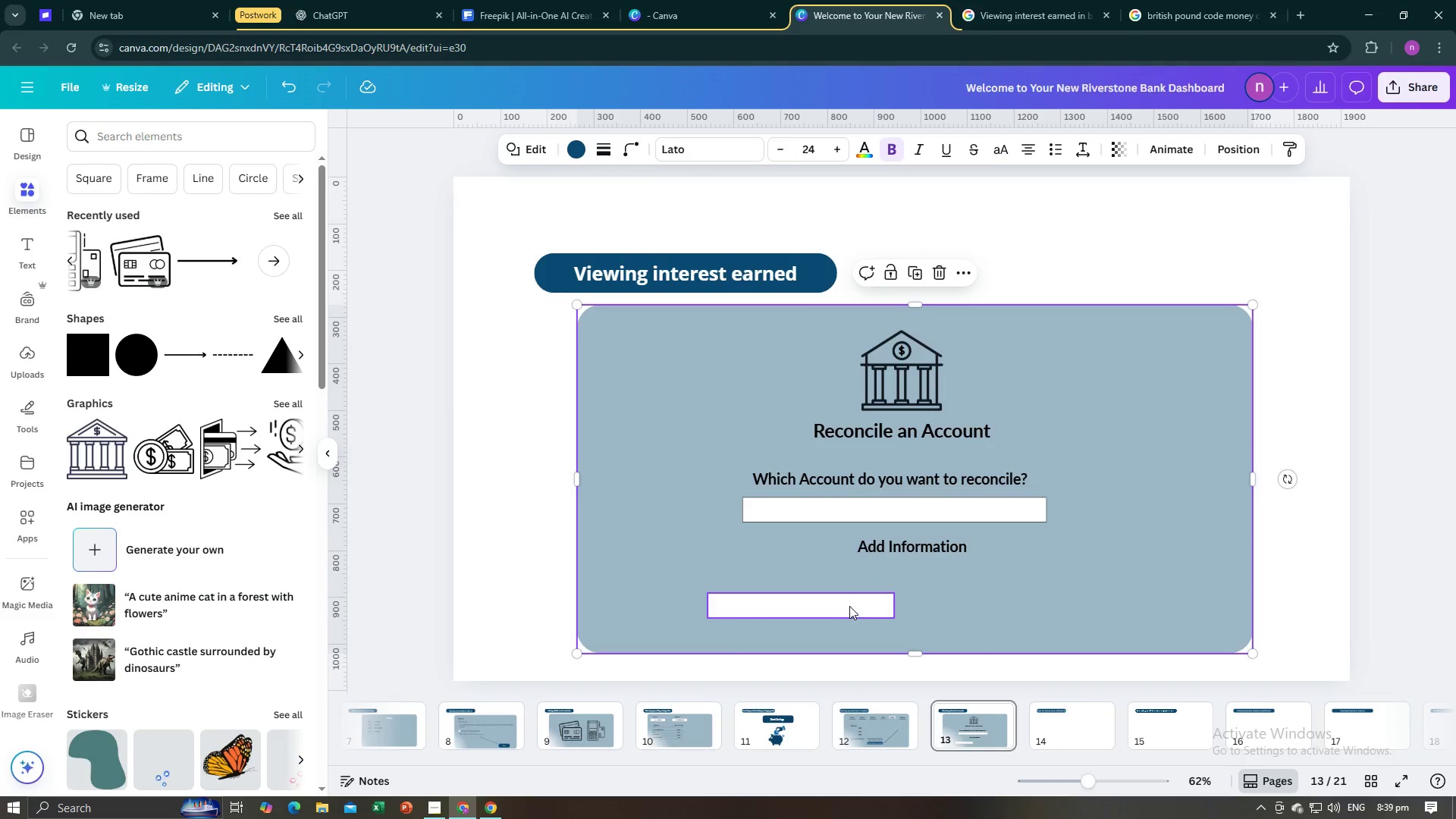 
double_click([849, 606])
 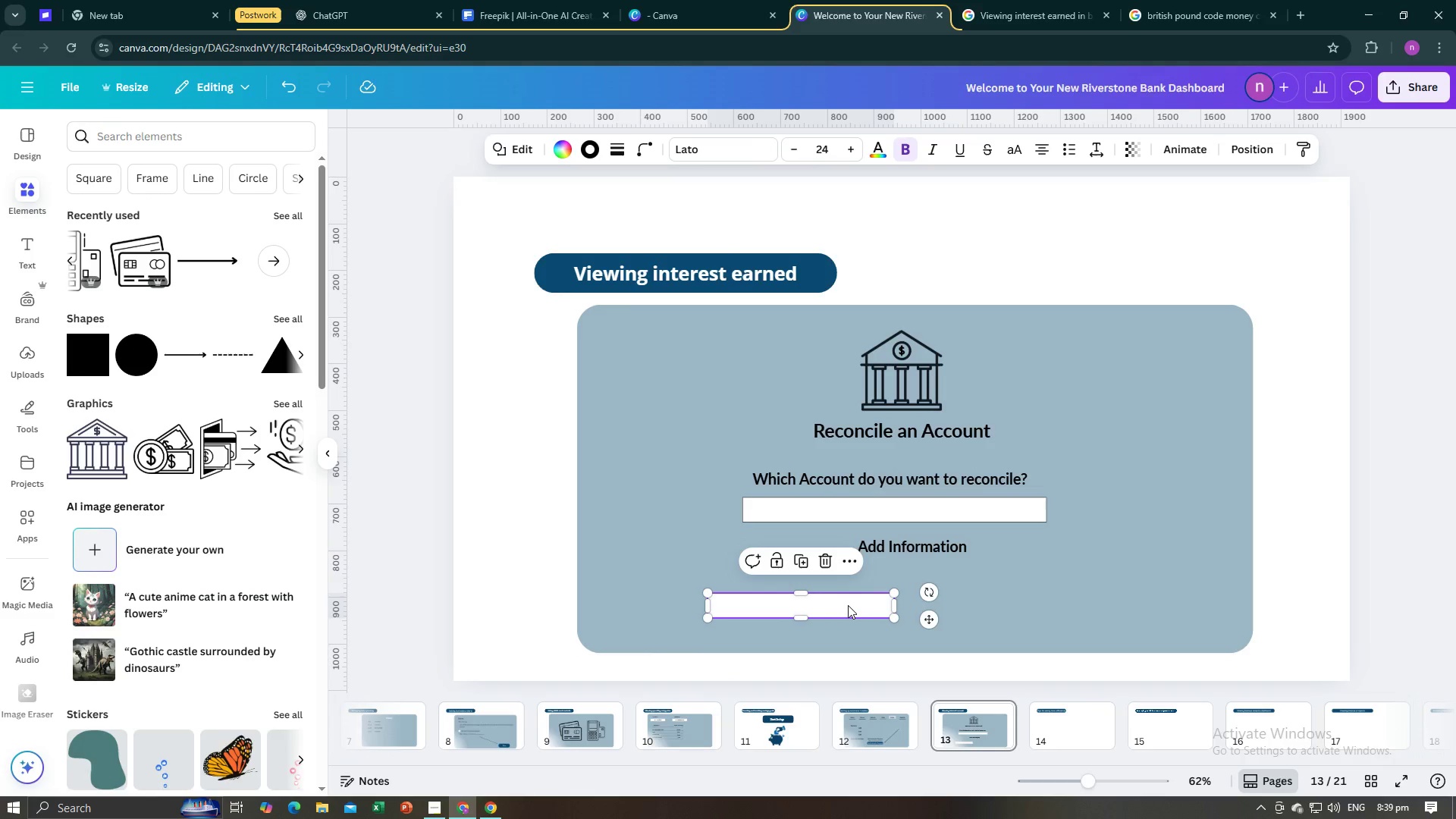 
left_click_drag(start_coordinate=[848, 605], to_coordinate=[823, 581])
 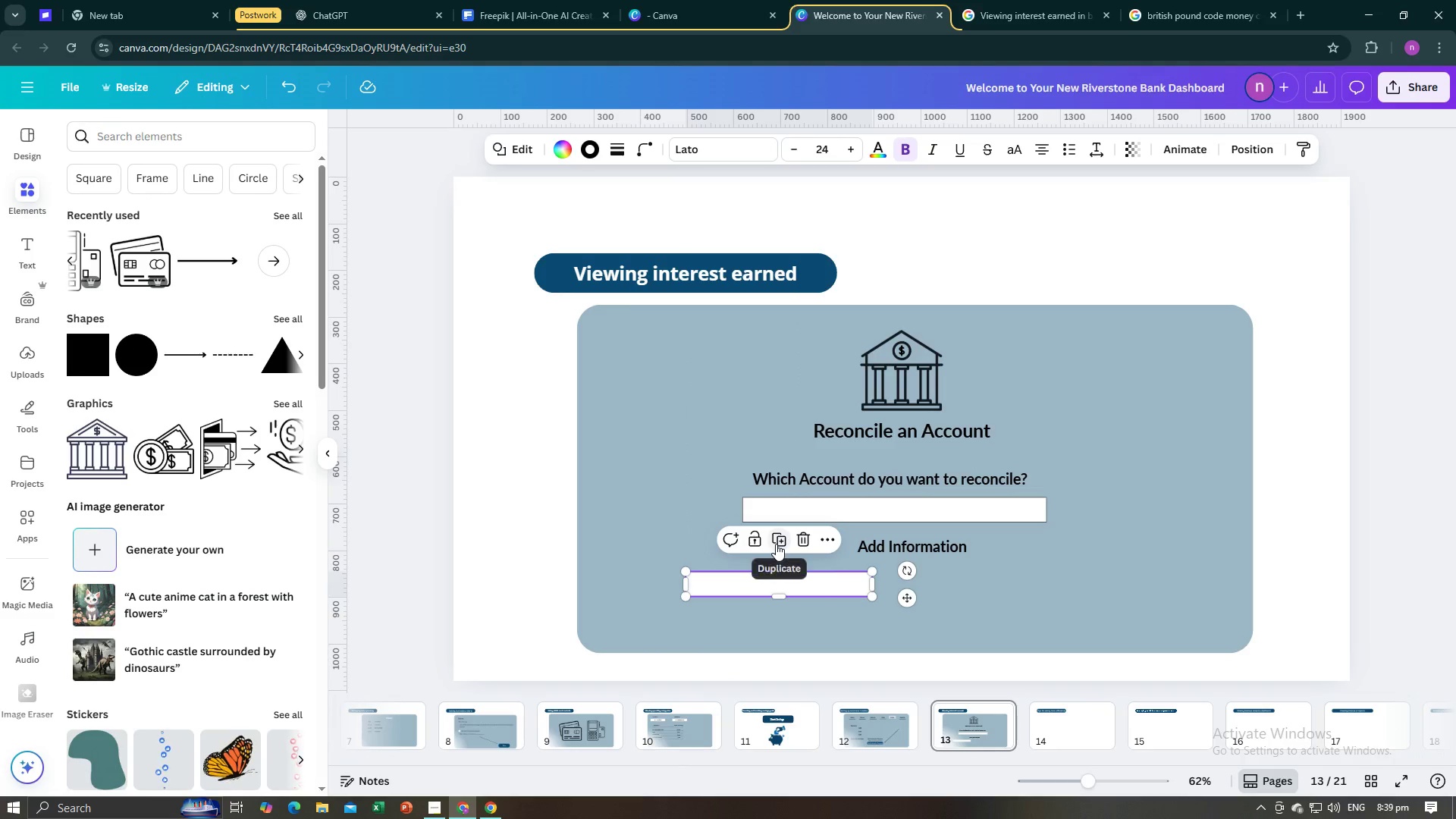 
left_click([775, 543])
 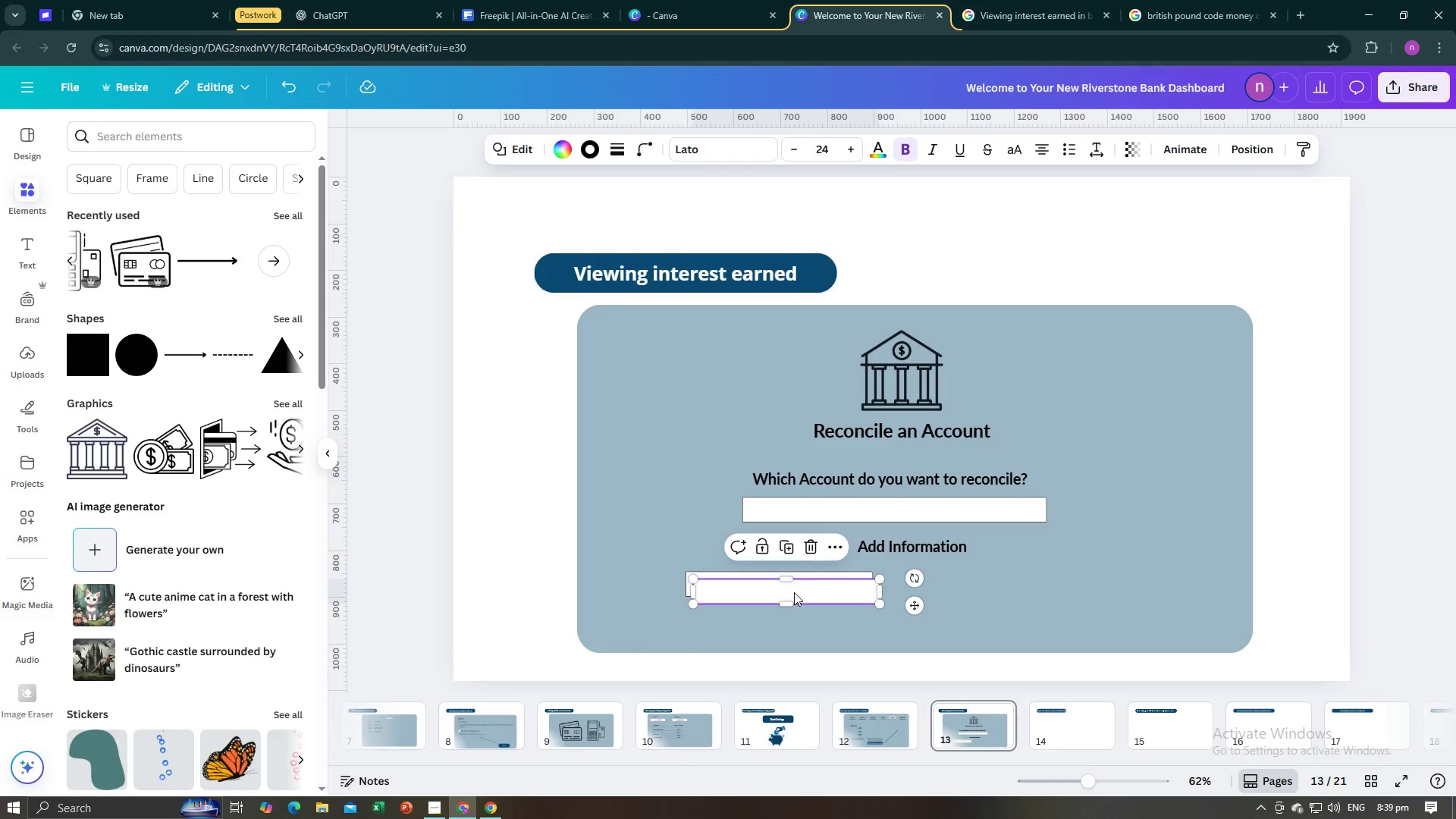 
left_click_drag(start_coordinate=[794, 593], to_coordinate=[1038, 588])
 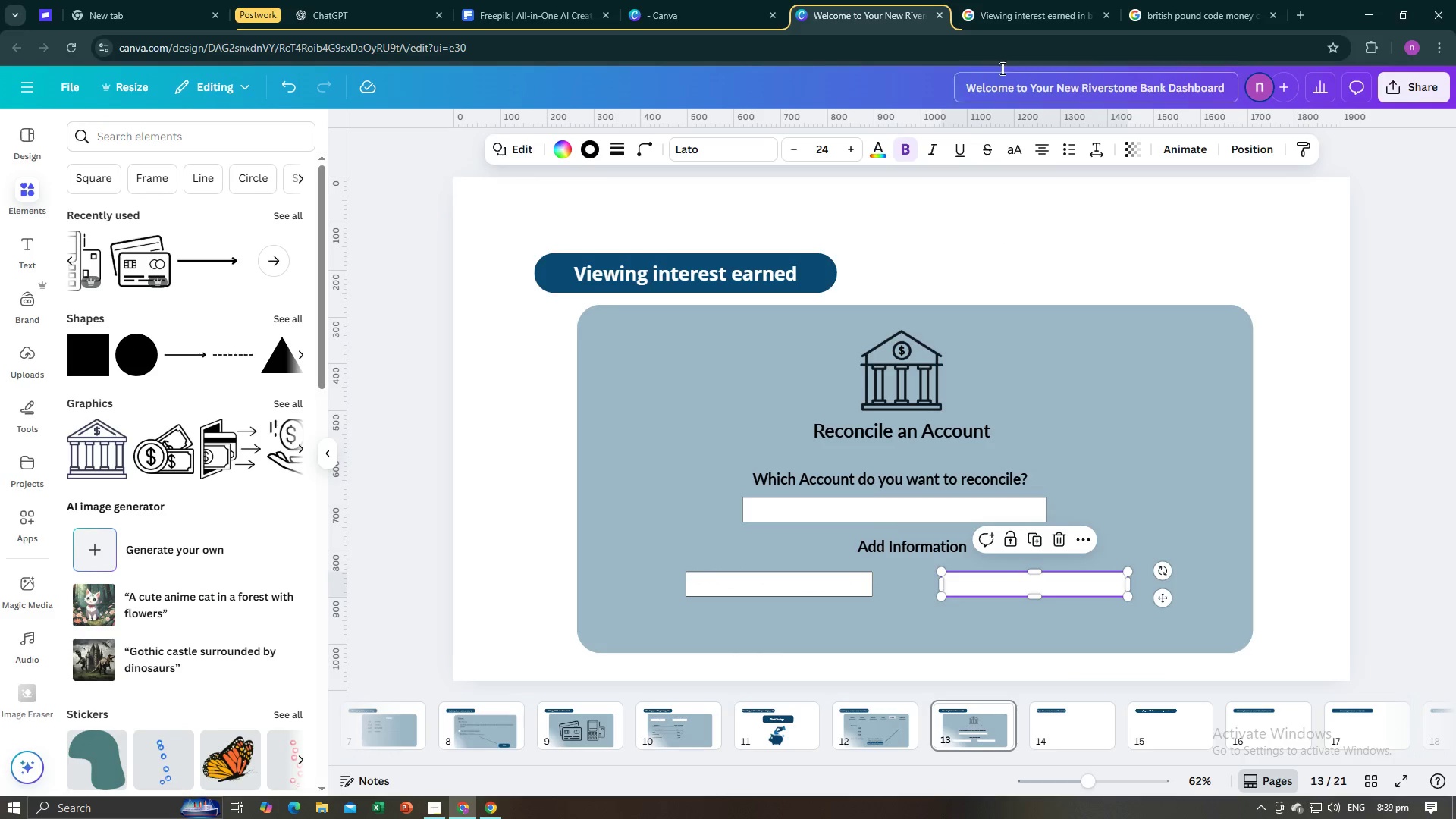 
left_click([994, 22])
 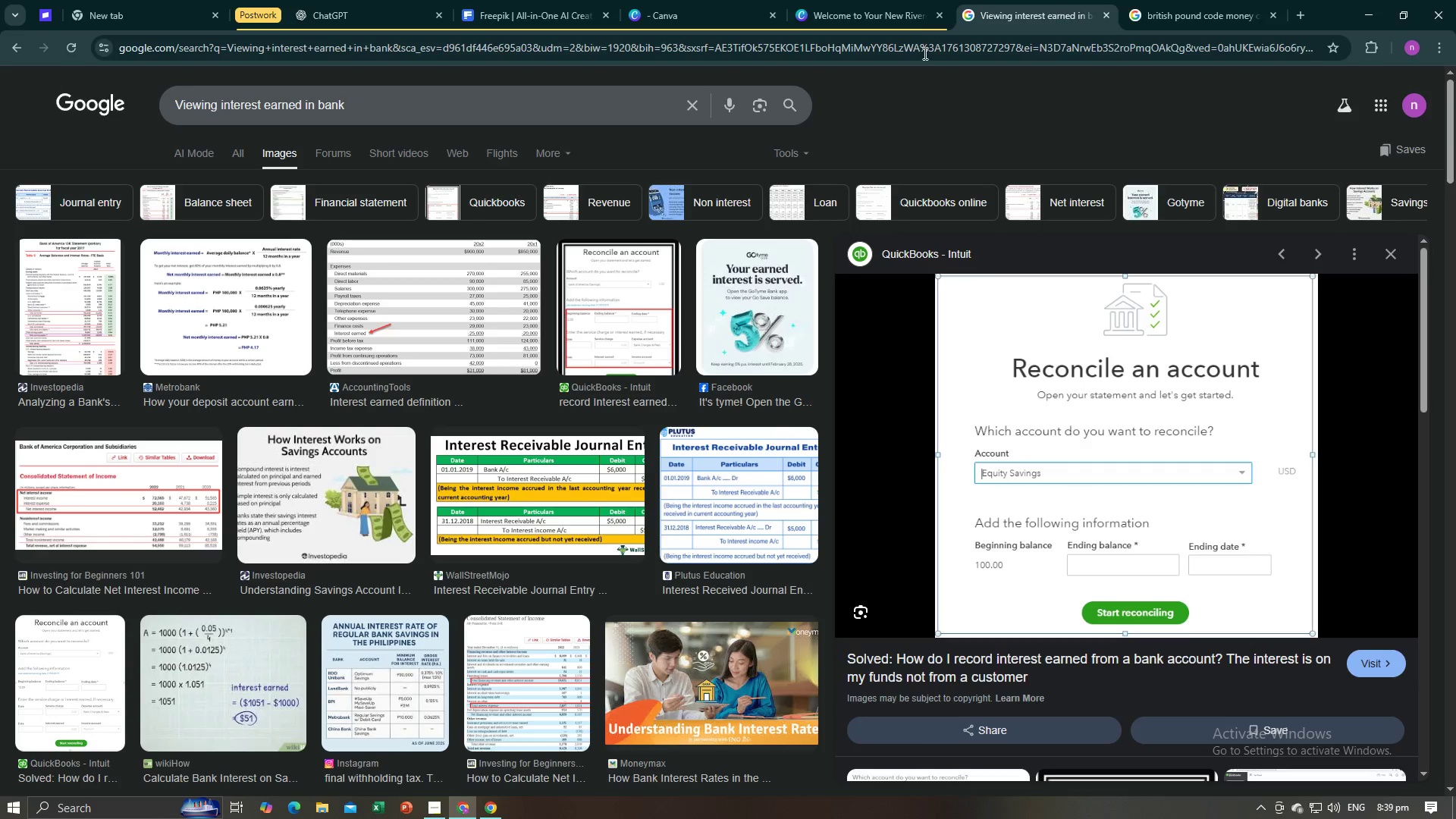 
left_click([860, 0])
 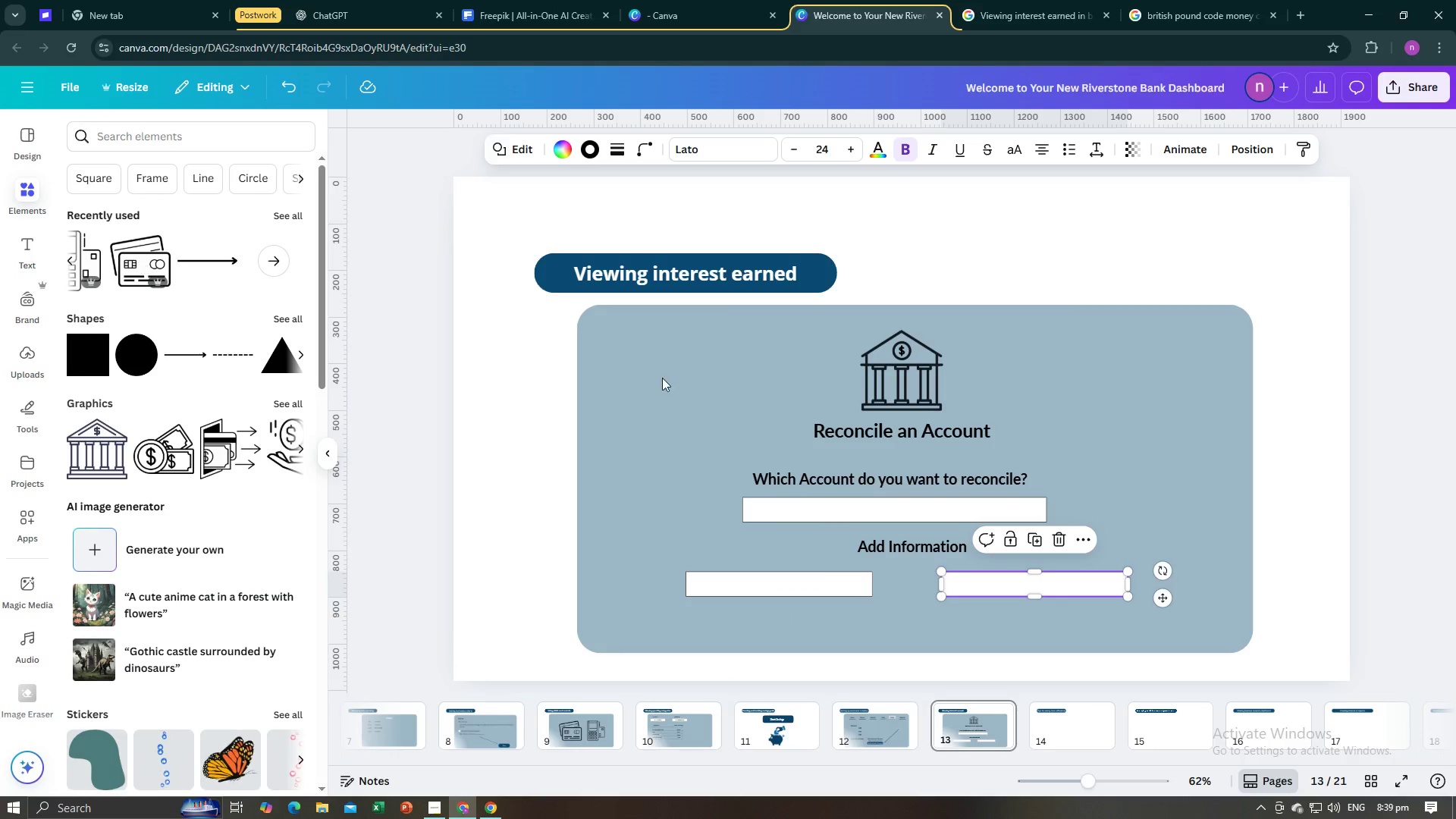 
left_click([913, 548])
 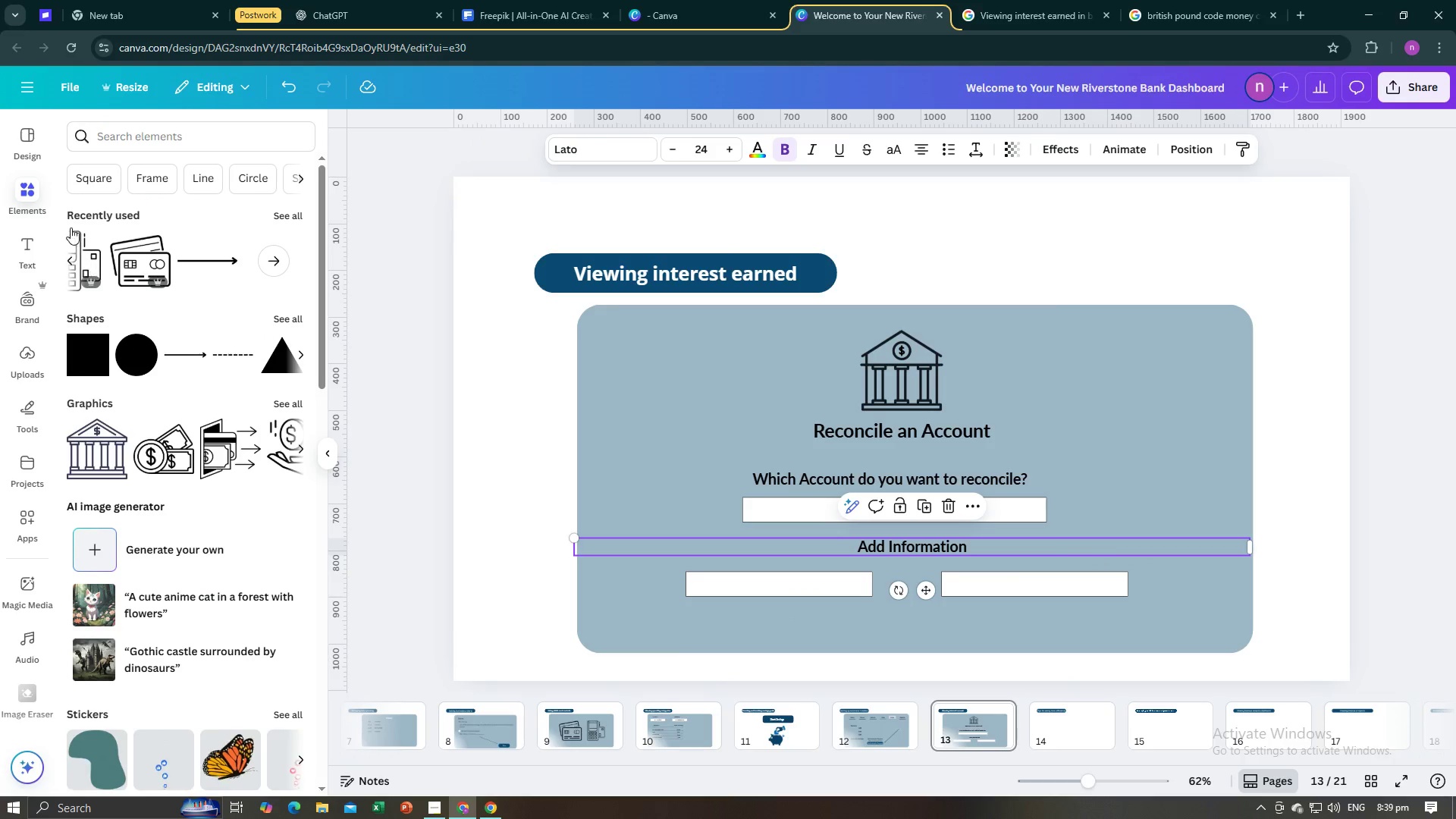 
left_click([20, 255])
 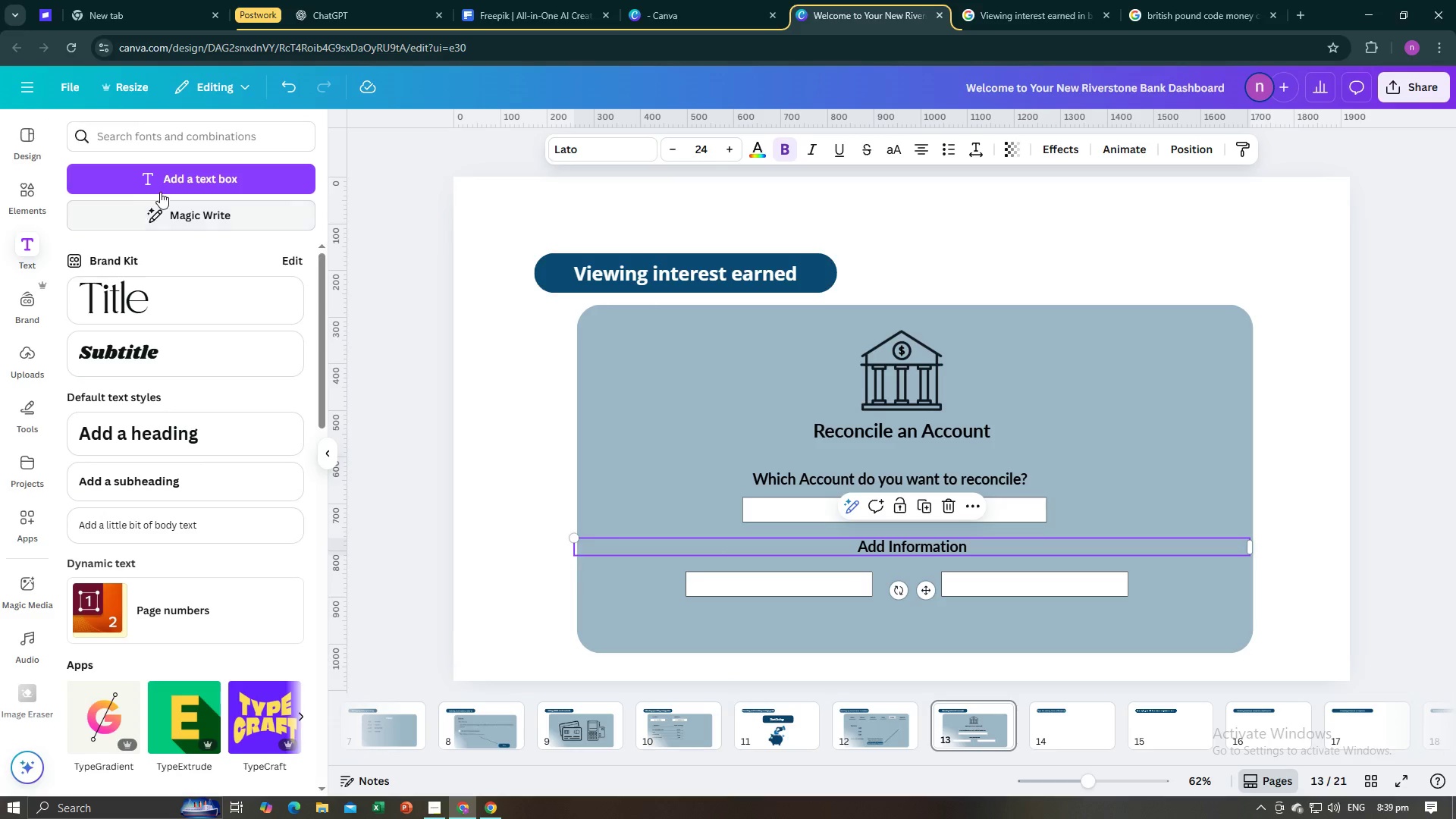 
left_click([160, 191])
 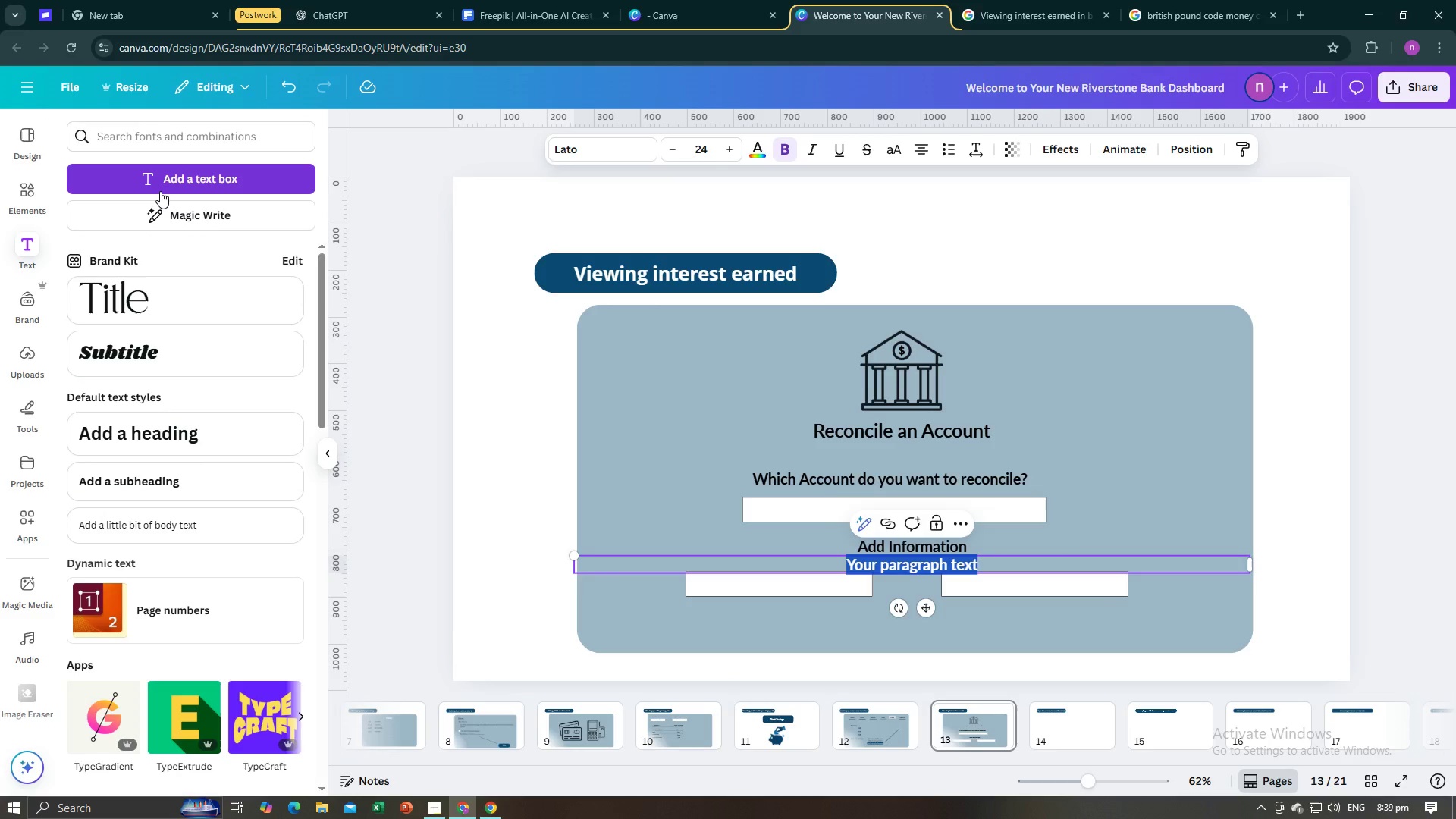 
type(Ending Balance)
 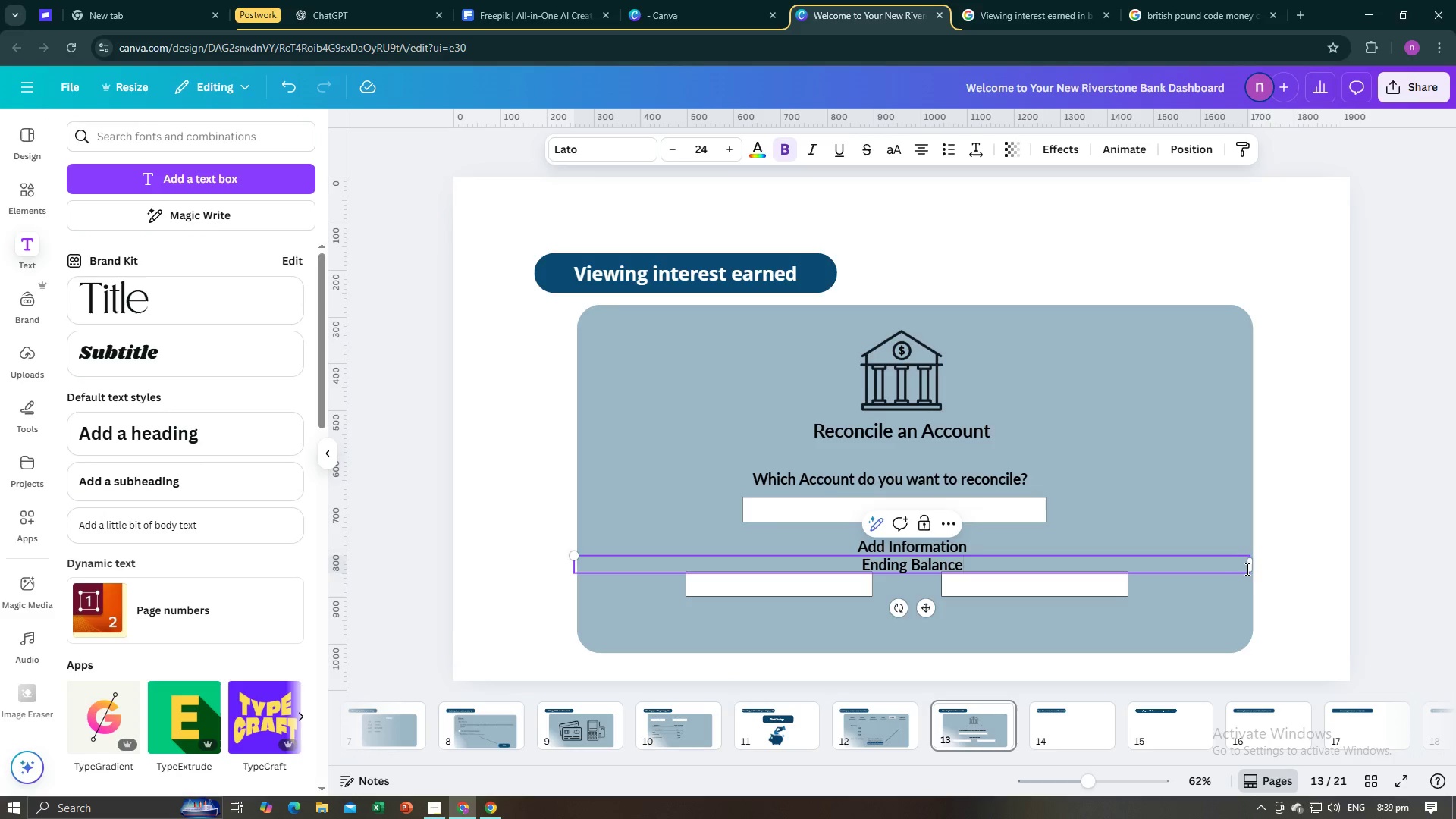 
left_click_drag(start_coordinate=[1251, 565], to_coordinate=[745, 560])
 